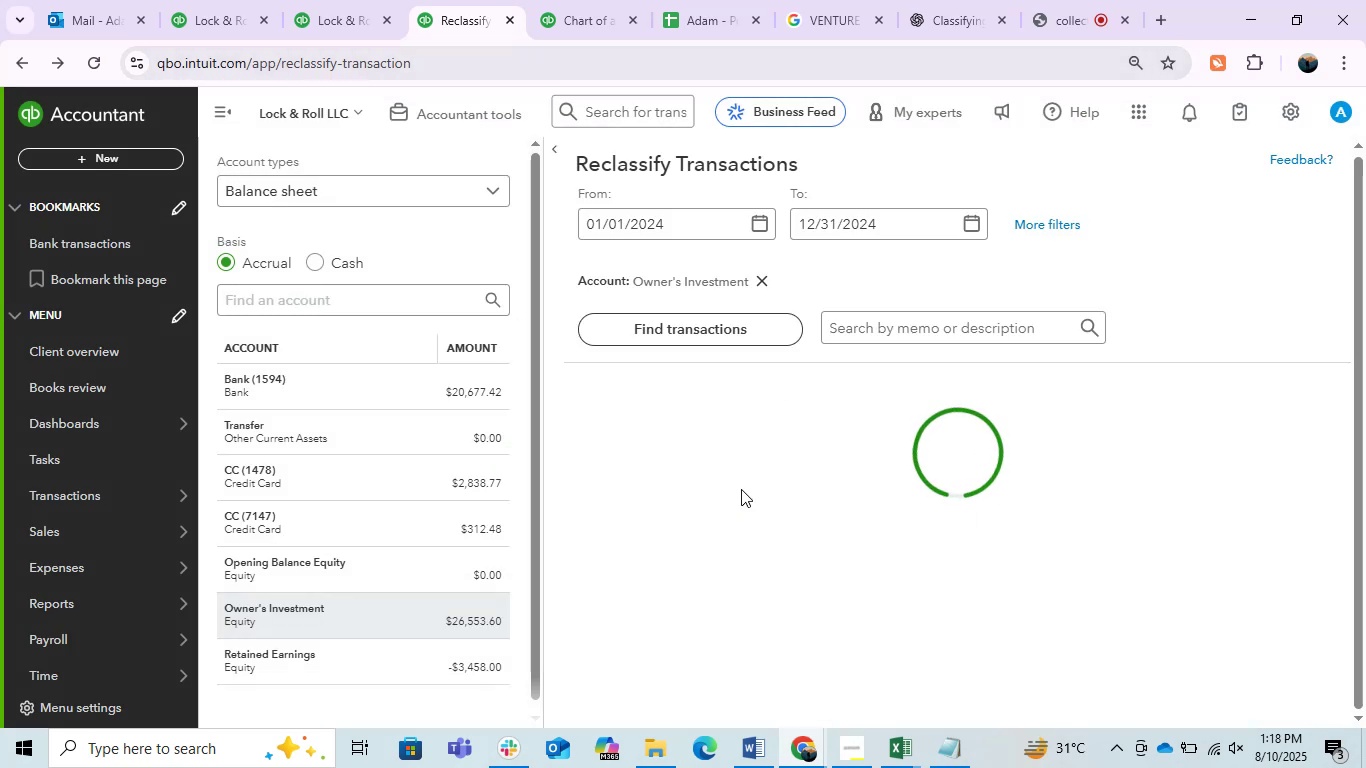 
scroll: coordinate [1143, 423], scroll_direction: down, amount: 11.0
 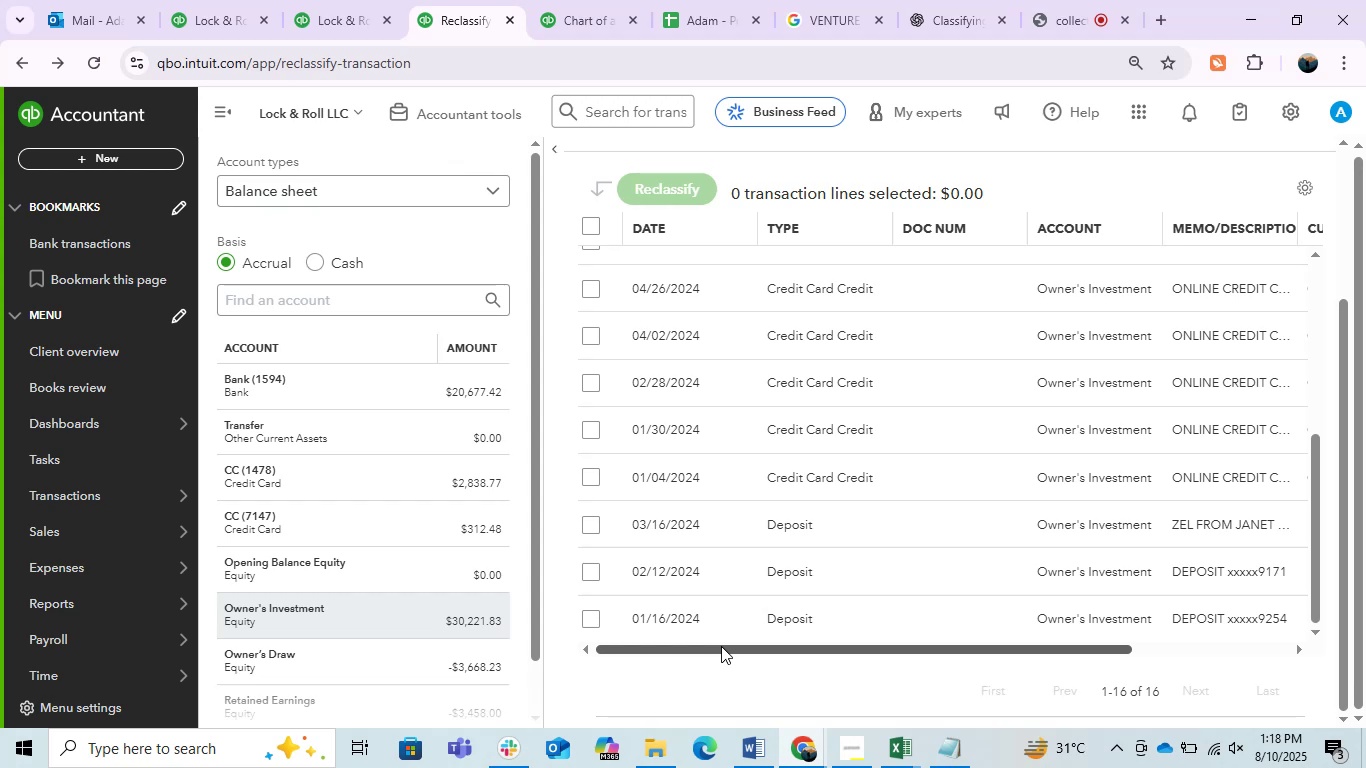 
wait(16.33)
 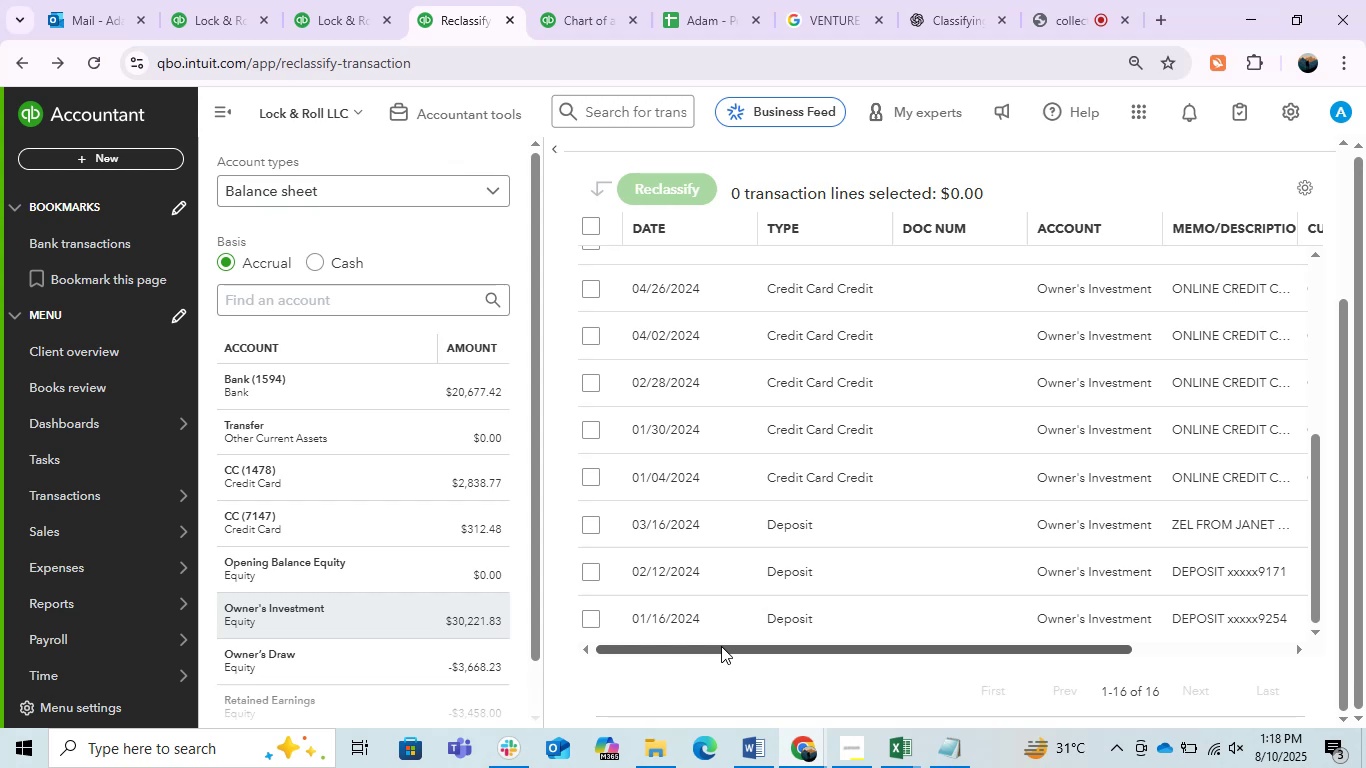 
scroll: coordinate [782, 552], scroll_direction: up, amount: 2.0
 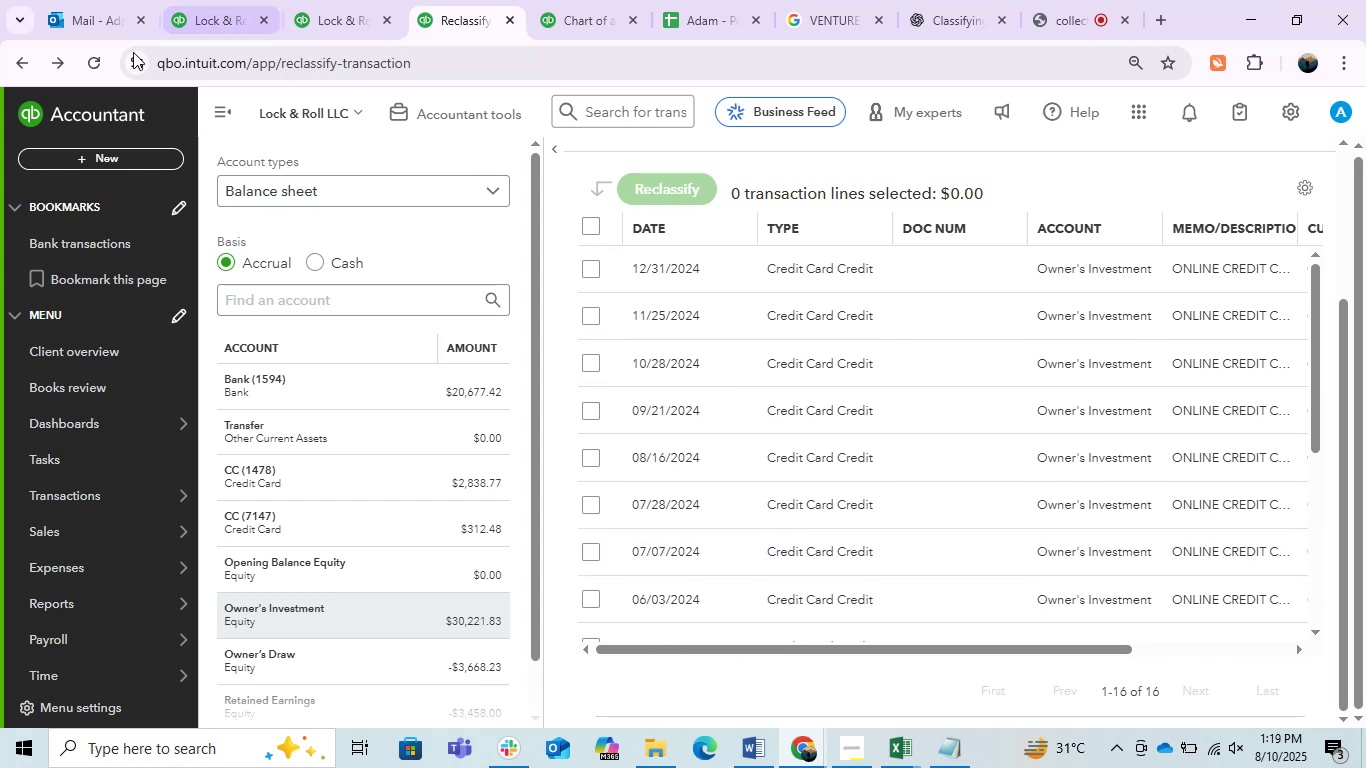 
left_click([88, 63])
 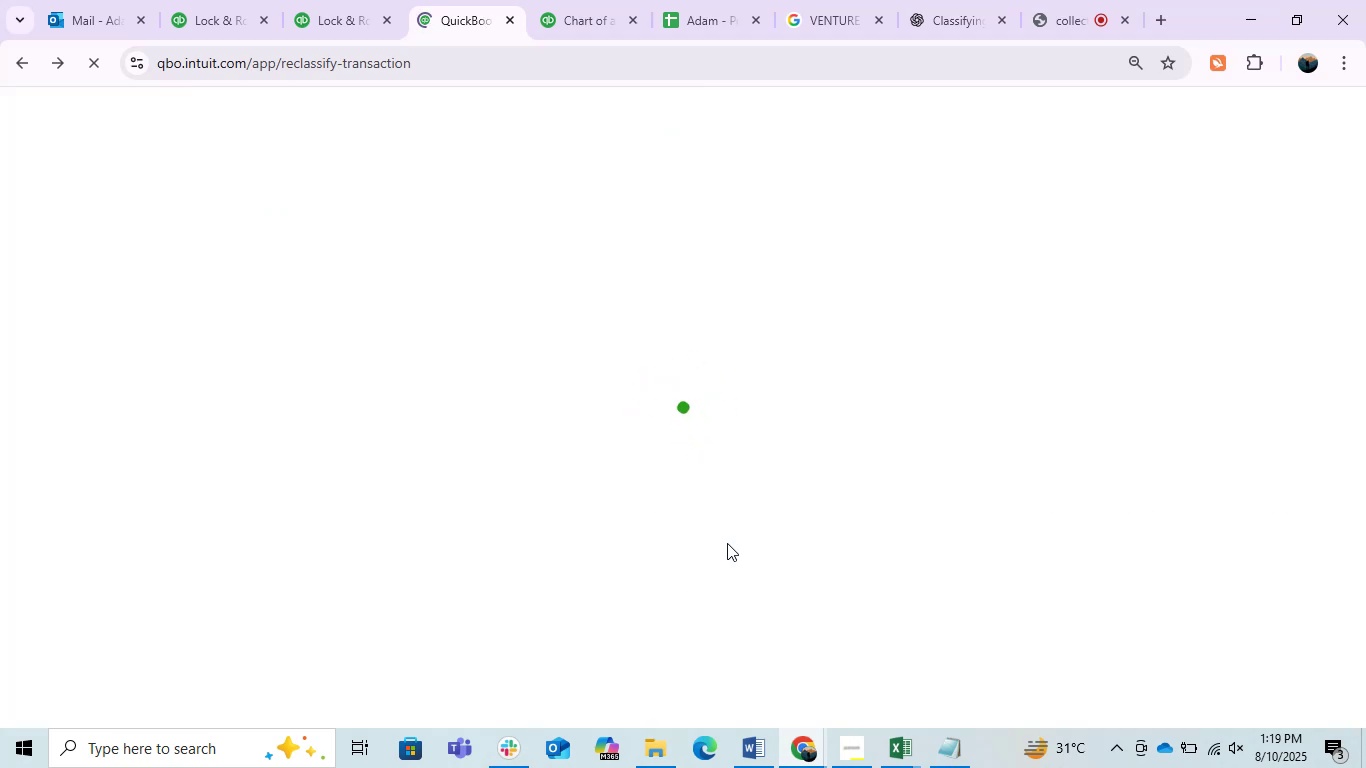 
wait(8.2)
 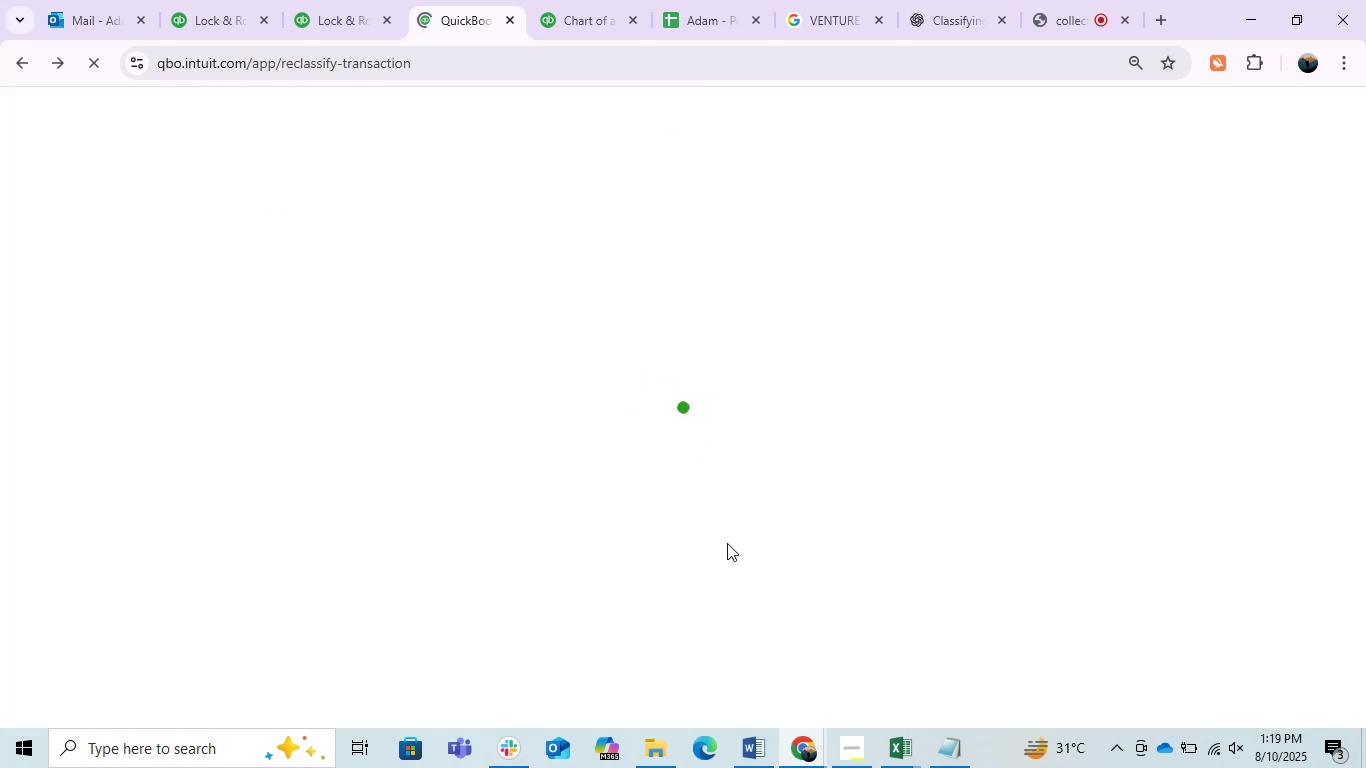 
left_click([625, 236])
 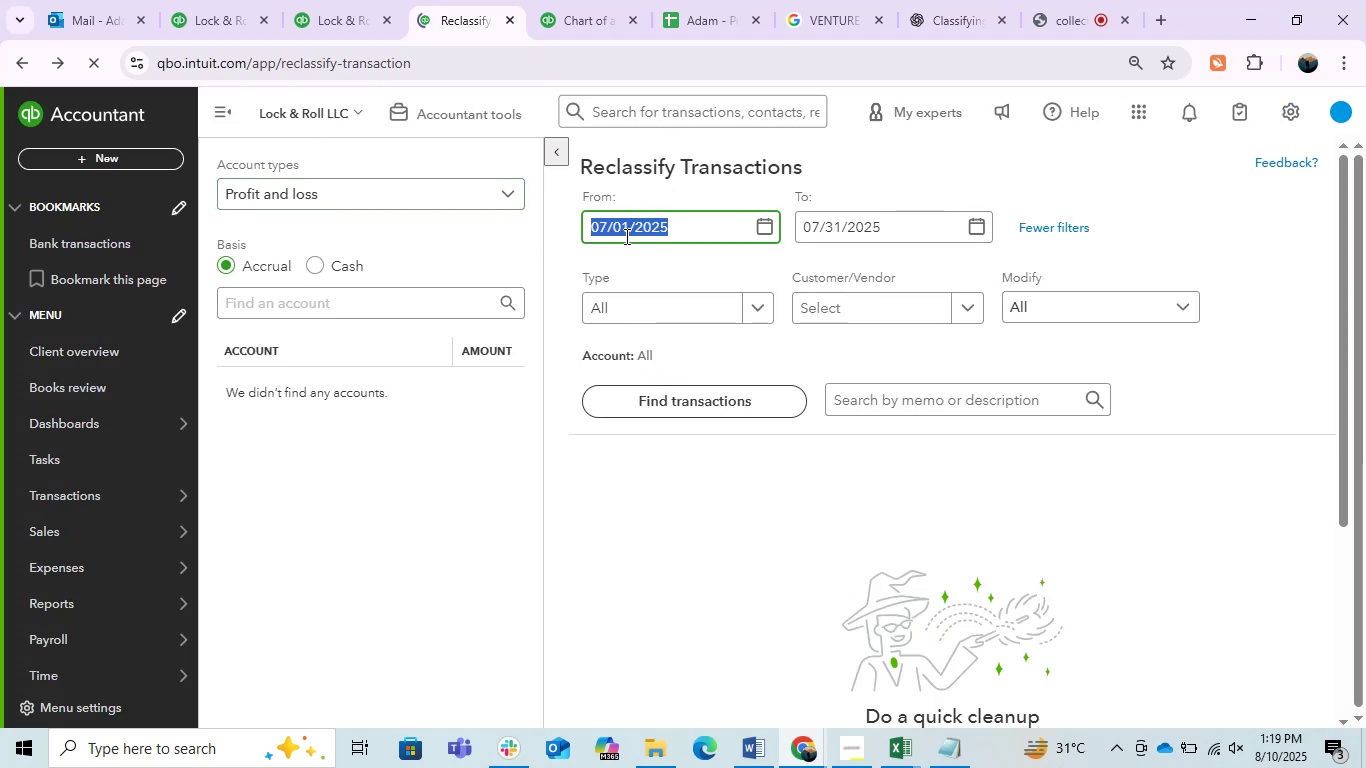 
key(Numpad1)
 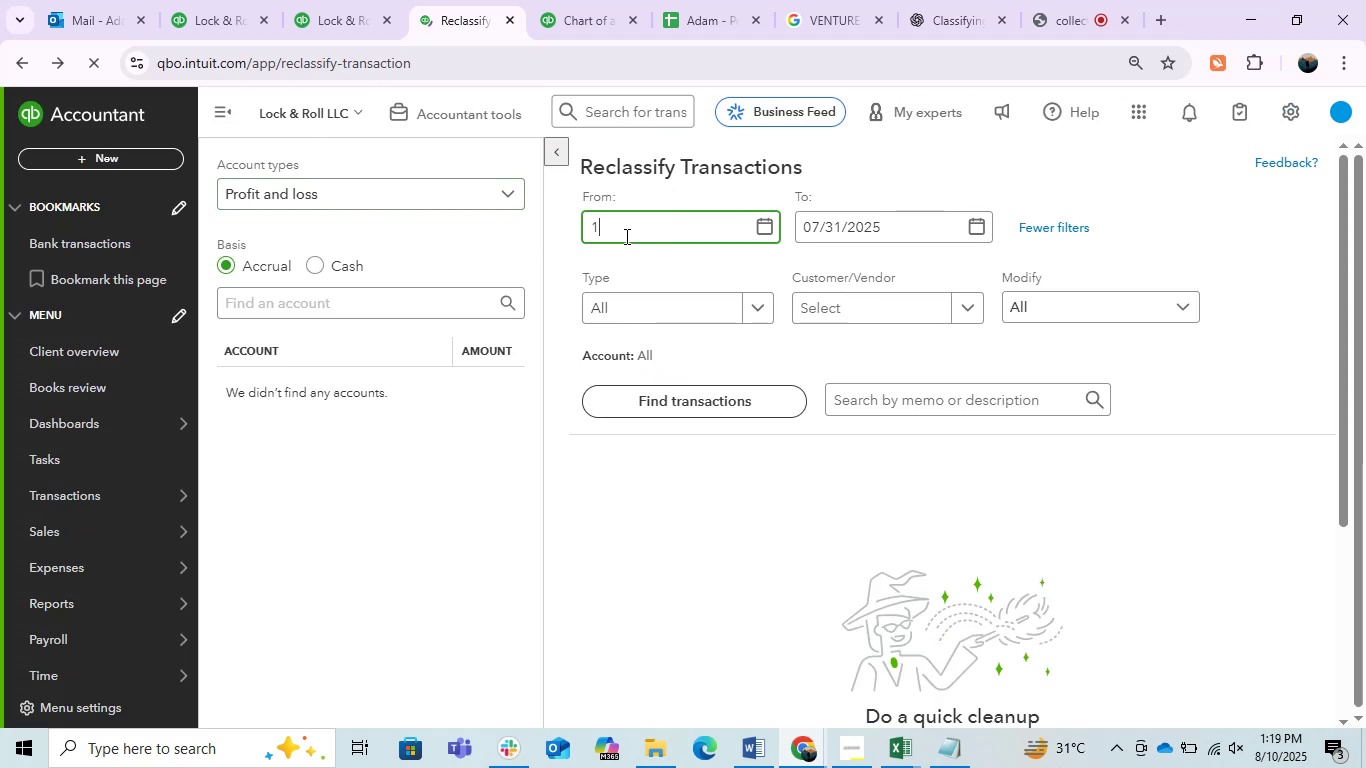 
key(NumpadDivide)
 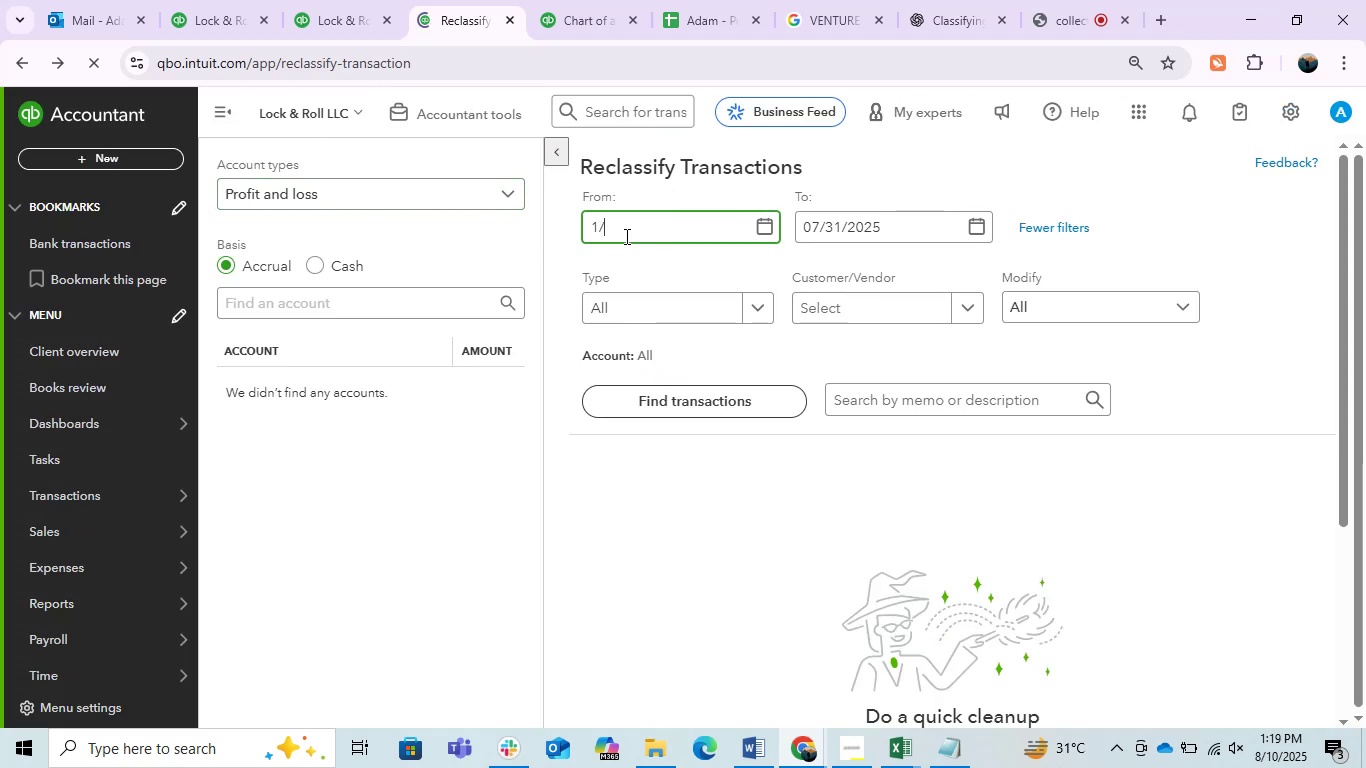 
key(Numpad1)
 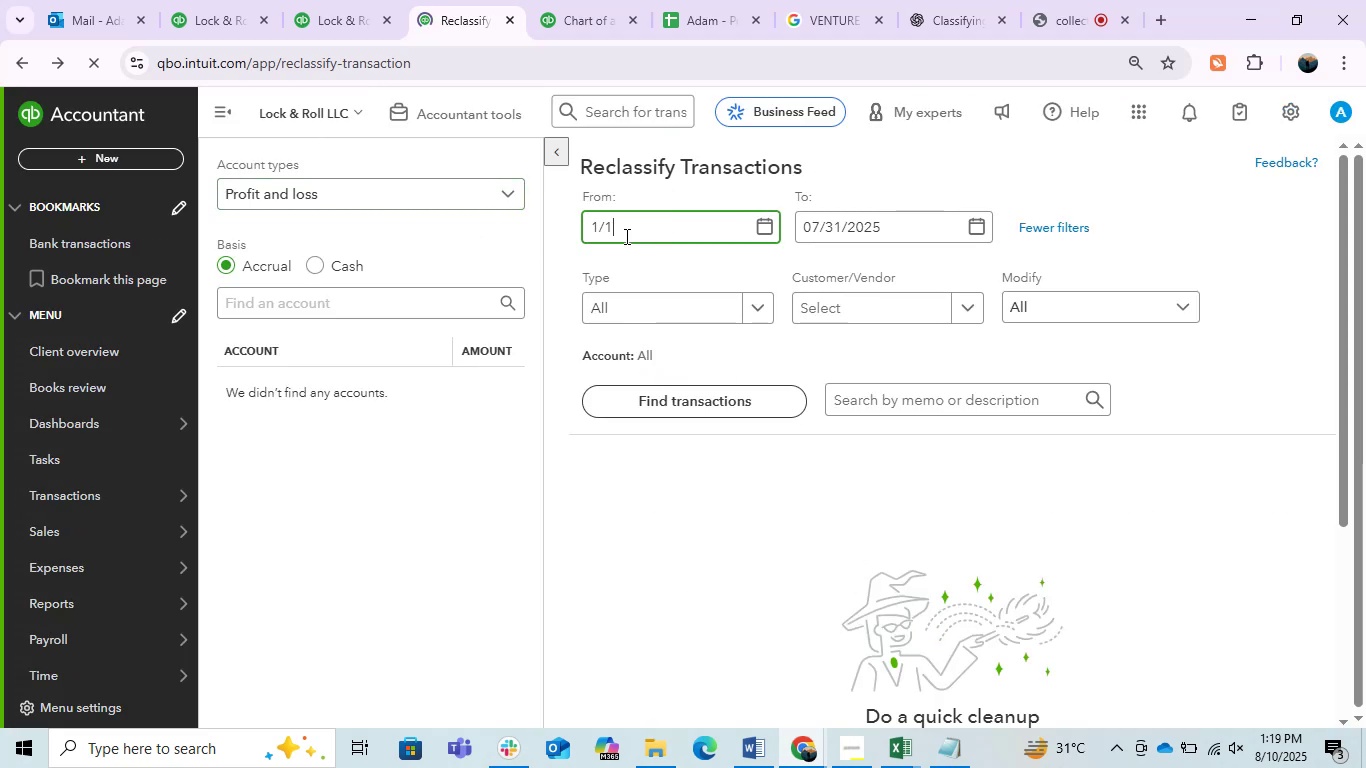 
key(NumpadDivide)
 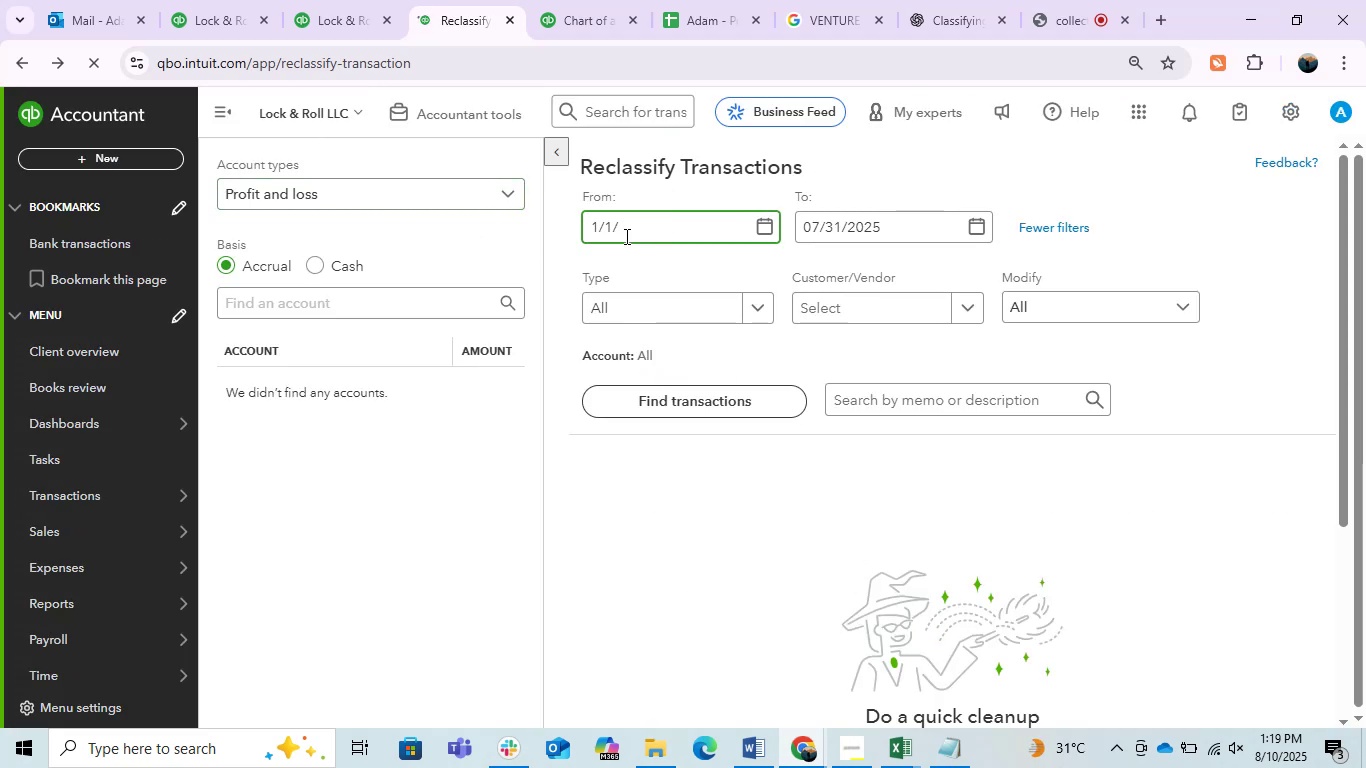 
key(Numpad2)
 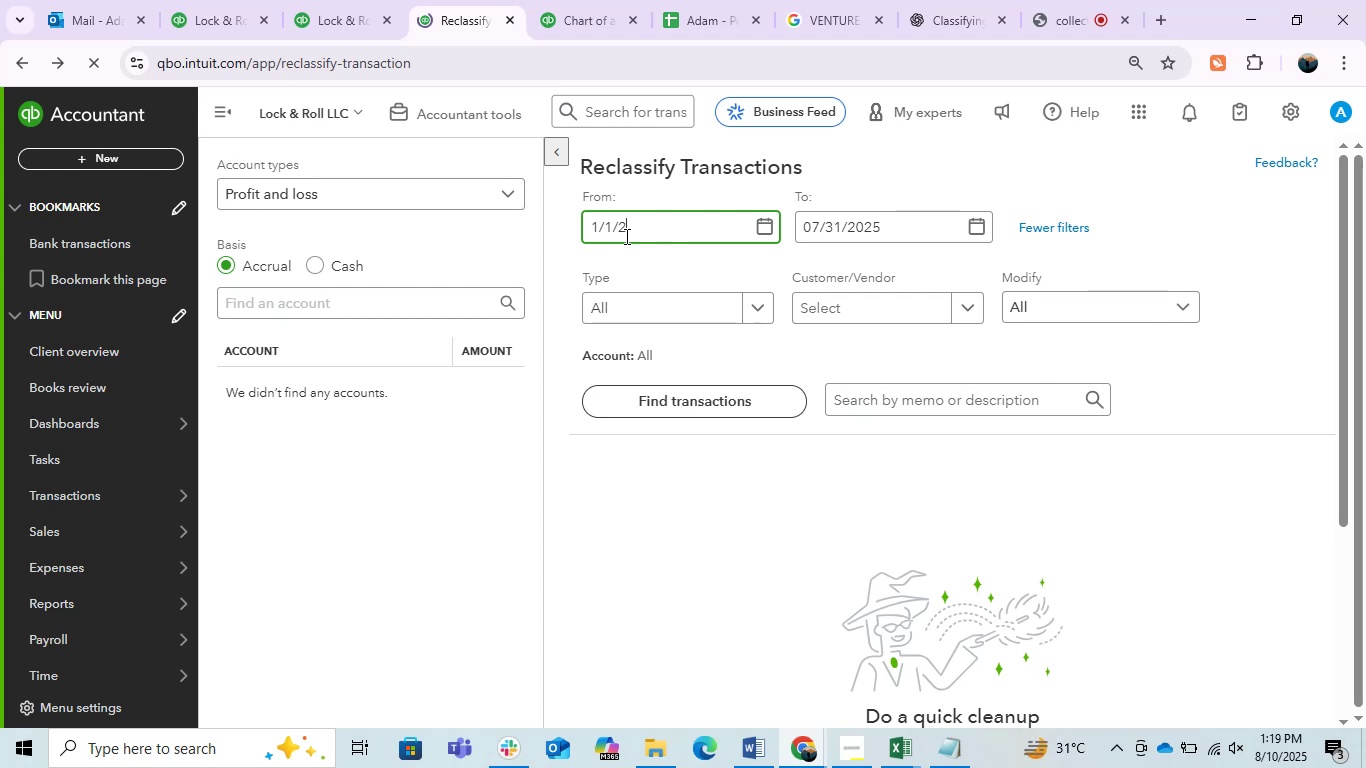 
key(Numpad4)
 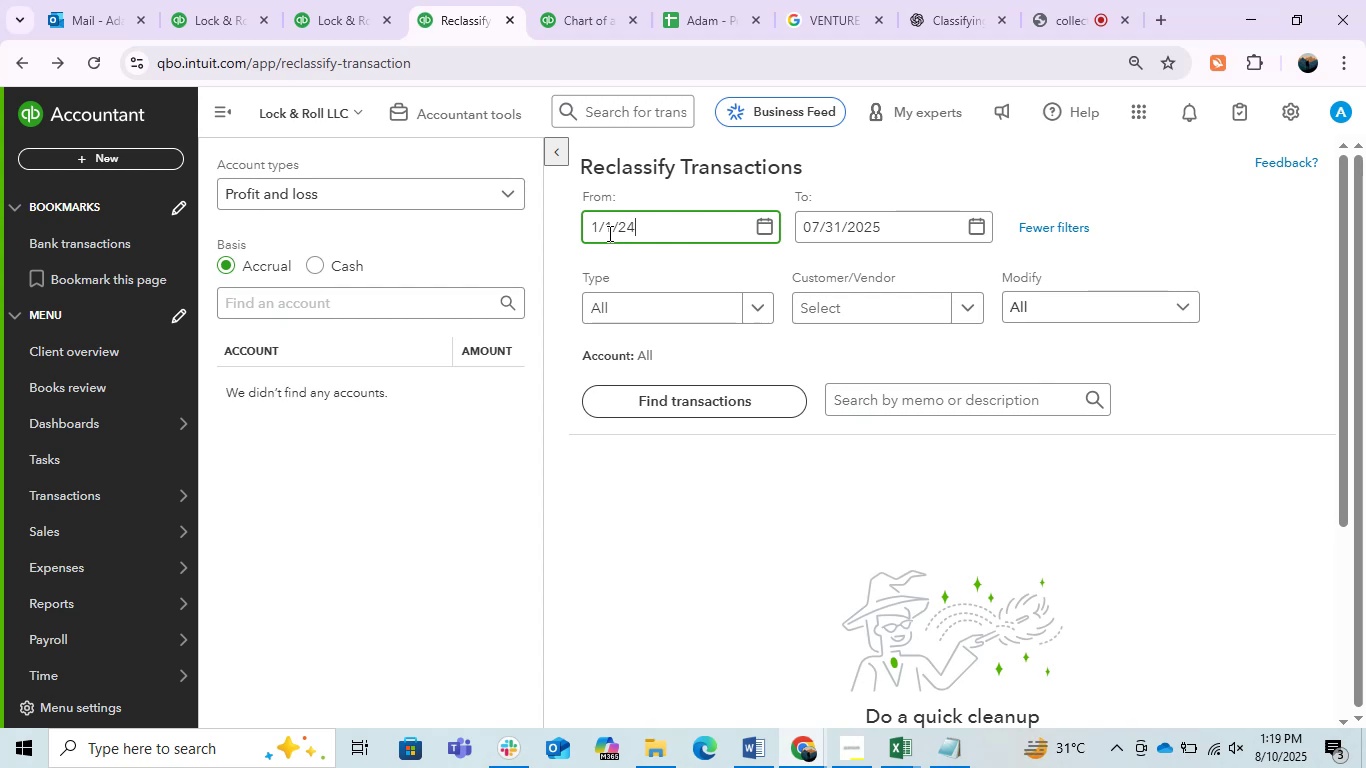 
key(Tab)
 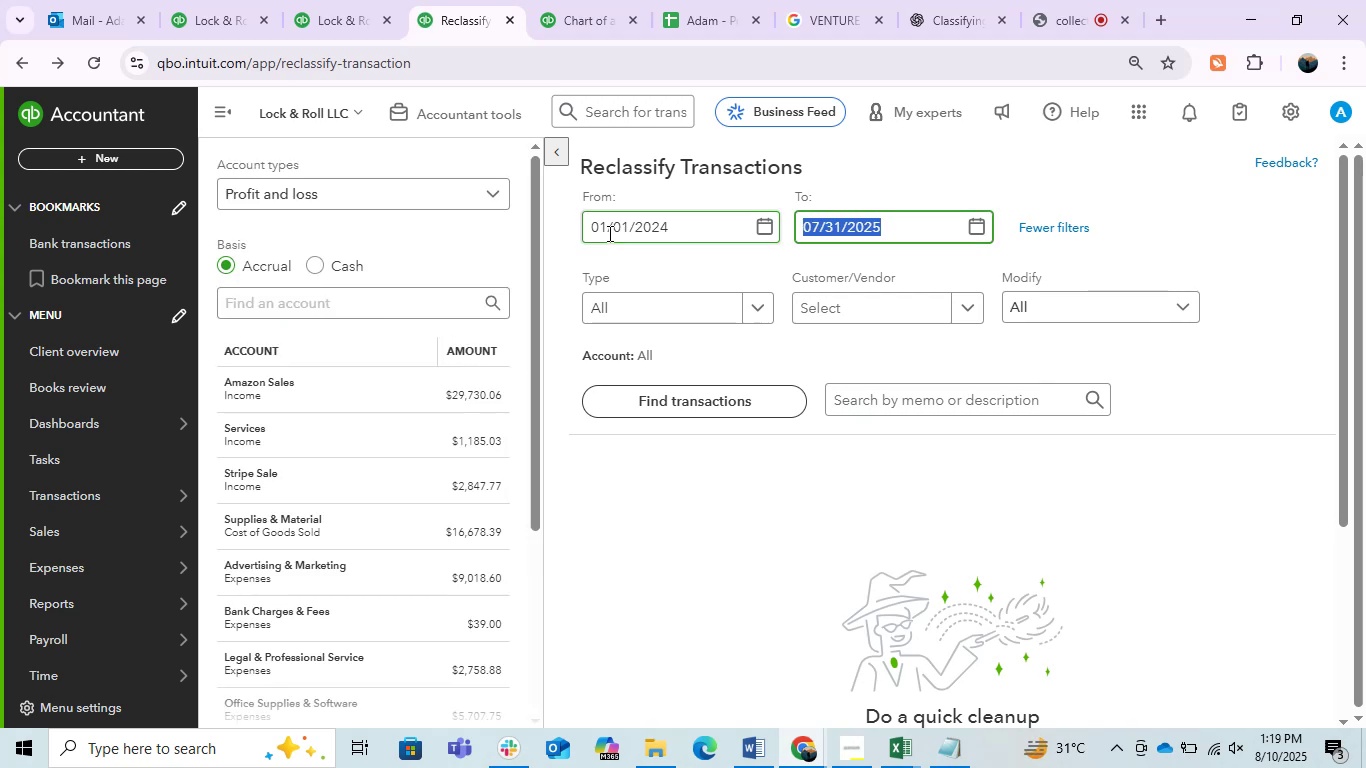 
key(Numpad1)
 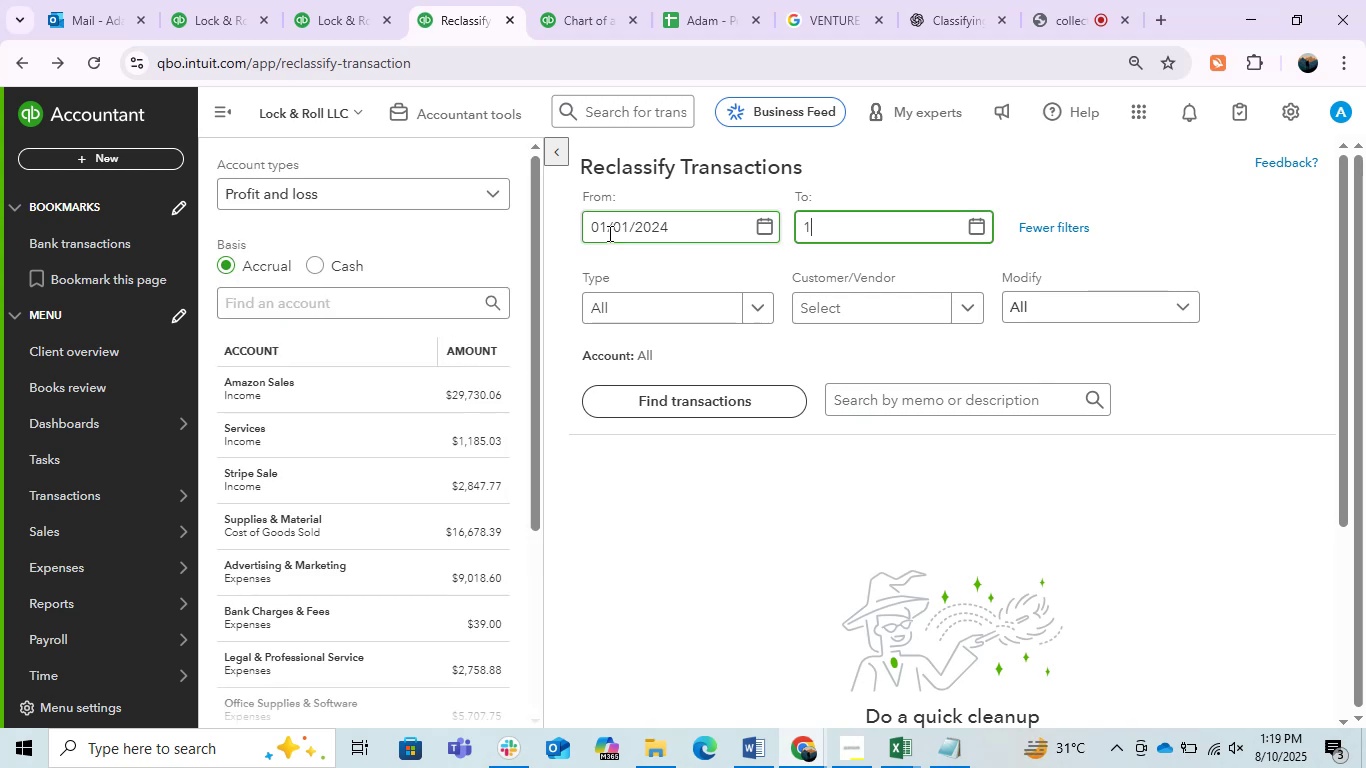 
key(Numpad2)
 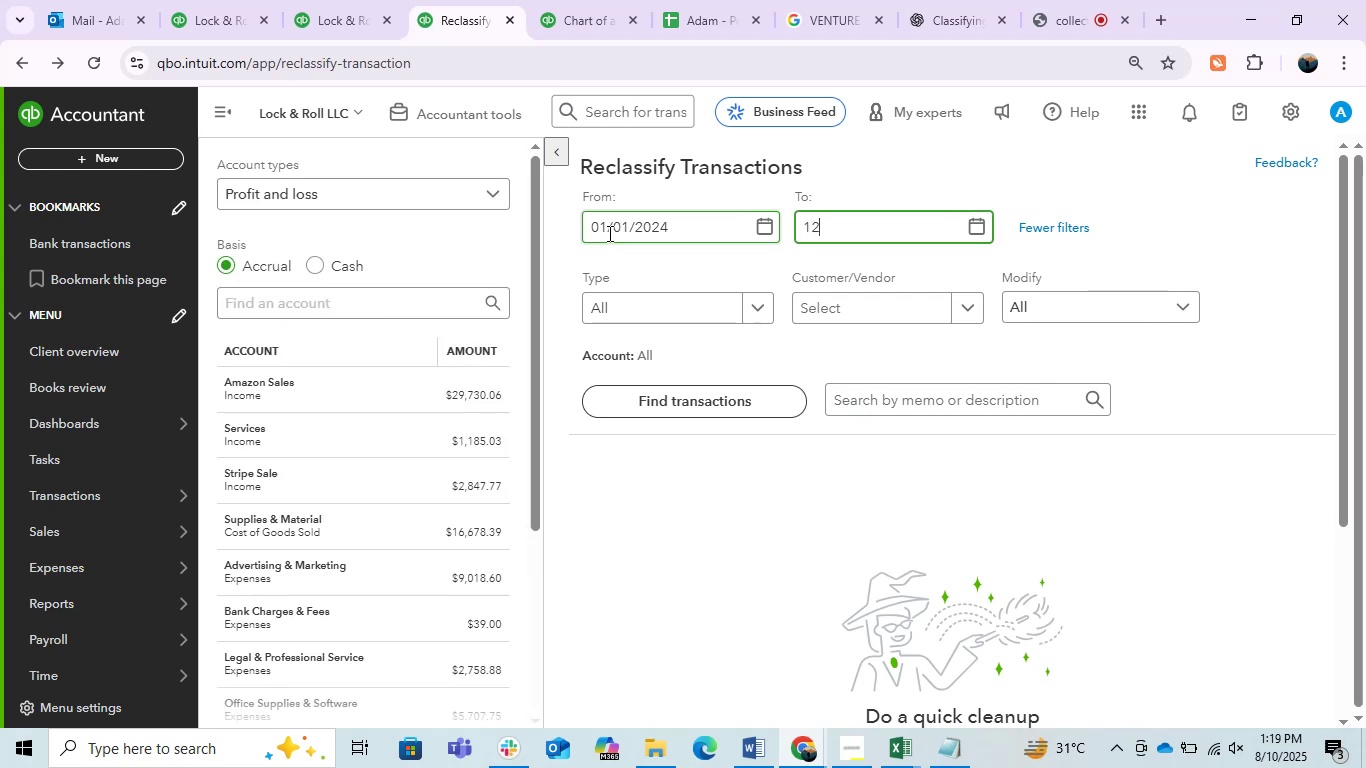 
key(NumpadDivide)
 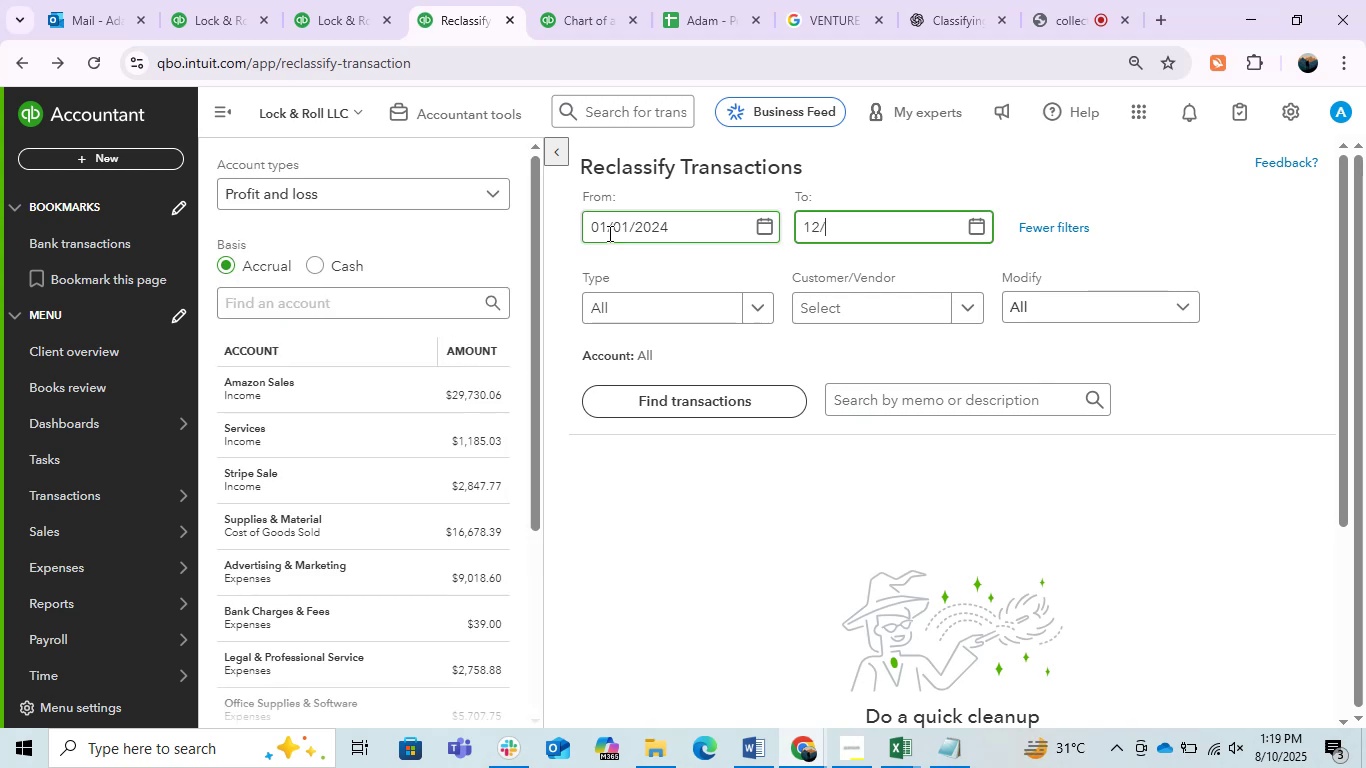 
key(Numpad3)
 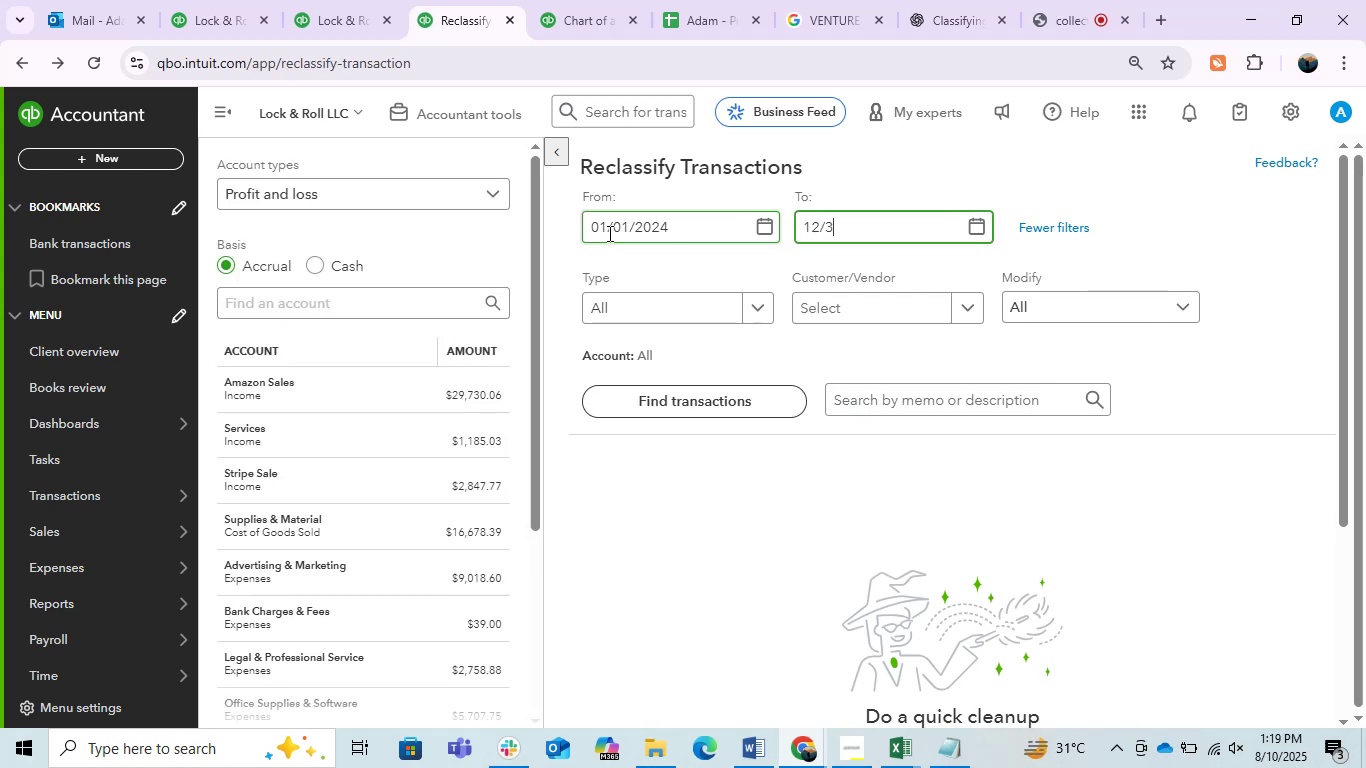 
key(Numpad1)
 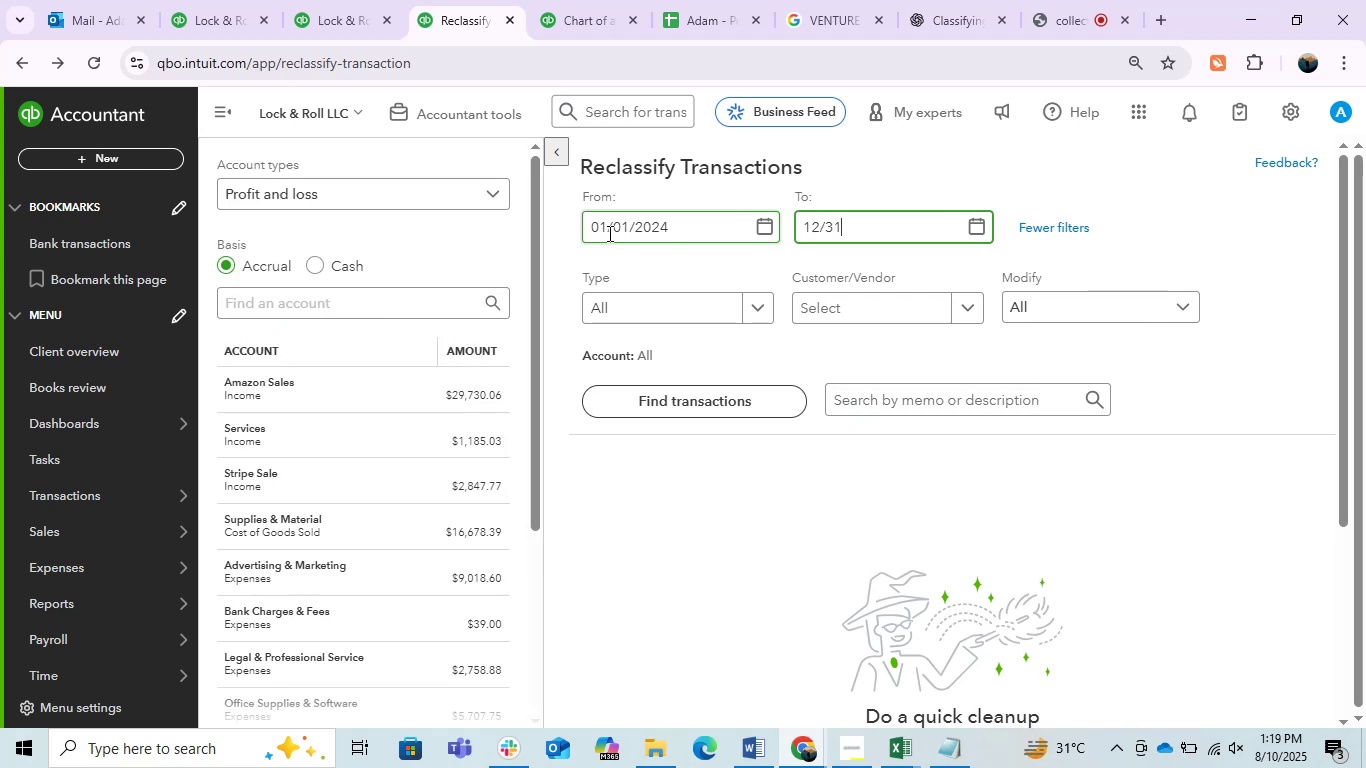 
key(NumpadDivide)
 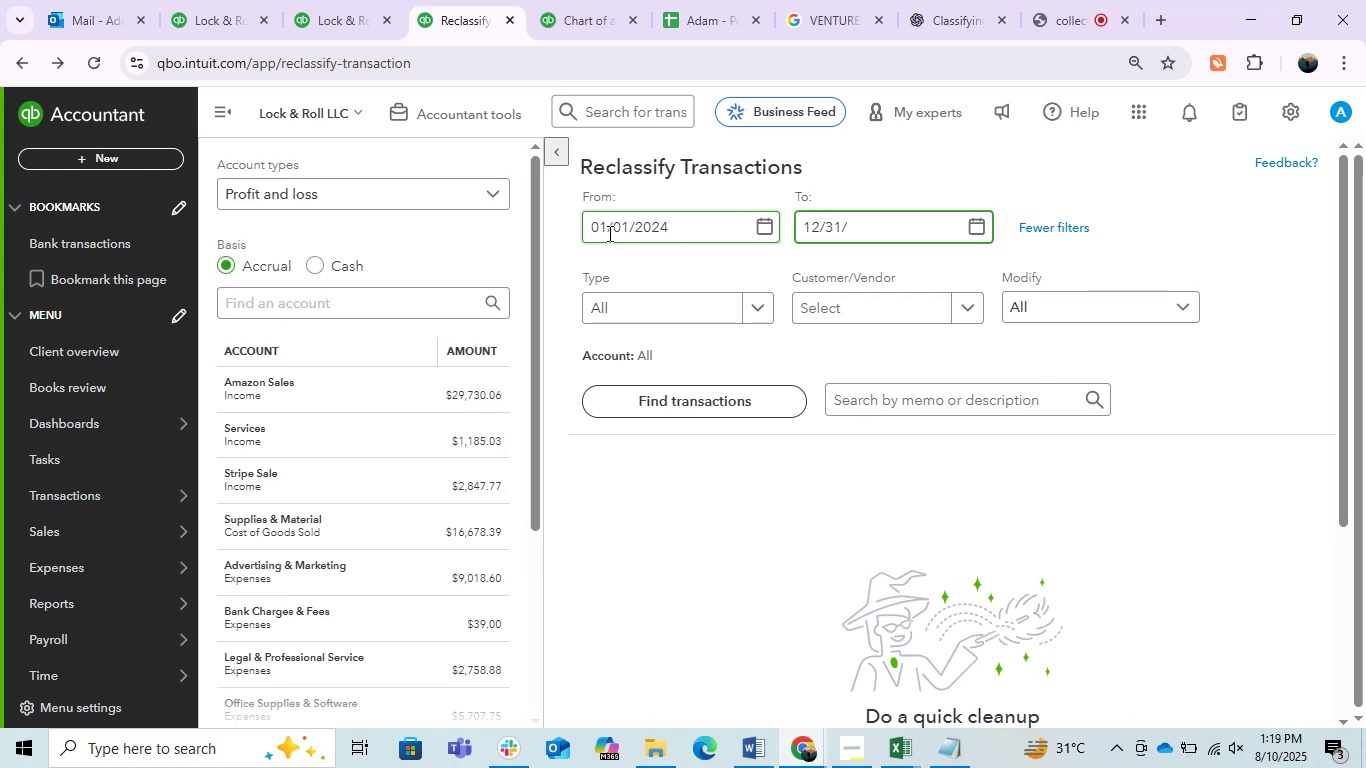 
key(Numpad2)
 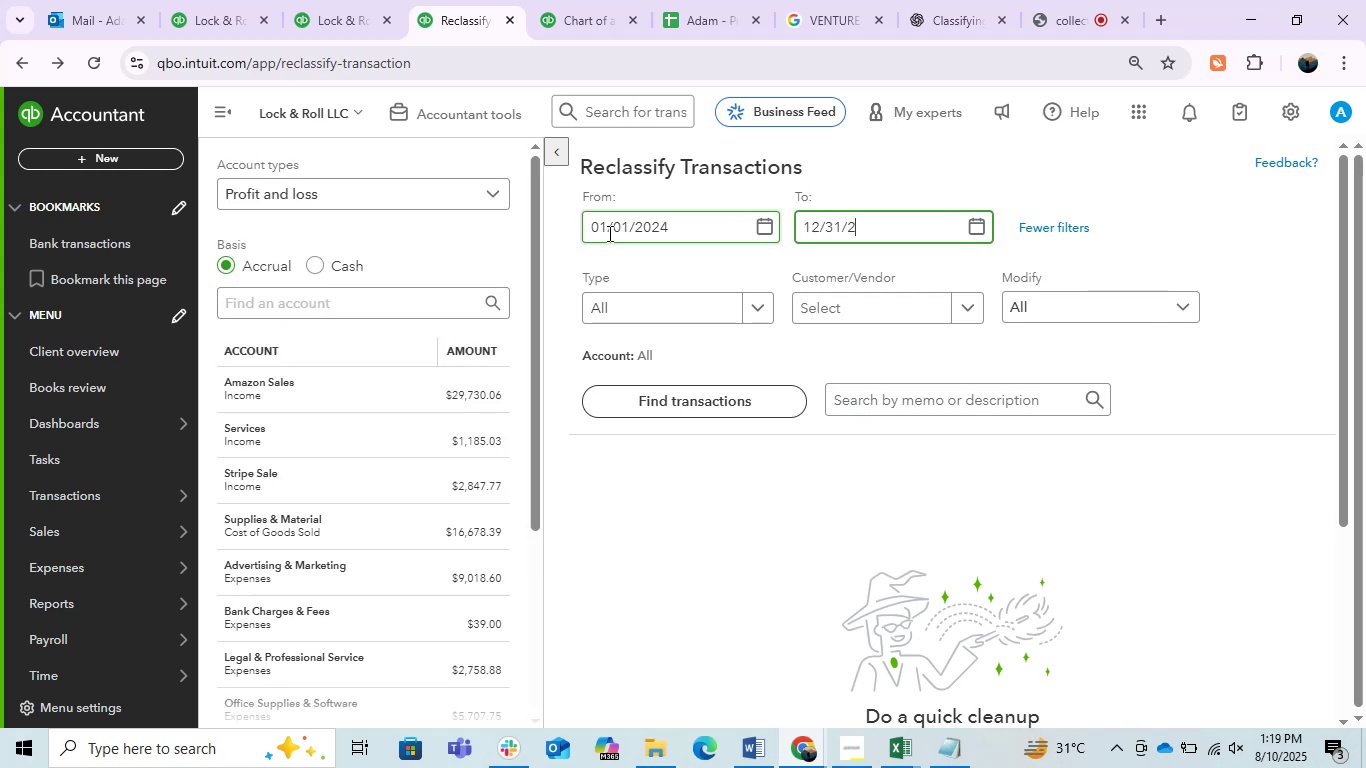 
key(Numpad4)
 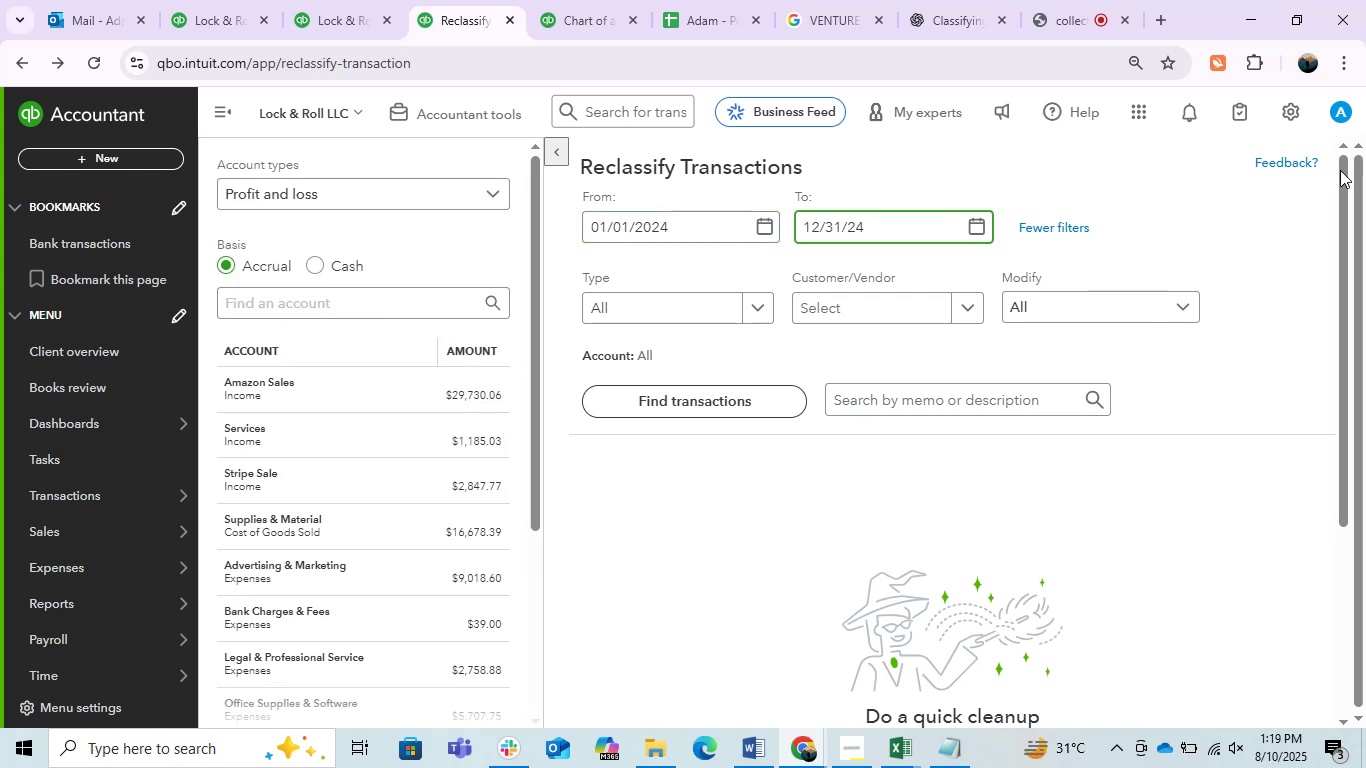 
left_click([1238, 198])
 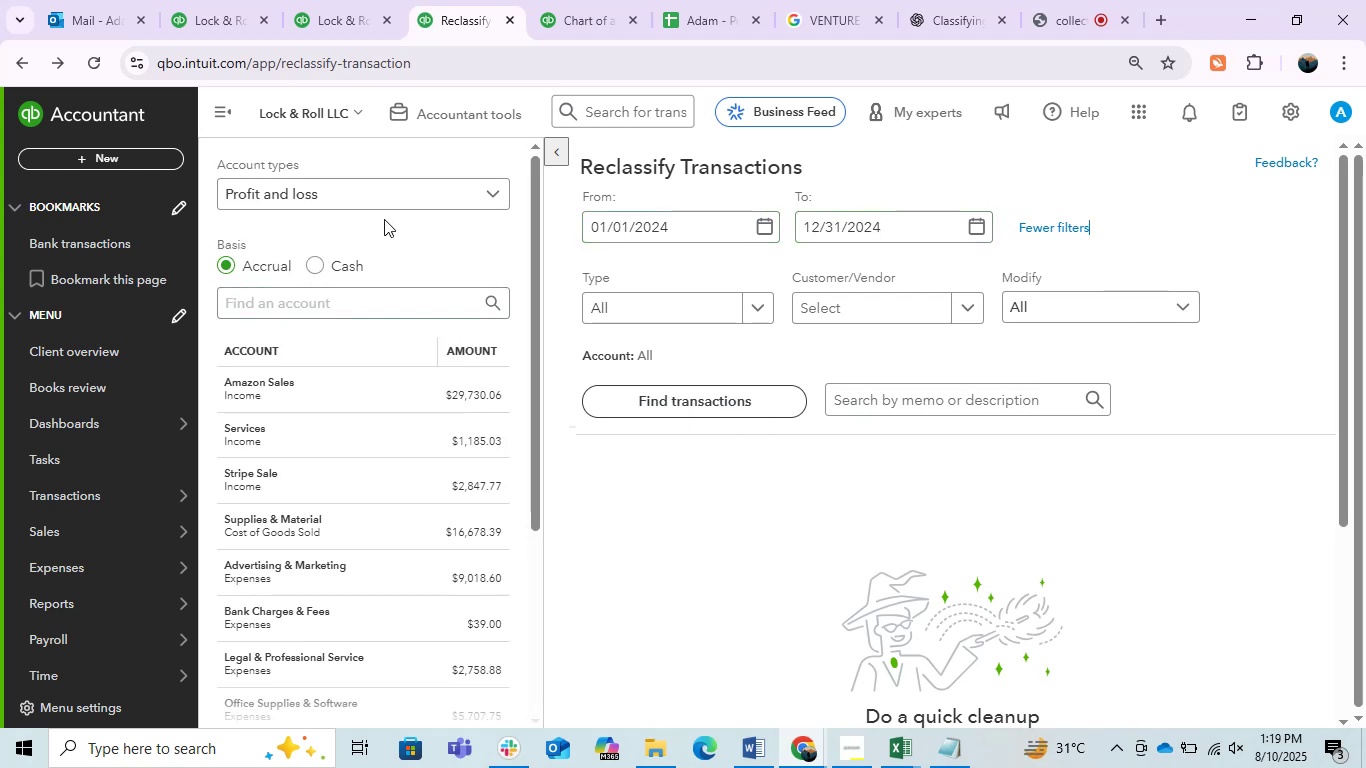 
left_click([377, 198])
 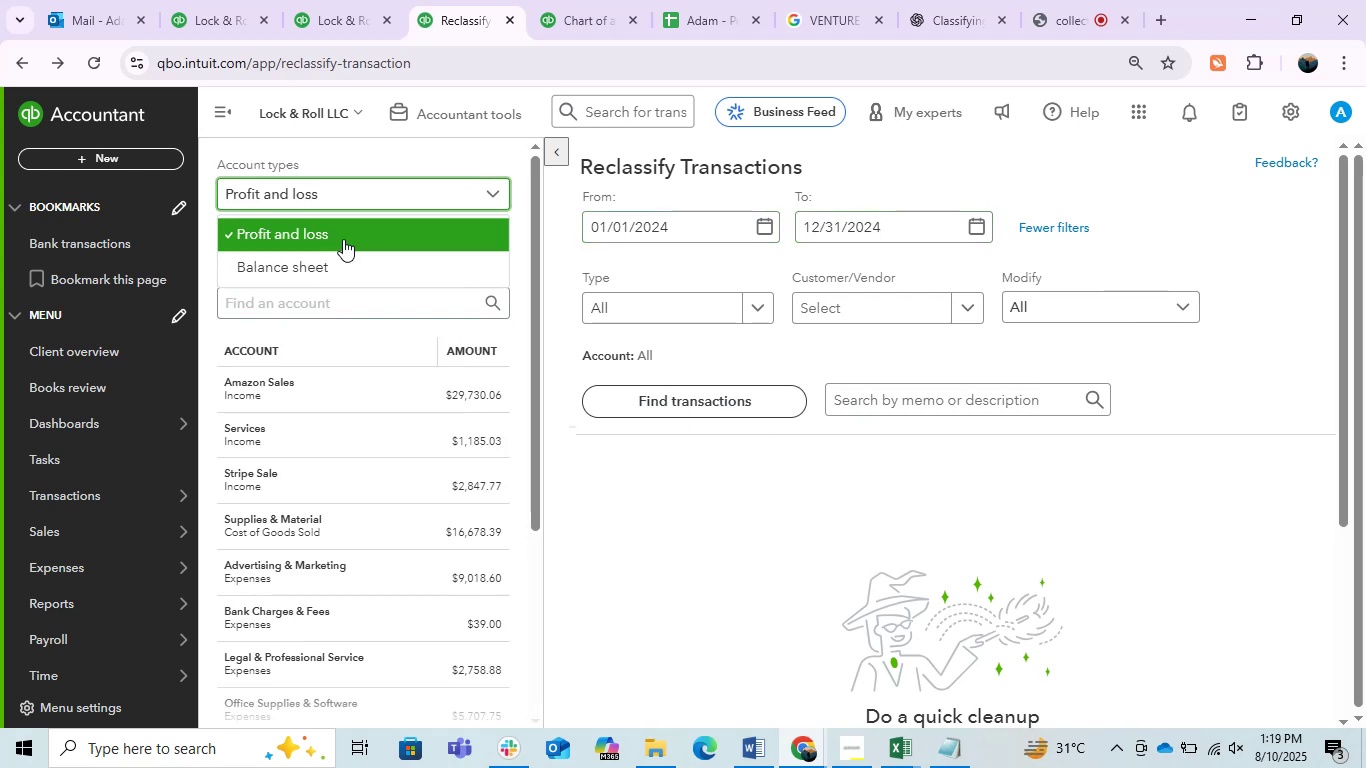 
left_click([322, 276])
 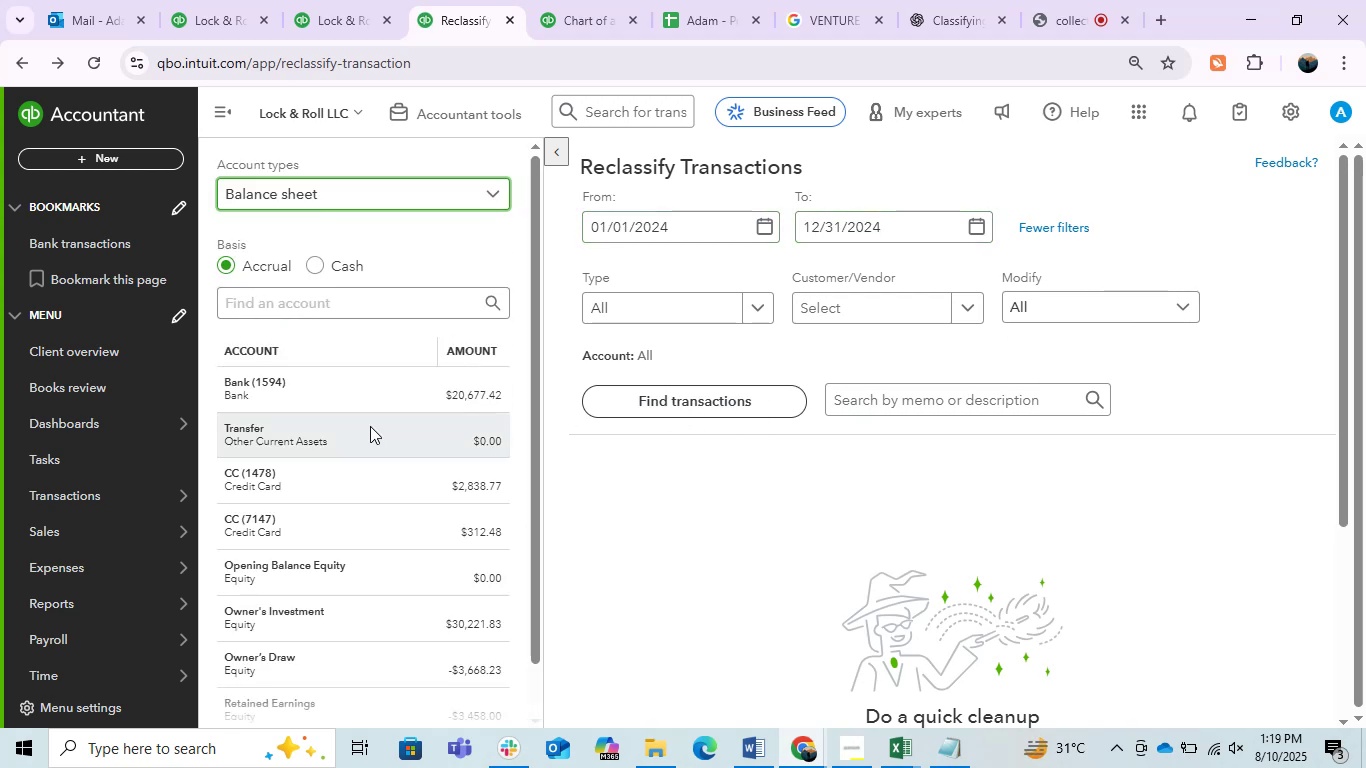 
scroll: coordinate [424, 555], scroll_direction: down, amount: 13.0
 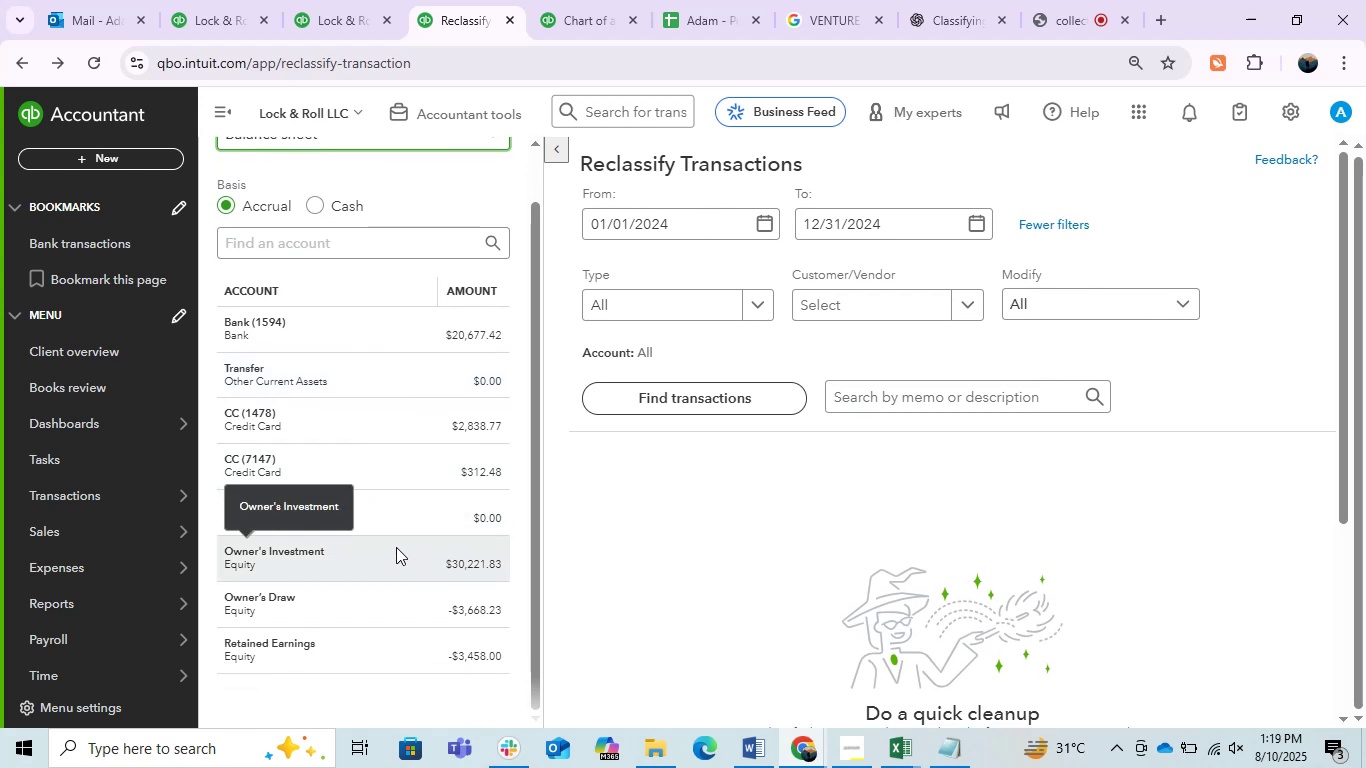 
left_click([396, 547])
 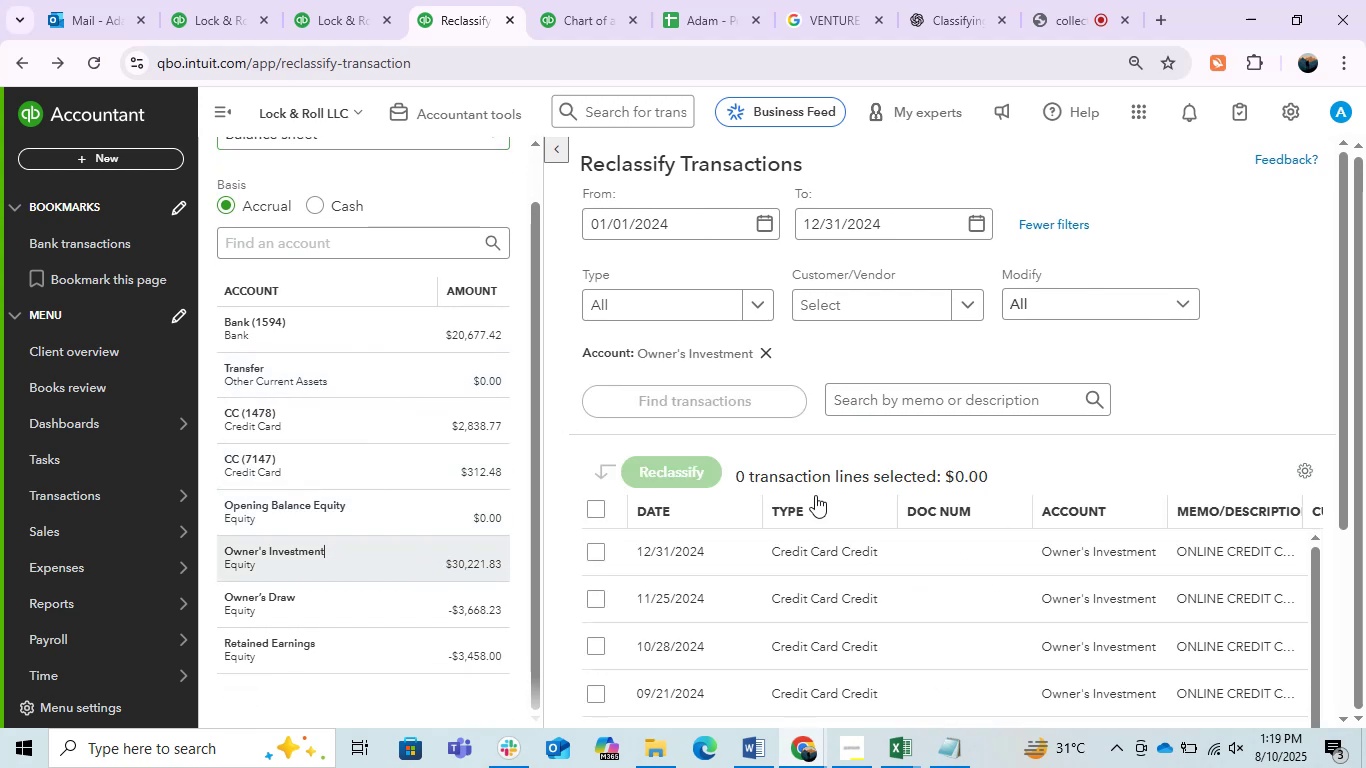 
scroll: coordinate [748, 436], scroll_direction: down, amount: 10.0
 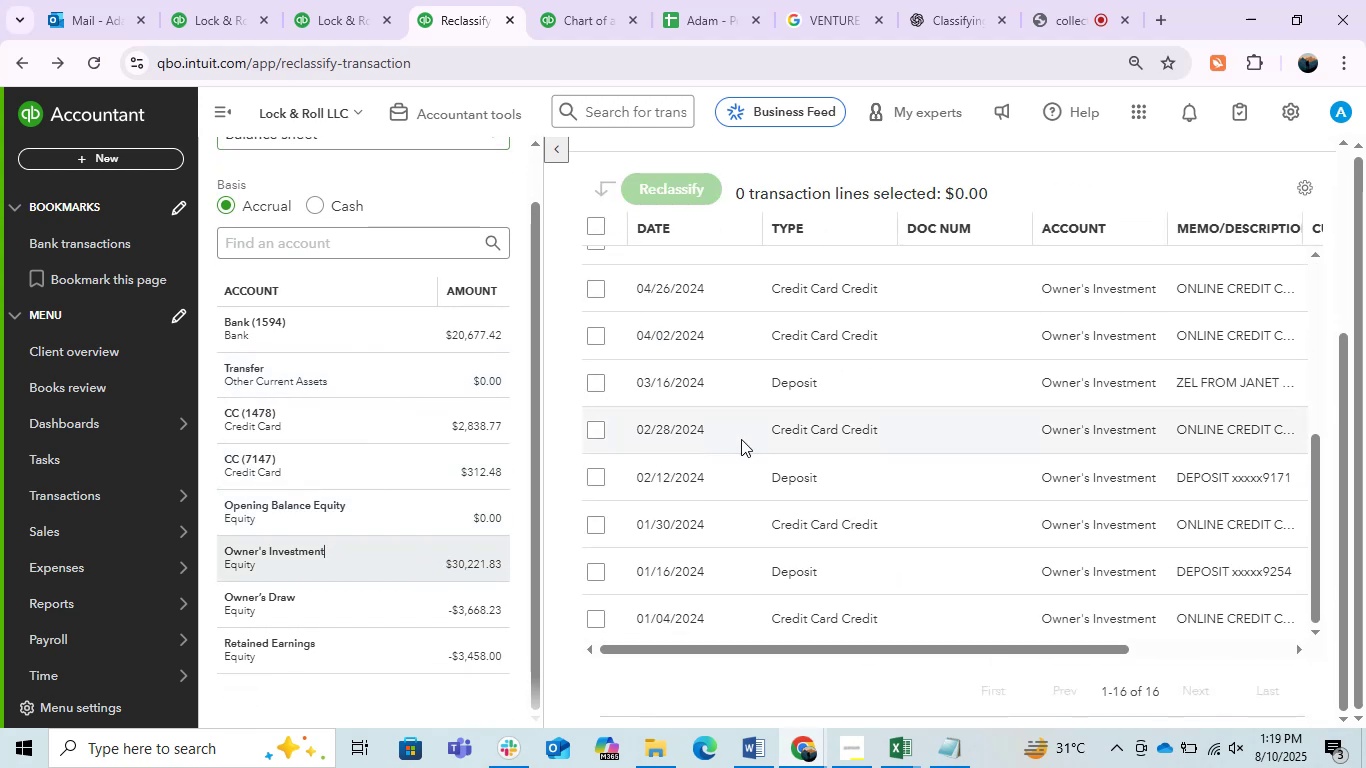 
scroll: coordinate [692, 481], scroll_direction: up, amount: 10.0
 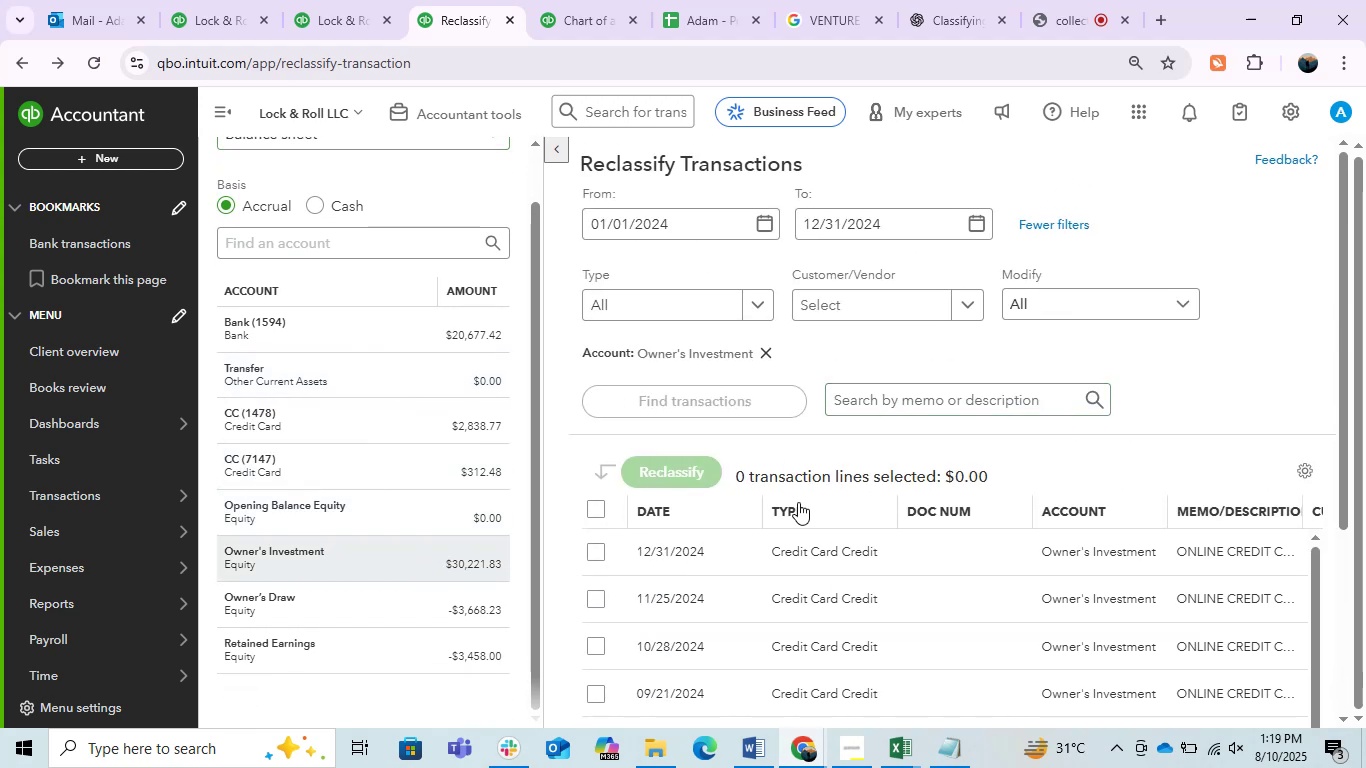 
left_click([798, 502])
 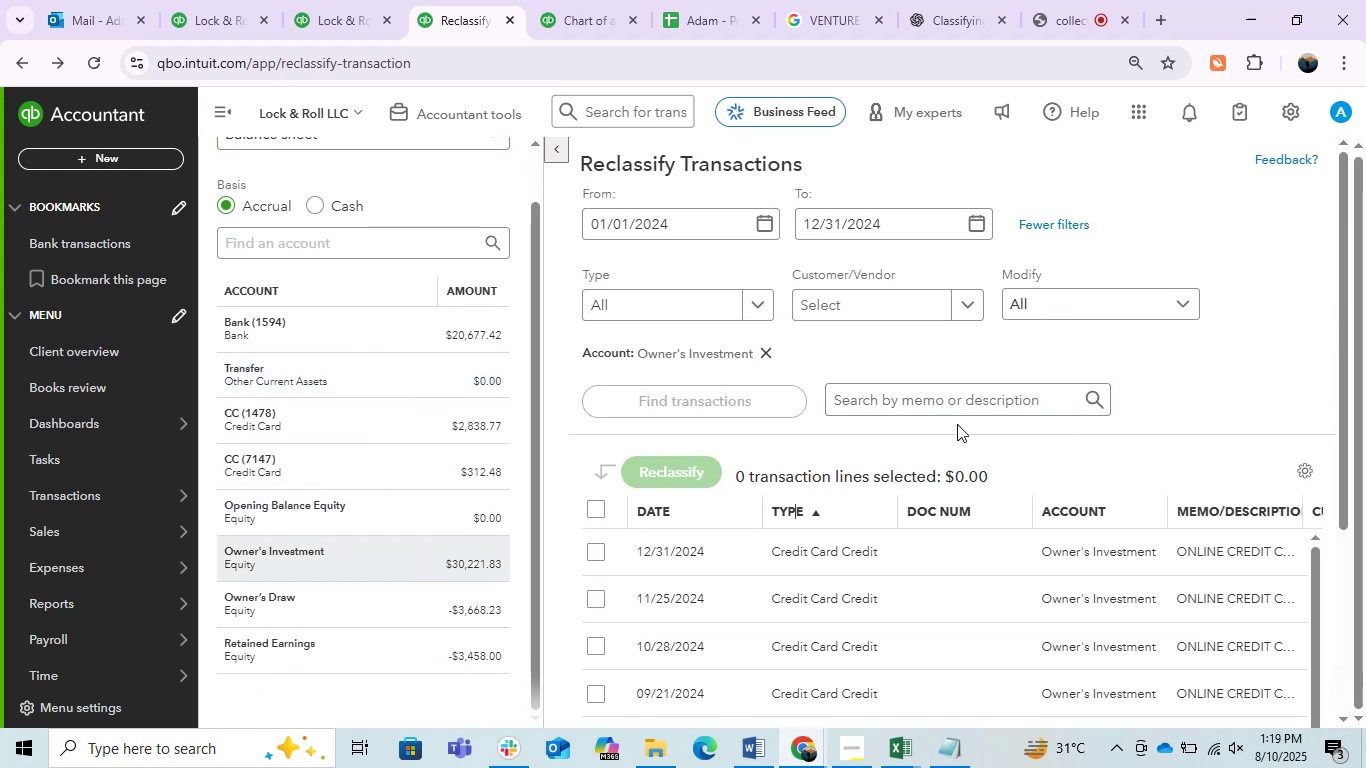 
scroll: coordinate [791, 581], scroll_direction: down, amount: 9.0
 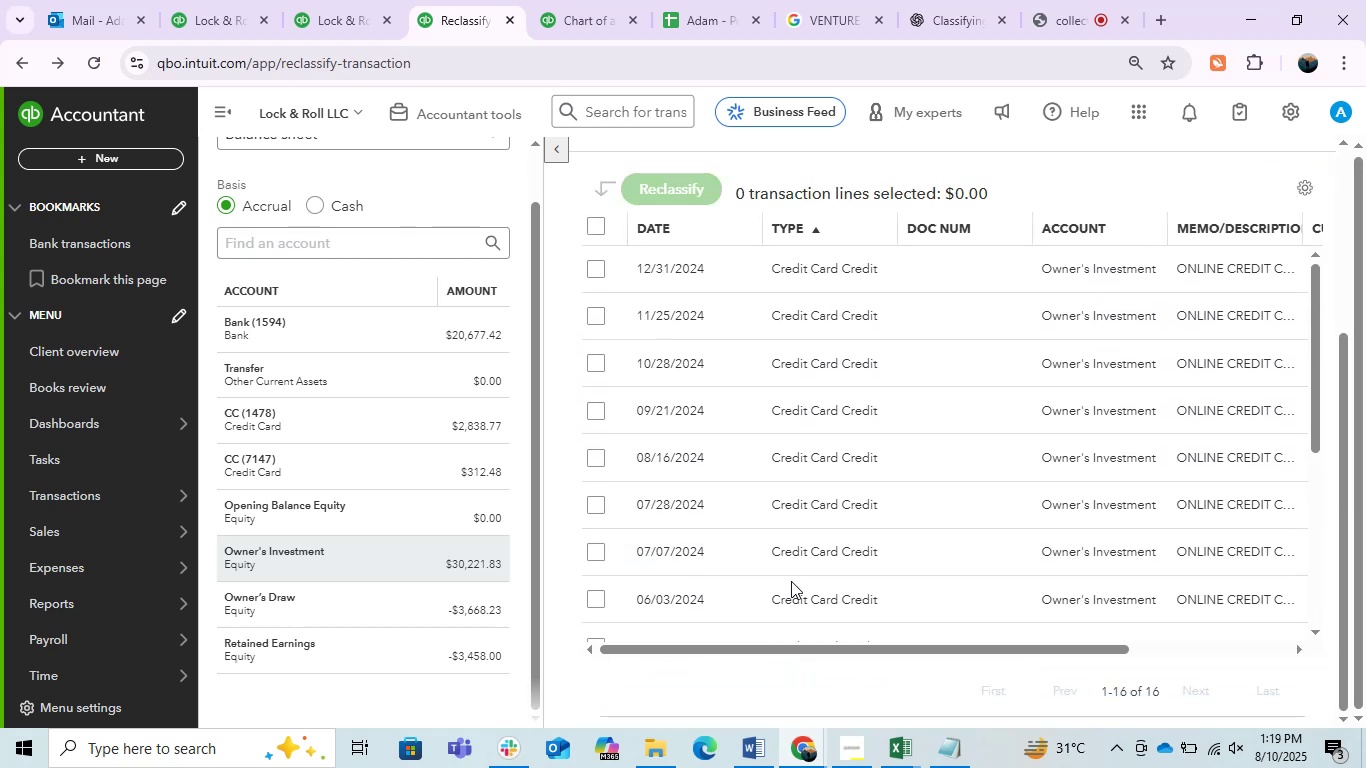 
scroll: coordinate [835, 502], scroll_direction: up, amount: 5.0
 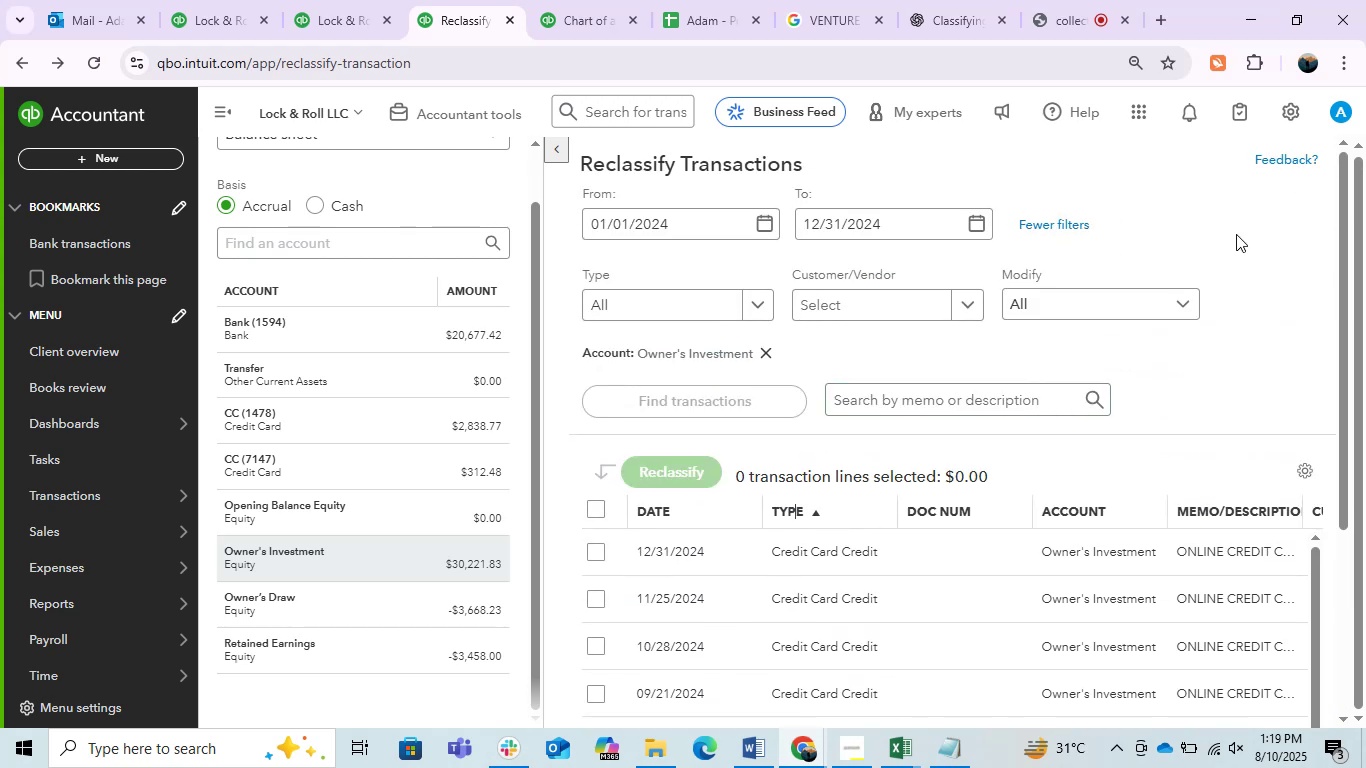 
left_click([1237, 233])
 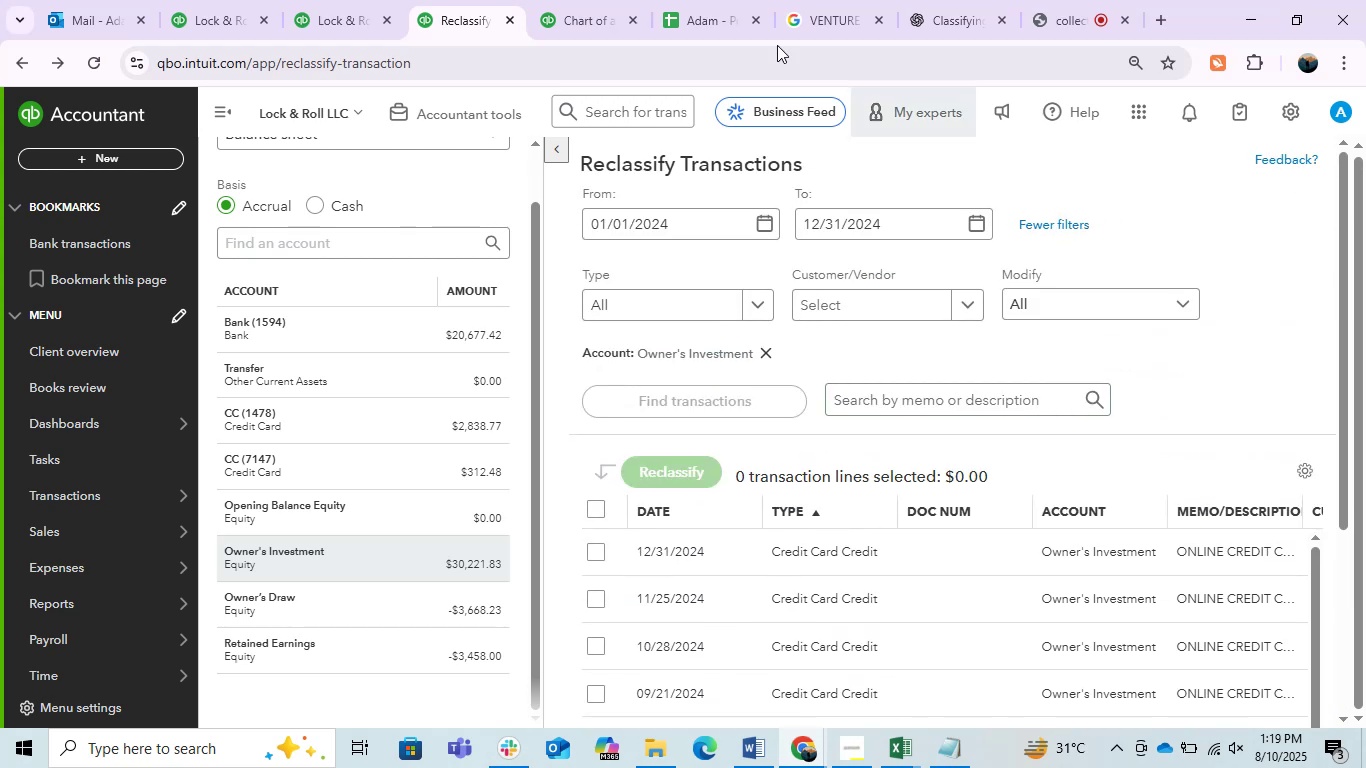 
left_click([602, 0])
 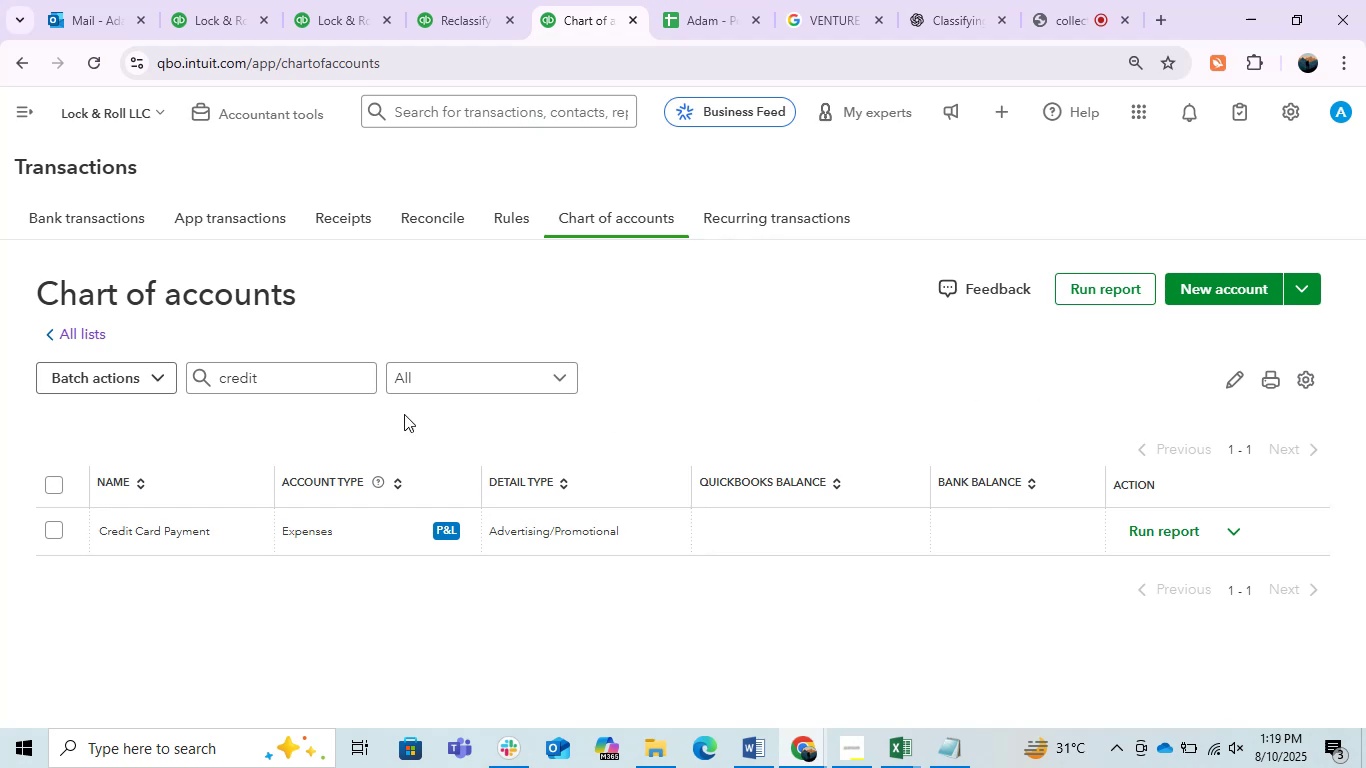 
left_click([190, 370])
 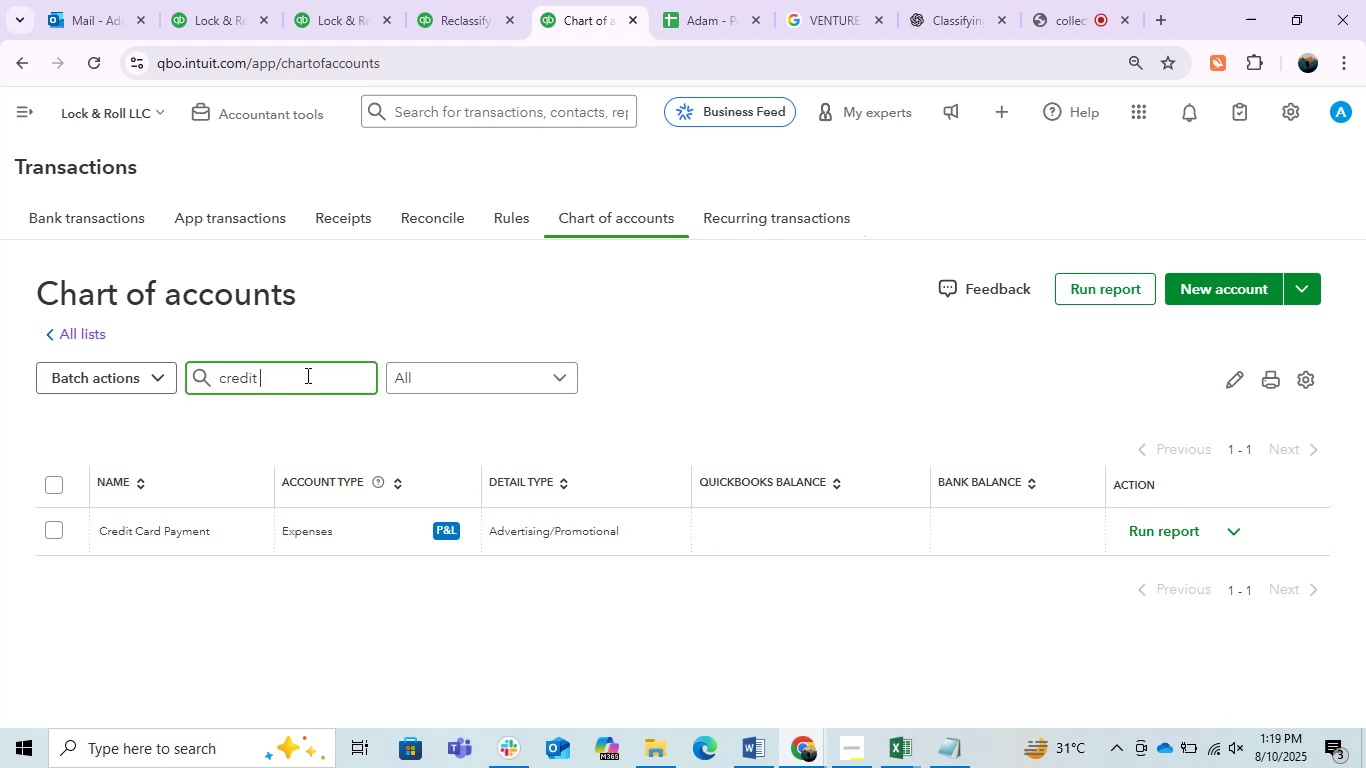 
double_click([306, 375])
 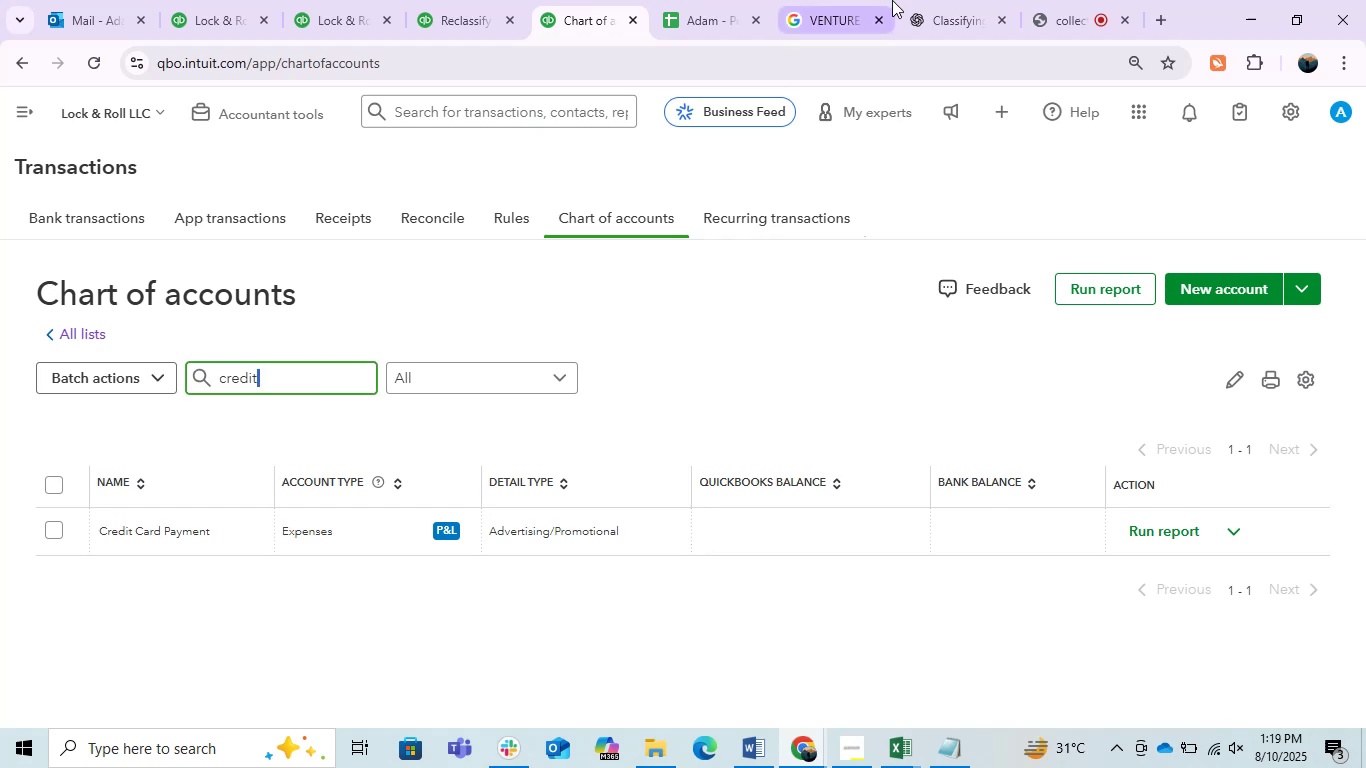 
hold_key(key=Backspace, duration=1.09)
 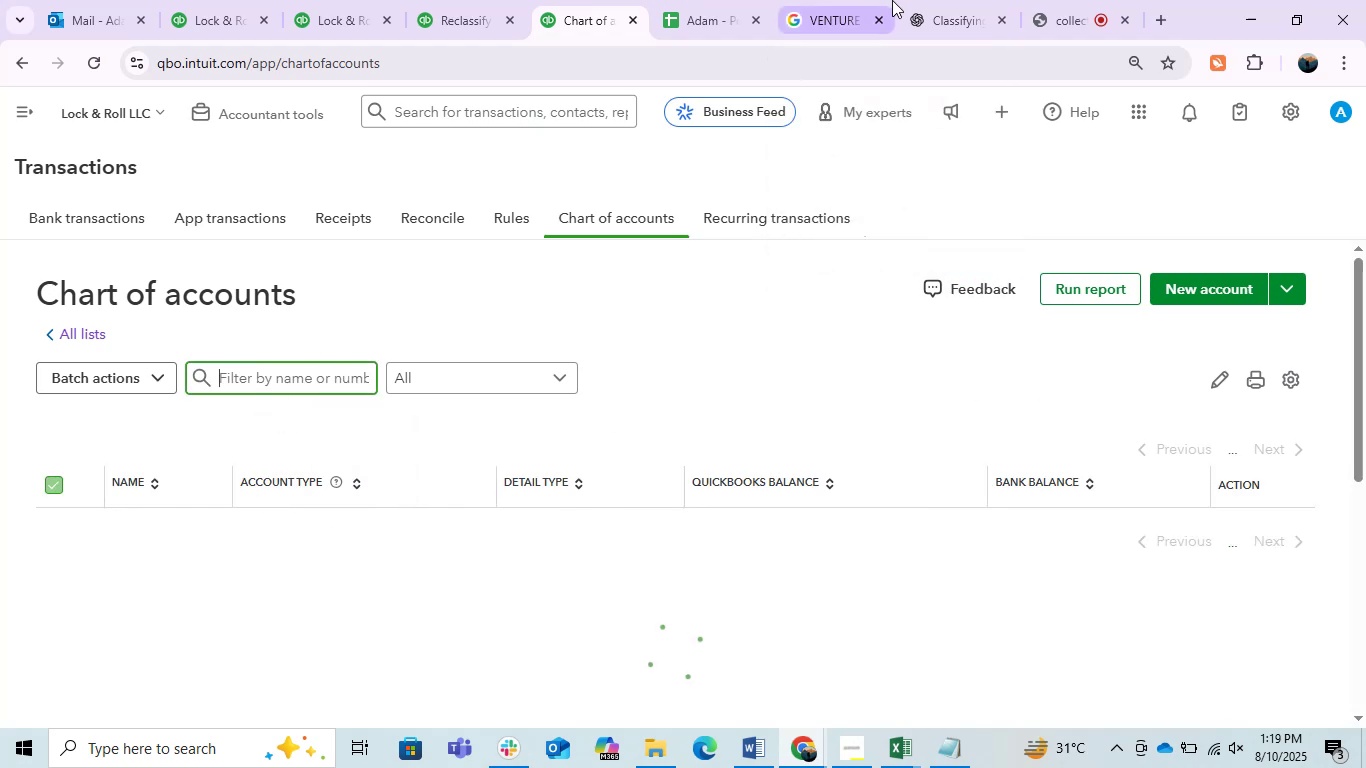 
type(owner)
 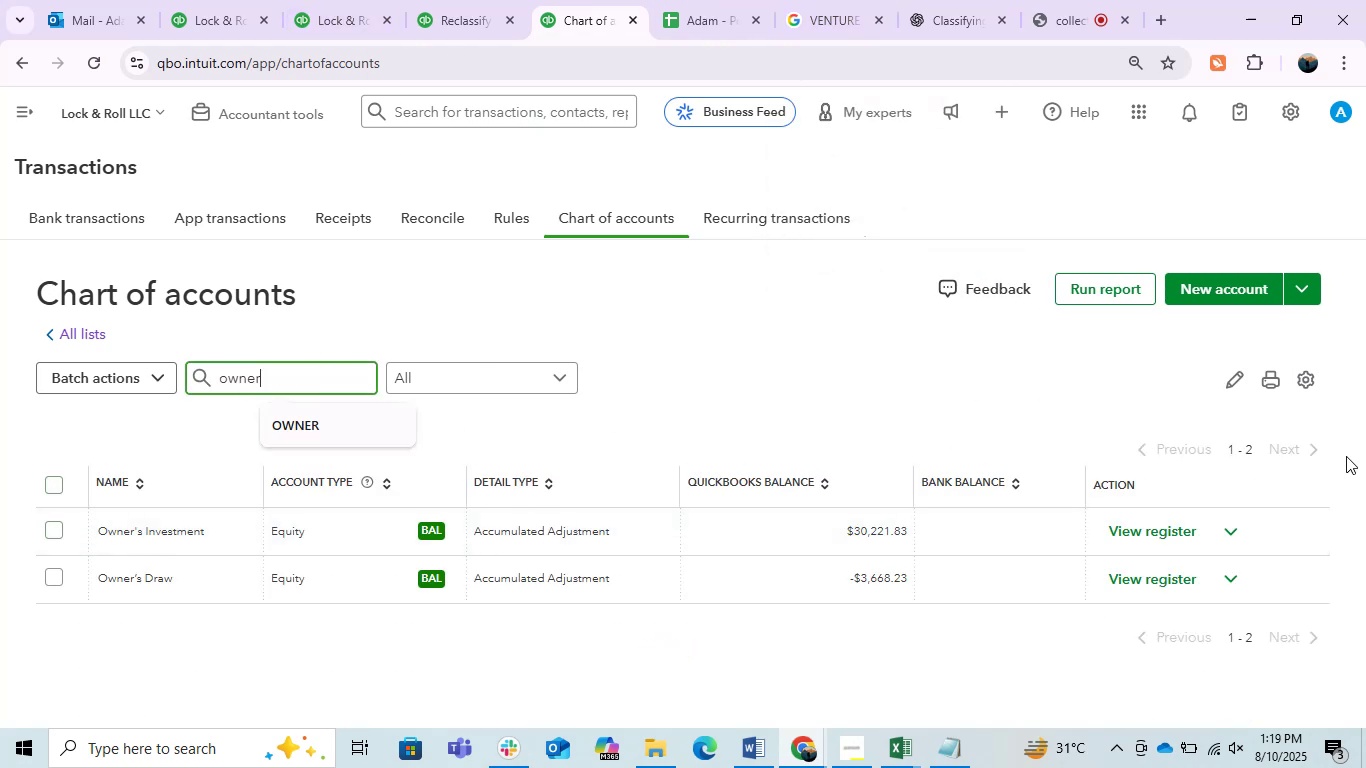 
left_click([1231, 543])
 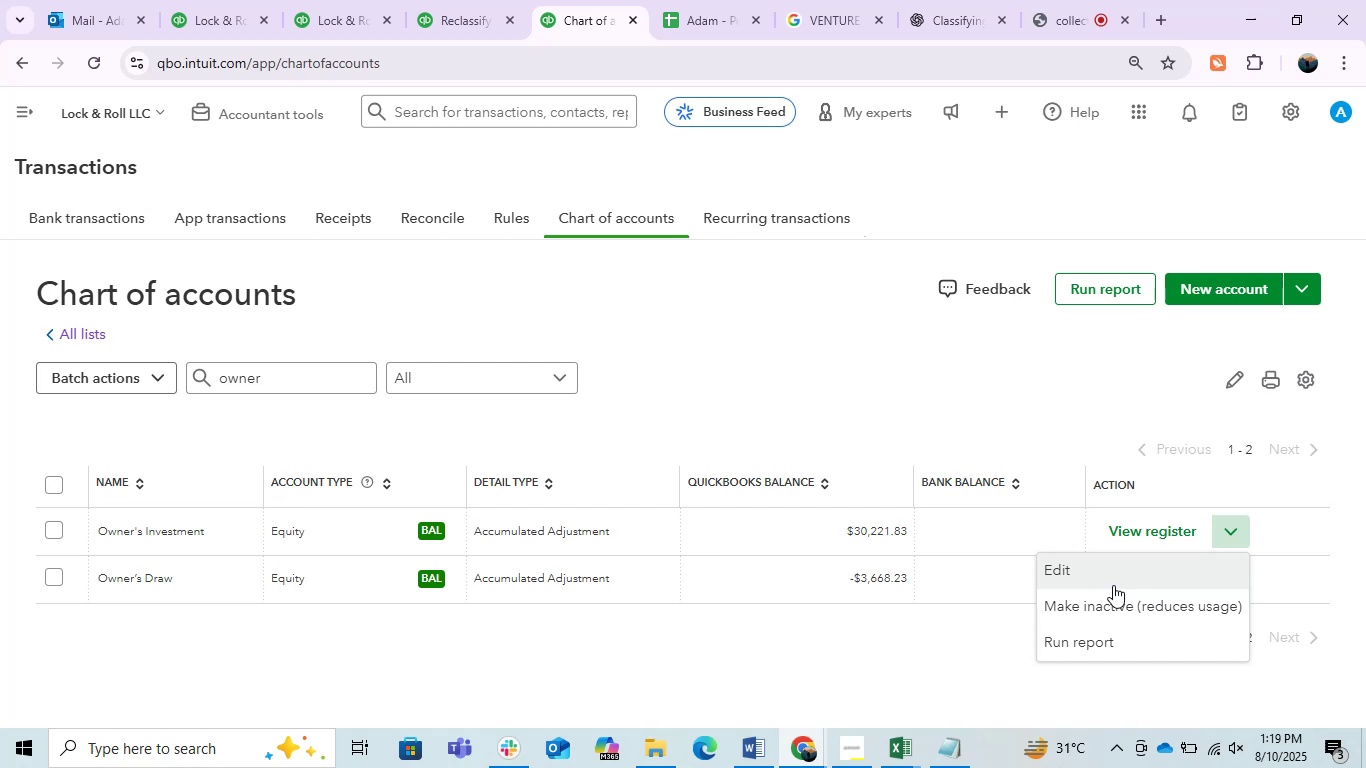 
left_click([1085, 577])
 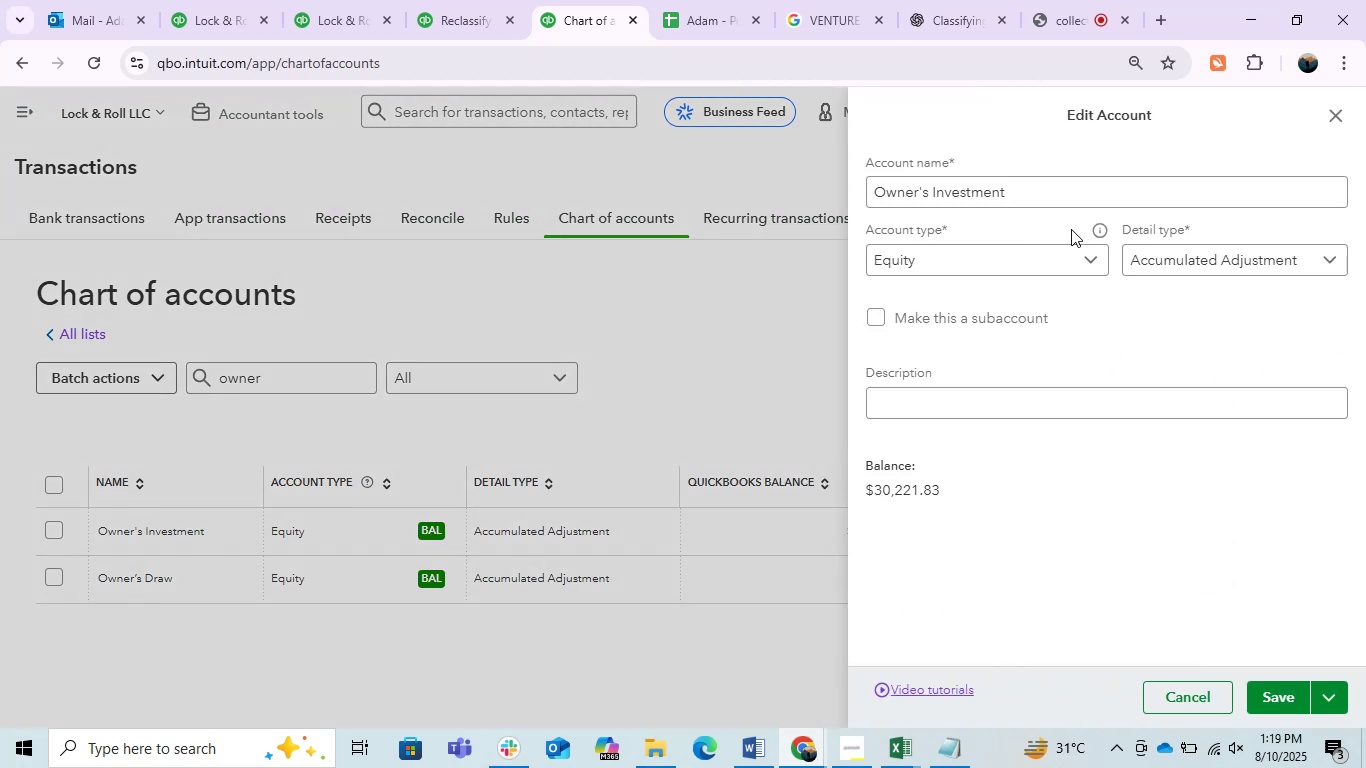 
left_click_drag(start_coordinate=[1016, 195], to_coordinate=[932, 209])
 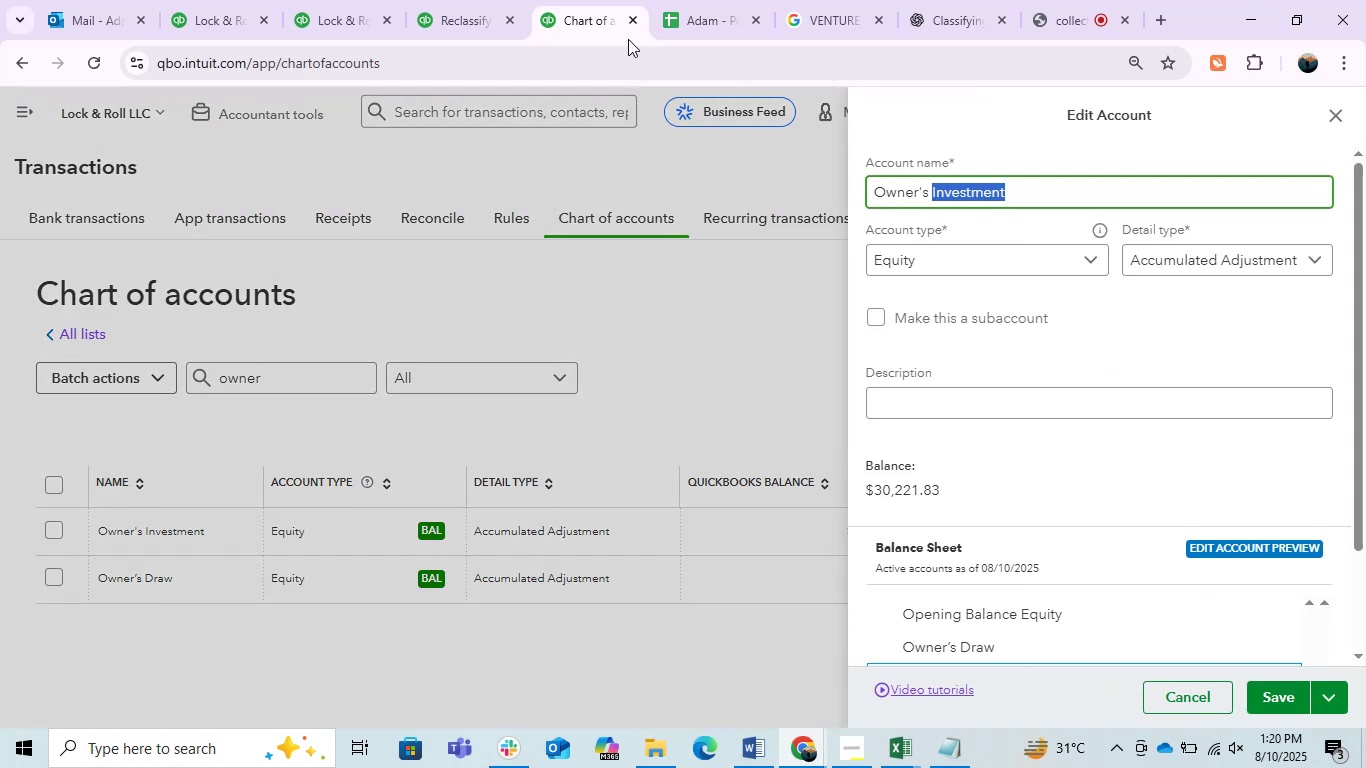 
type(Contriv)
key(Backspace)
type(bution)
 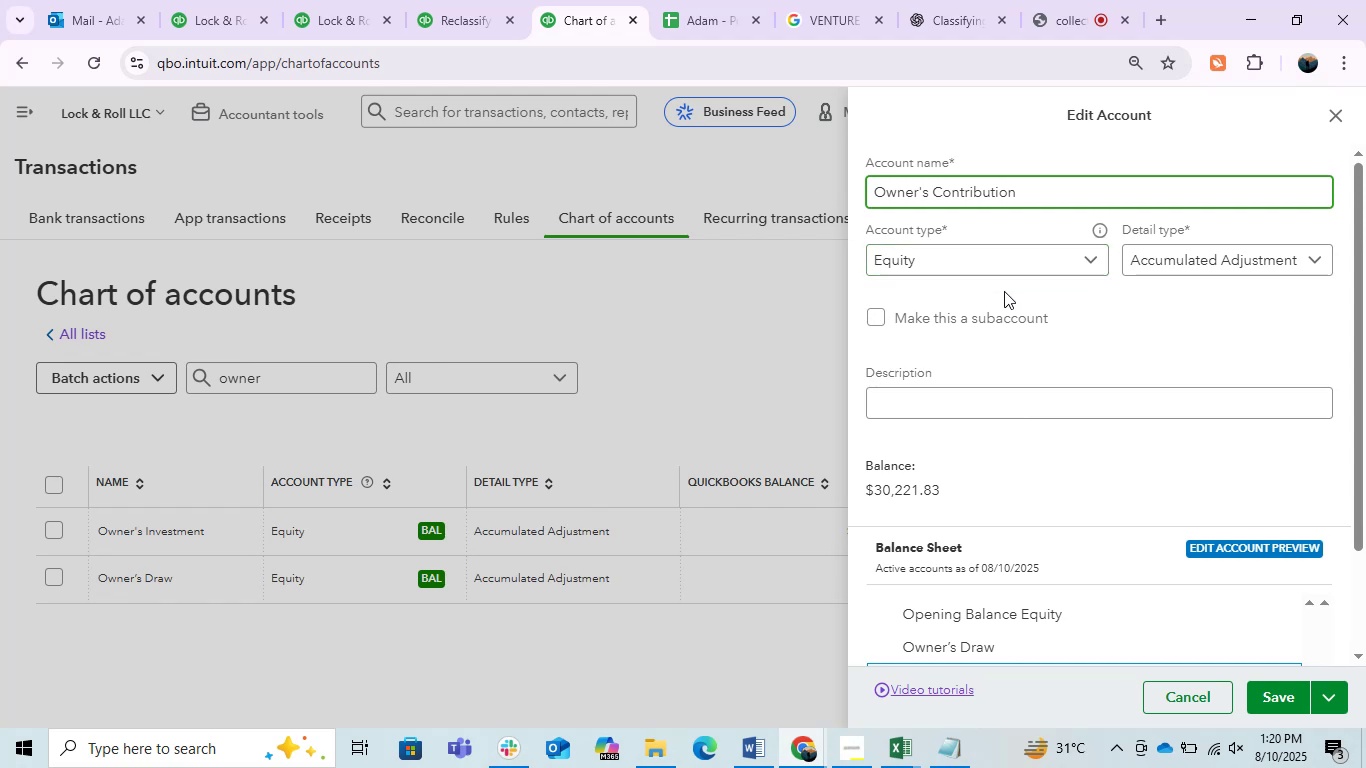 
wait(8.27)
 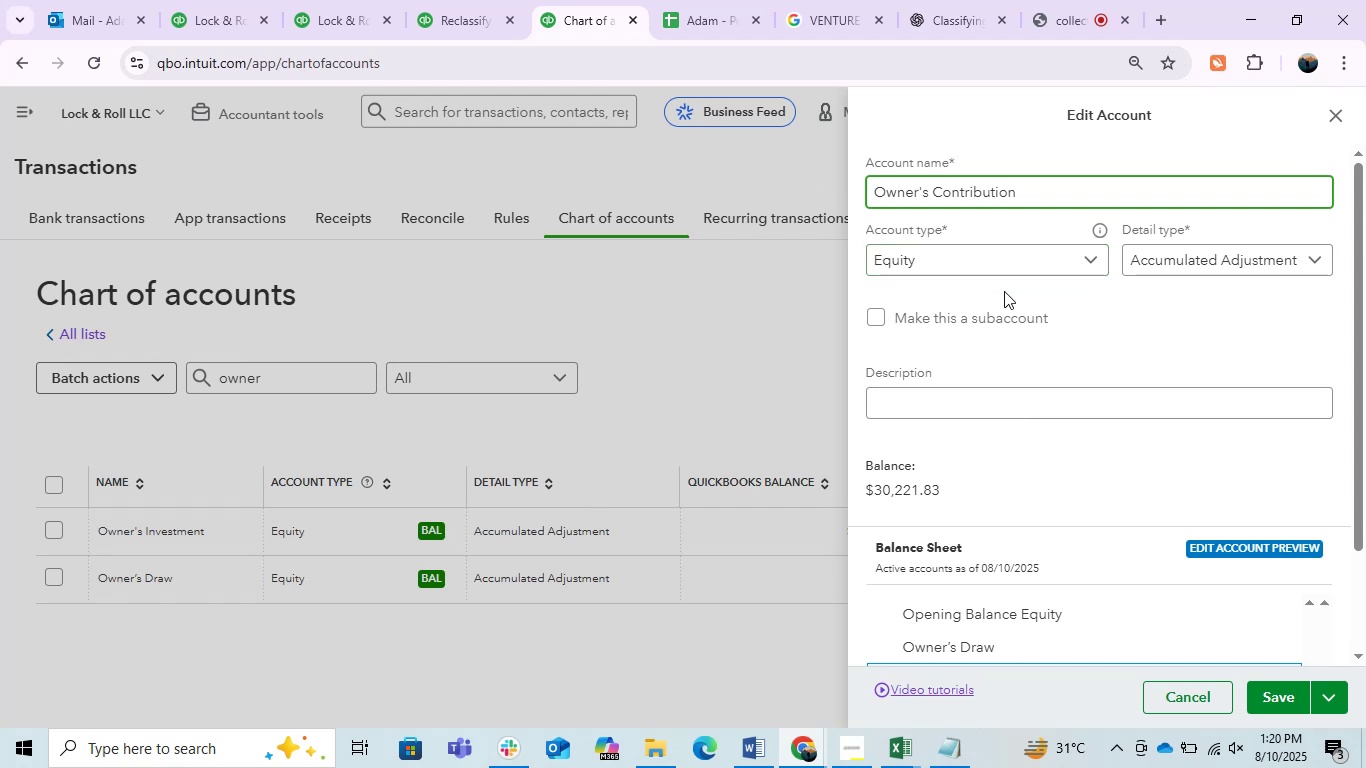 
left_click([1271, 697])
 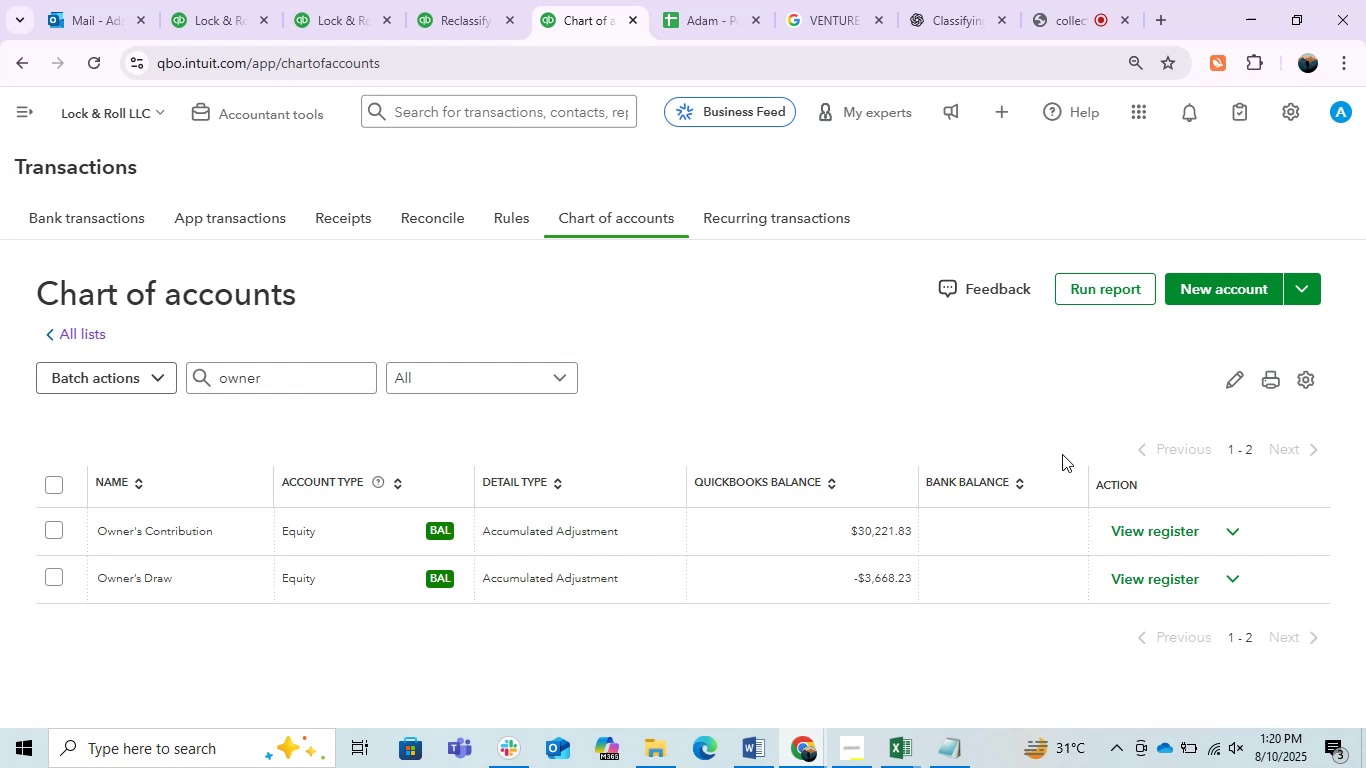 
wait(6.61)
 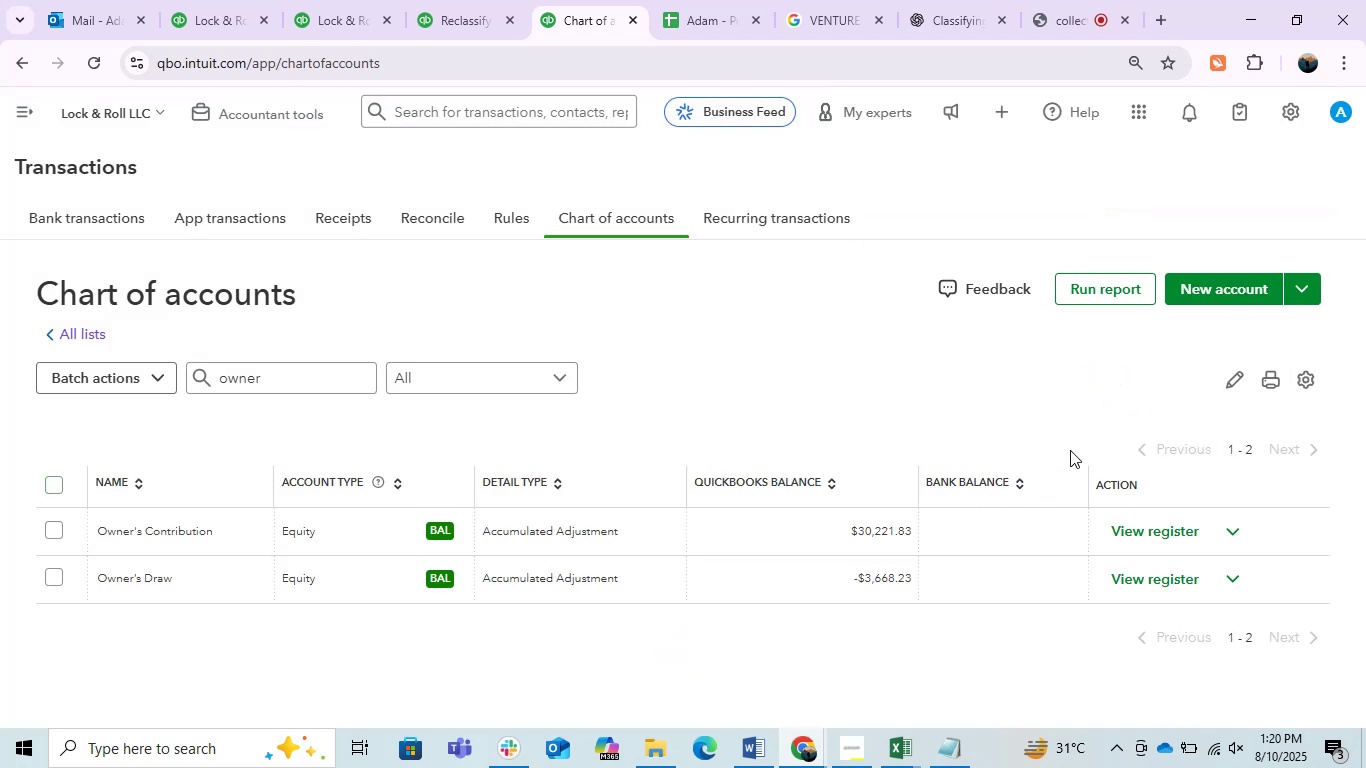 
left_click([364, 24])
 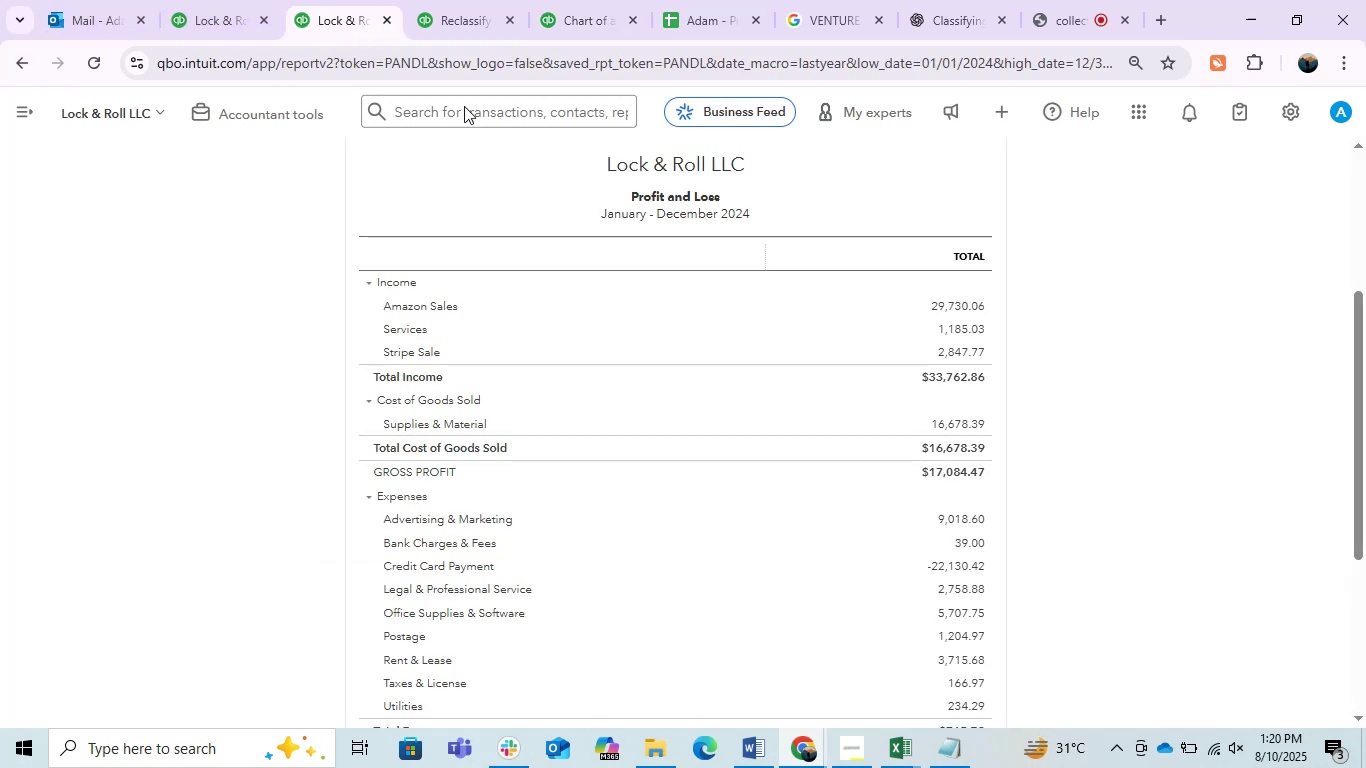 
scroll: coordinate [518, 314], scroll_direction: up, amount: 2.0
 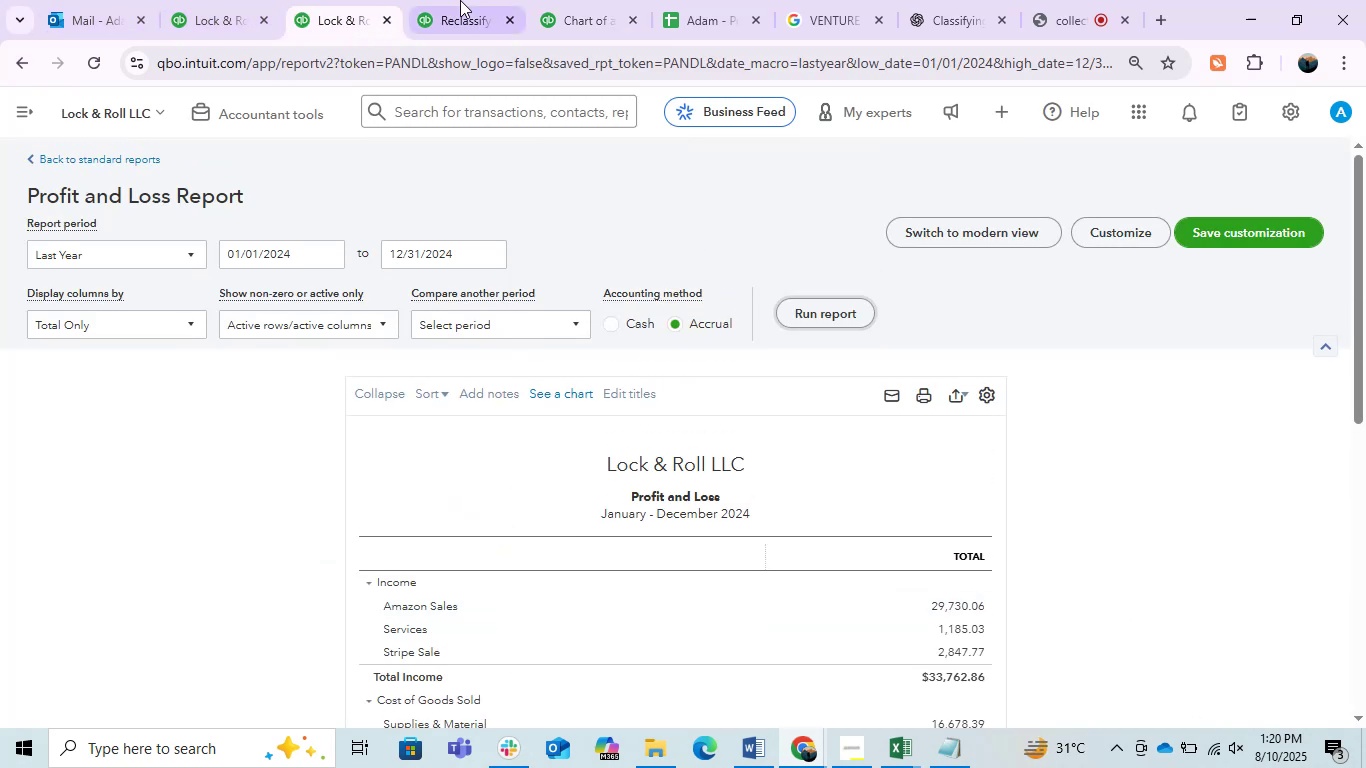 
left_click([446, 0])
 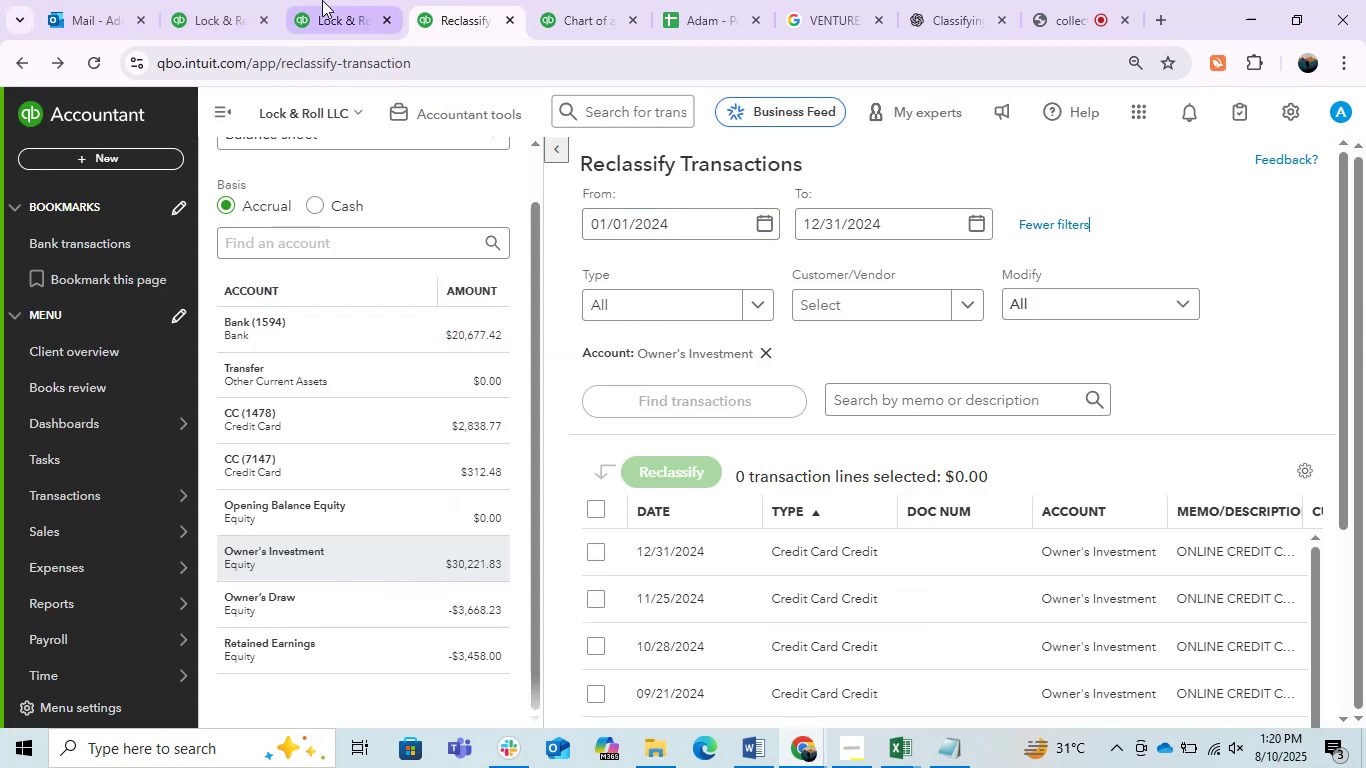 
double_click([214, 0])
 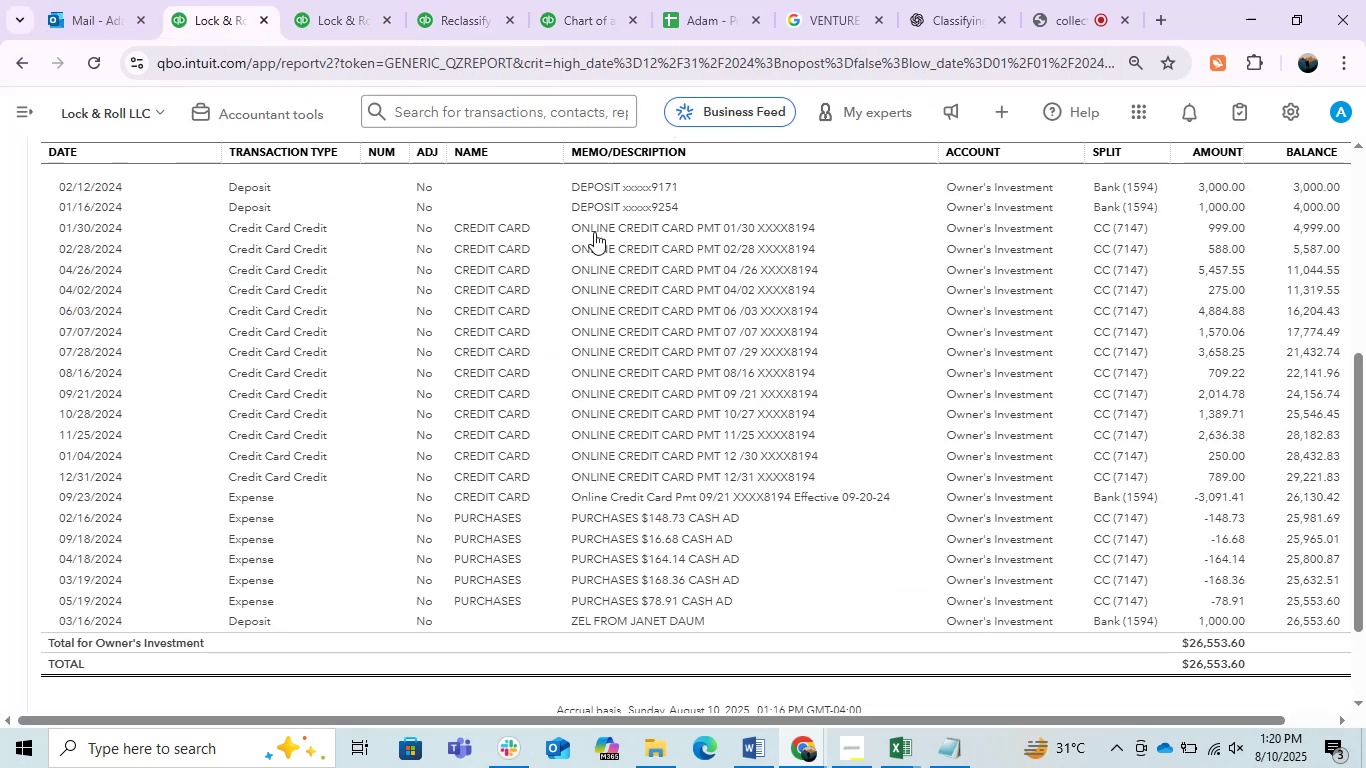 
scroll: coordinate [698, 268], scroll_direction: up, amount: 4.0
 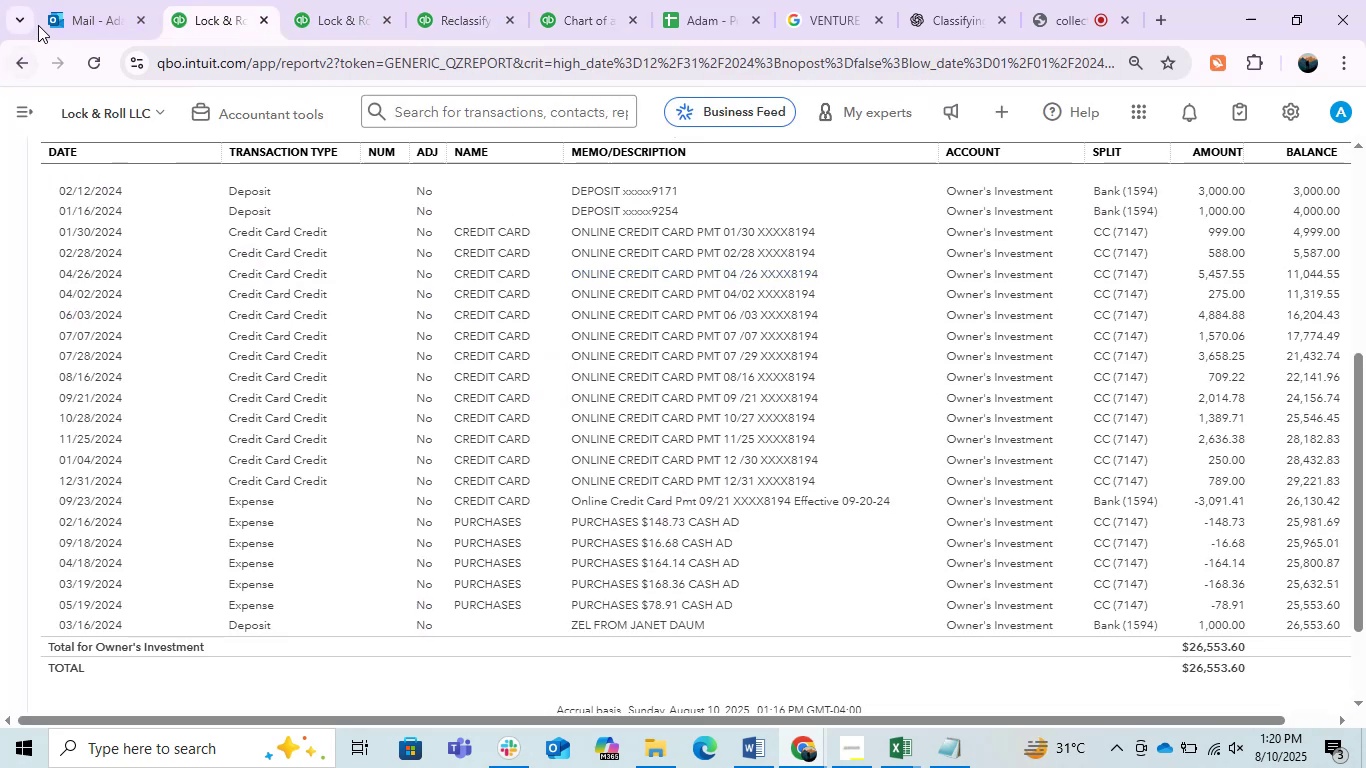 
left_click([7, 67])
 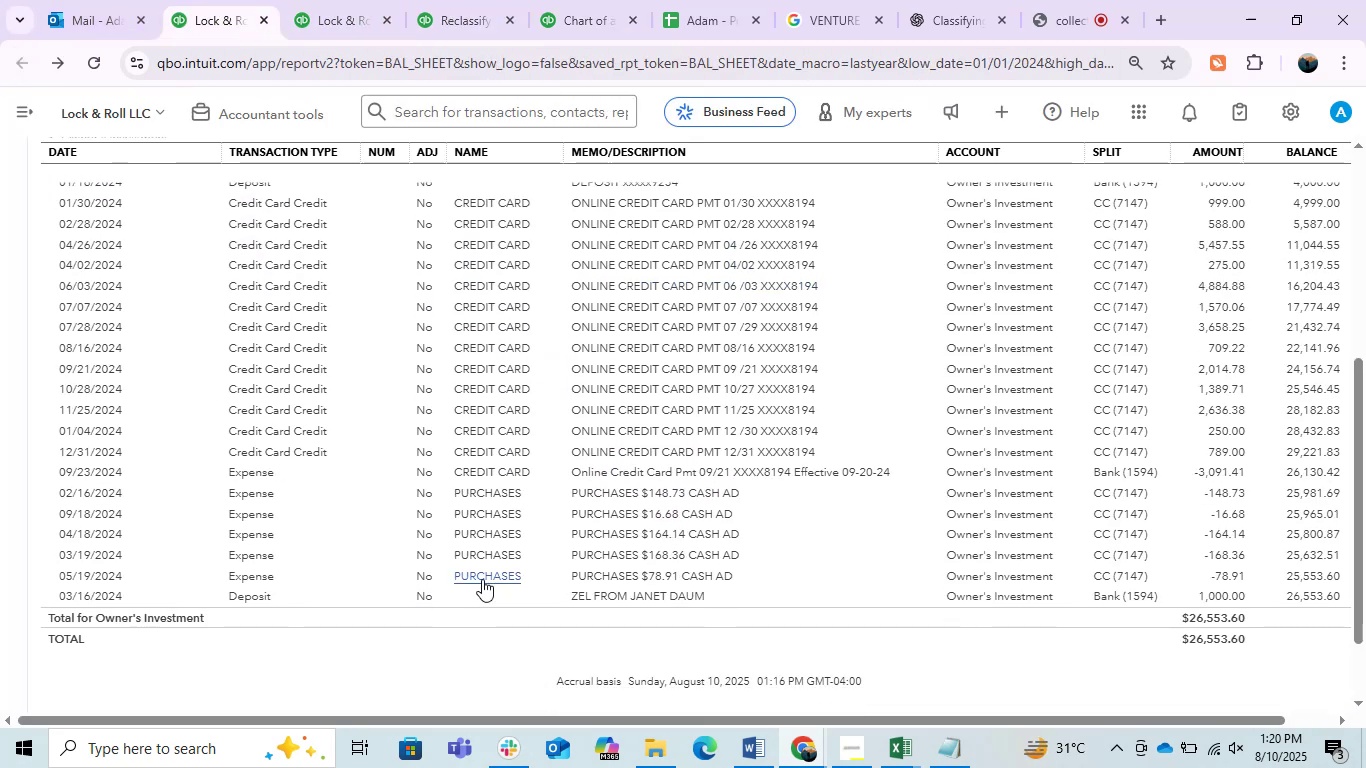 
scroll: coordinate [517, 547], scroll_direction: up, amount: 5.0
 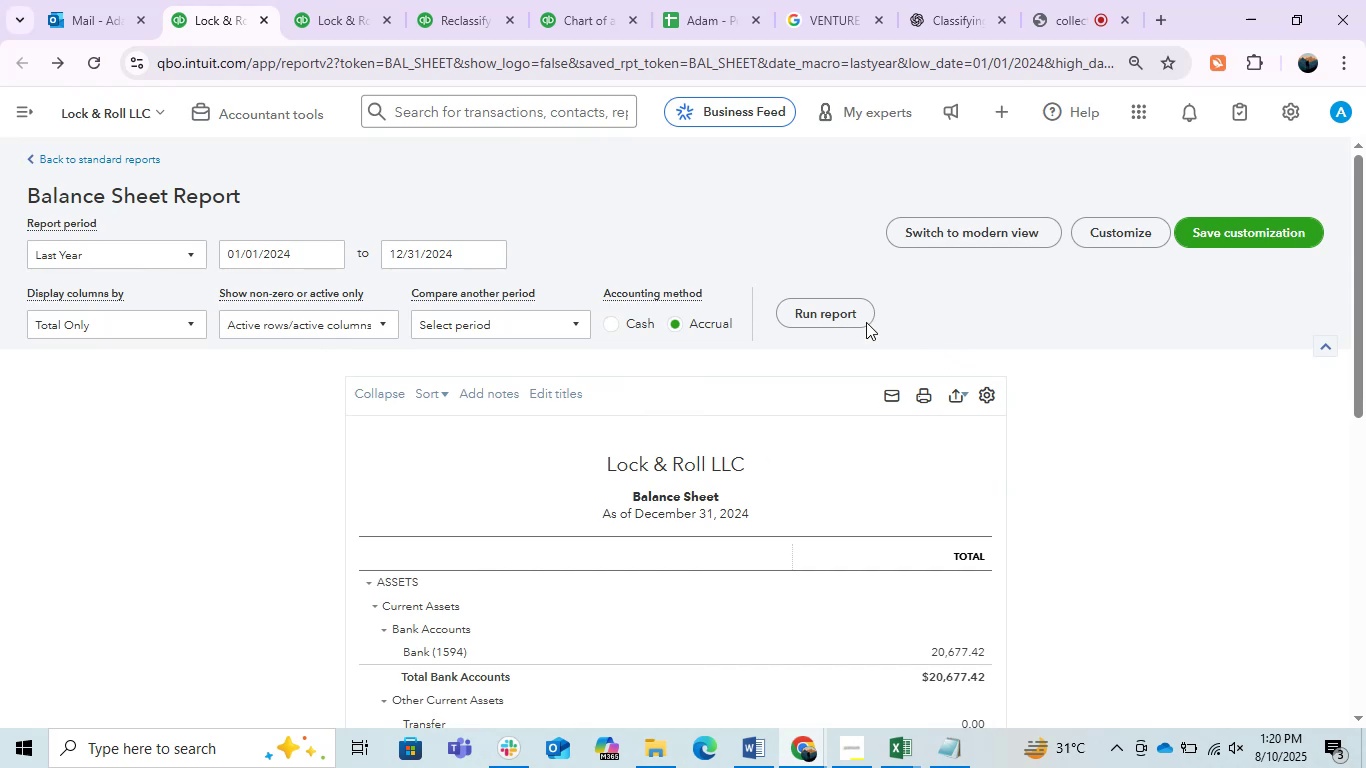 
left_click([822, 308])
 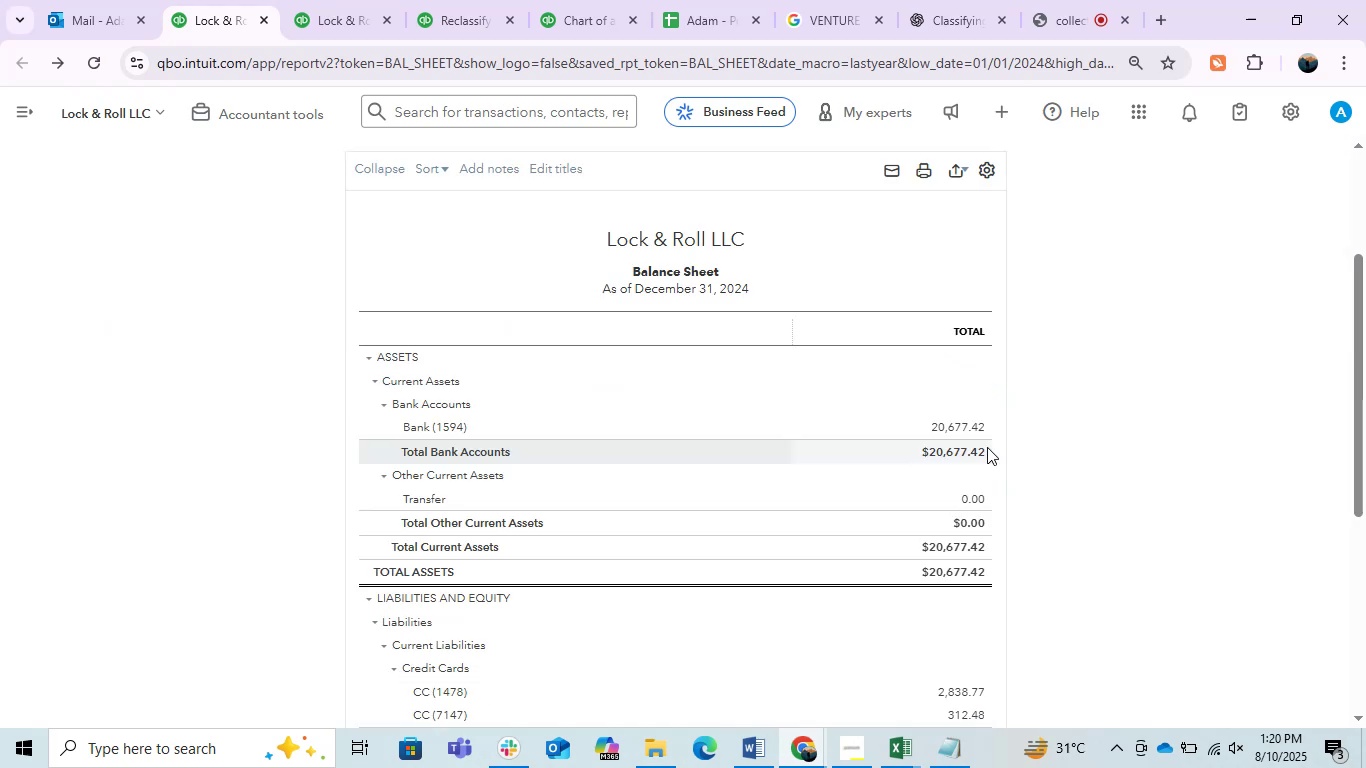 
scroll: coordinate [987, 447], scroll_direction: down, amount: 2.0
 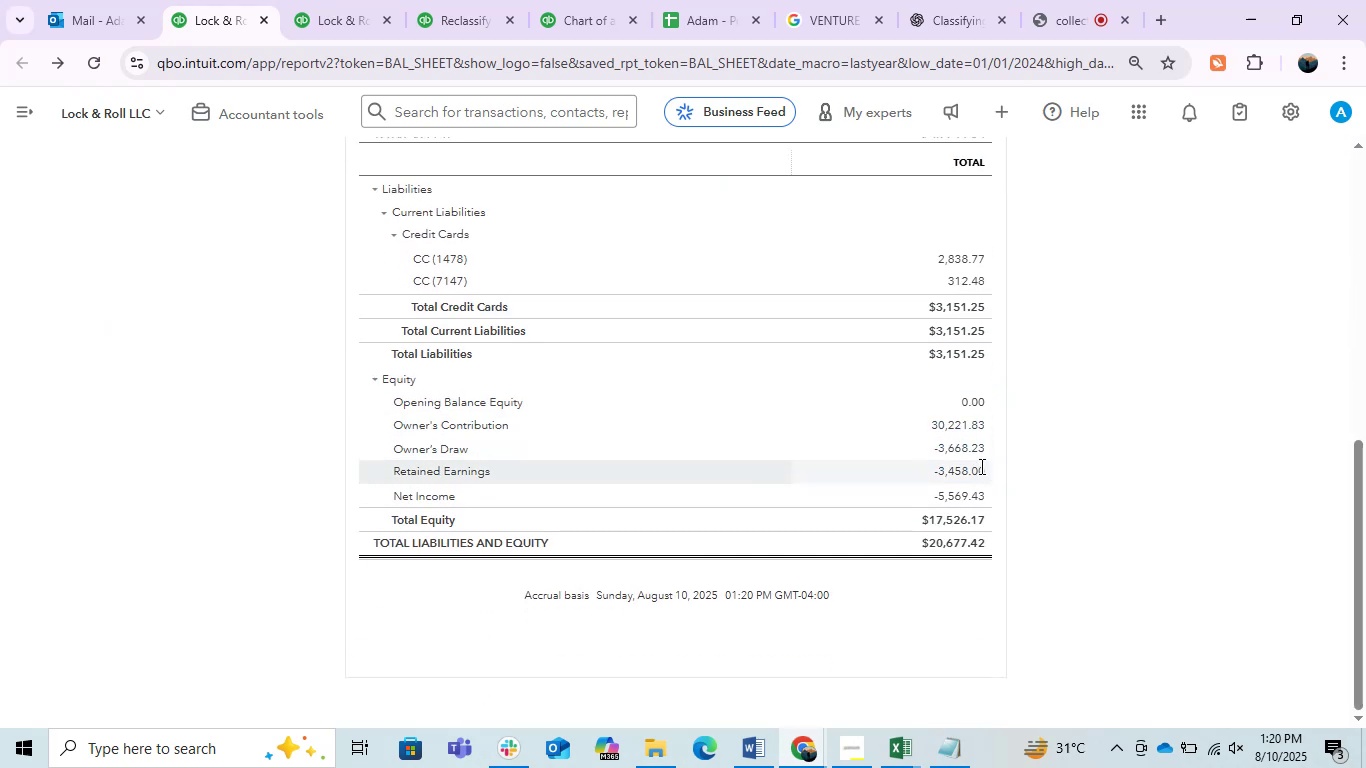 
wait(6.21)
 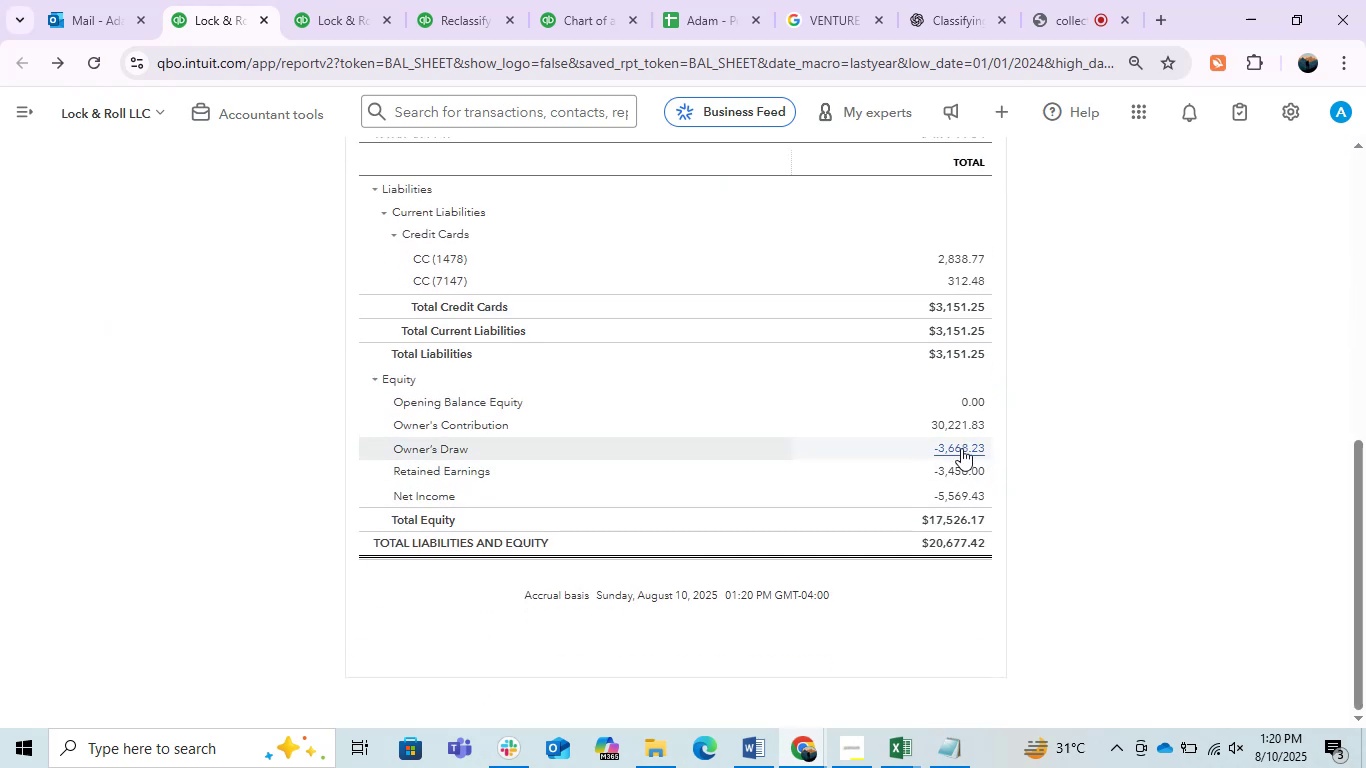 
scroll: coordinate [671, 574], scroll_direction: up, amount: 1.0
 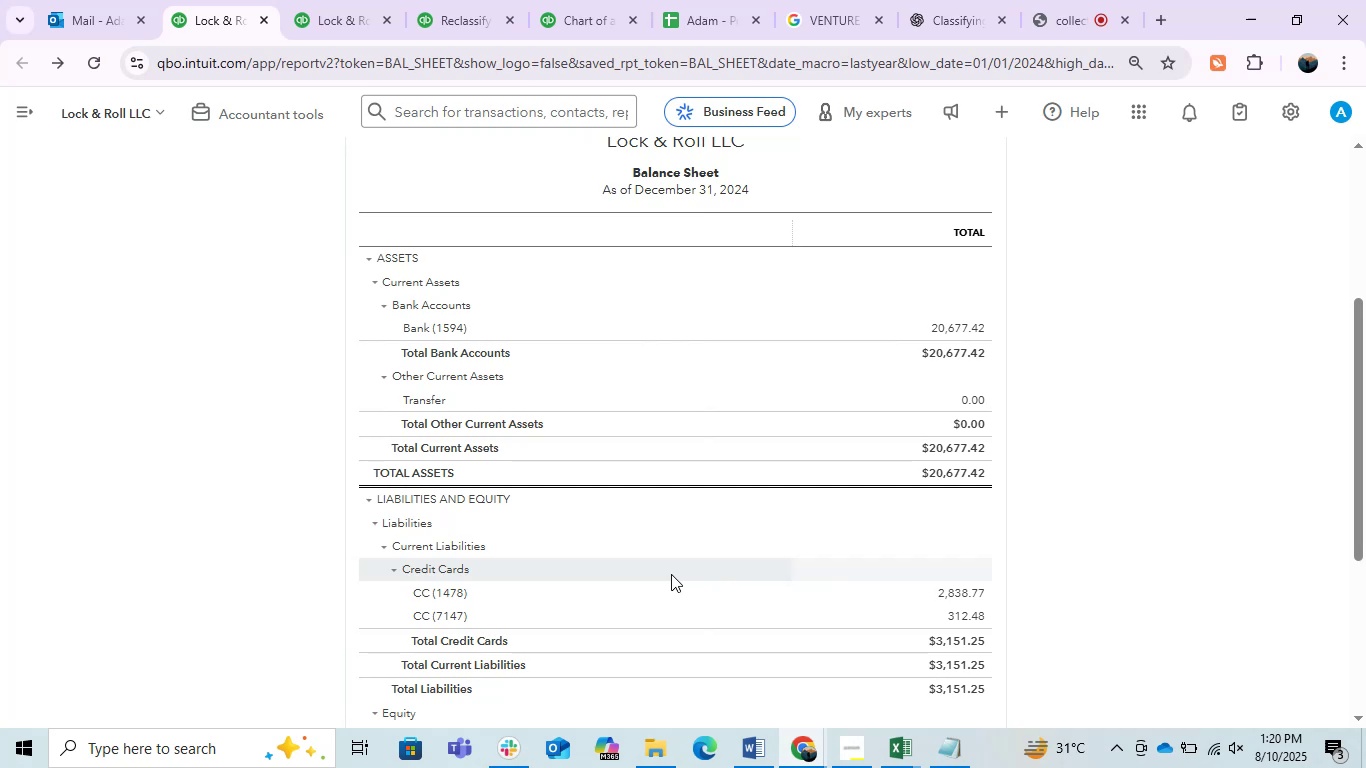 
scroll: coordinate [671, 574], scroll_direction: down, amount: 1.0
 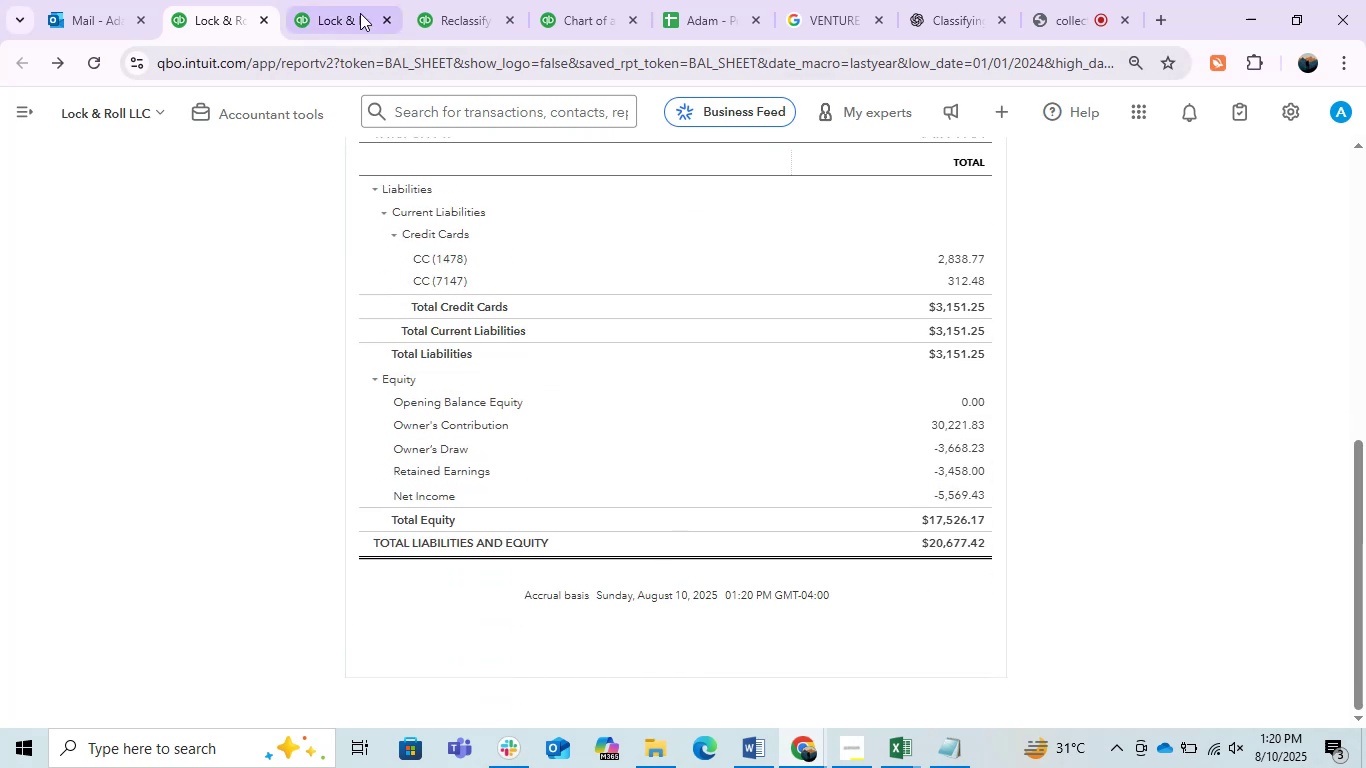 
left_click([344, 0])
 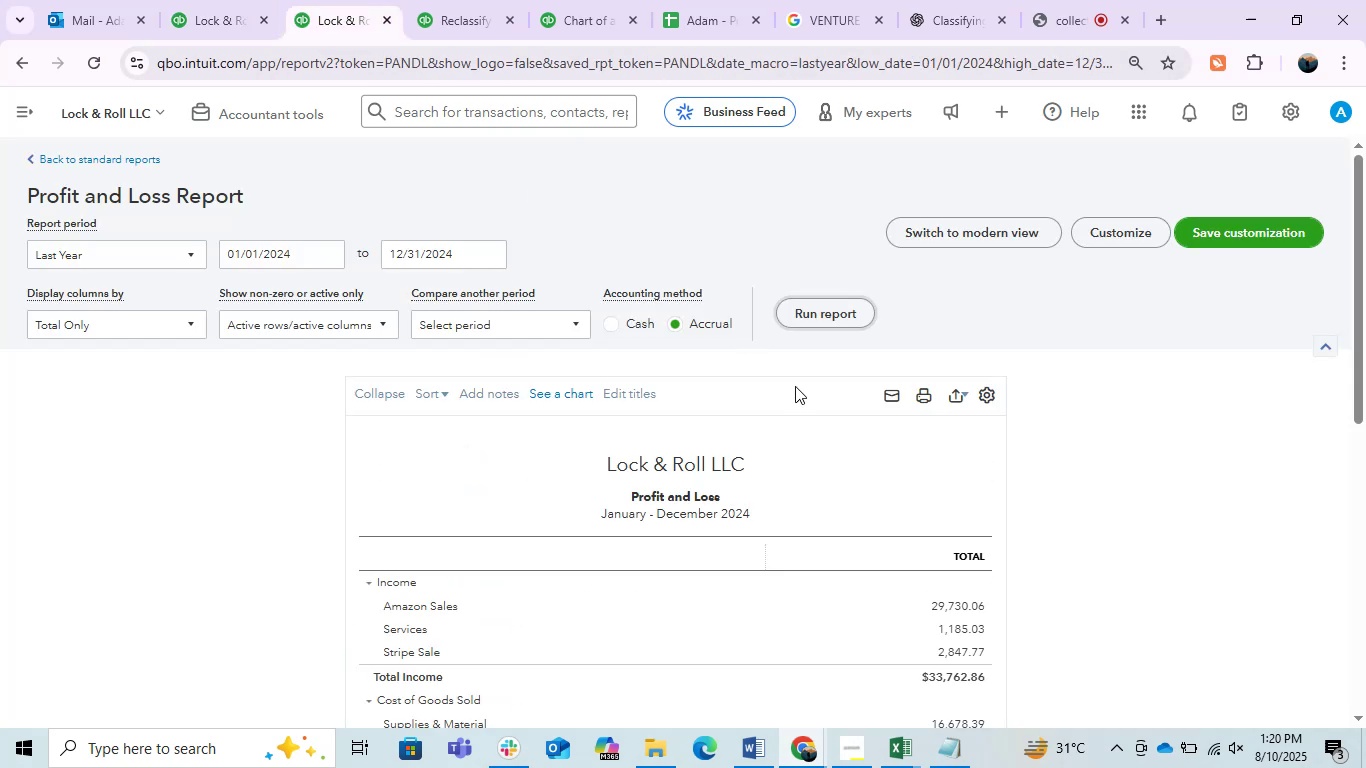 
scroll: coordinate [828, 455], scroll_direction: down, amount: 2.0
 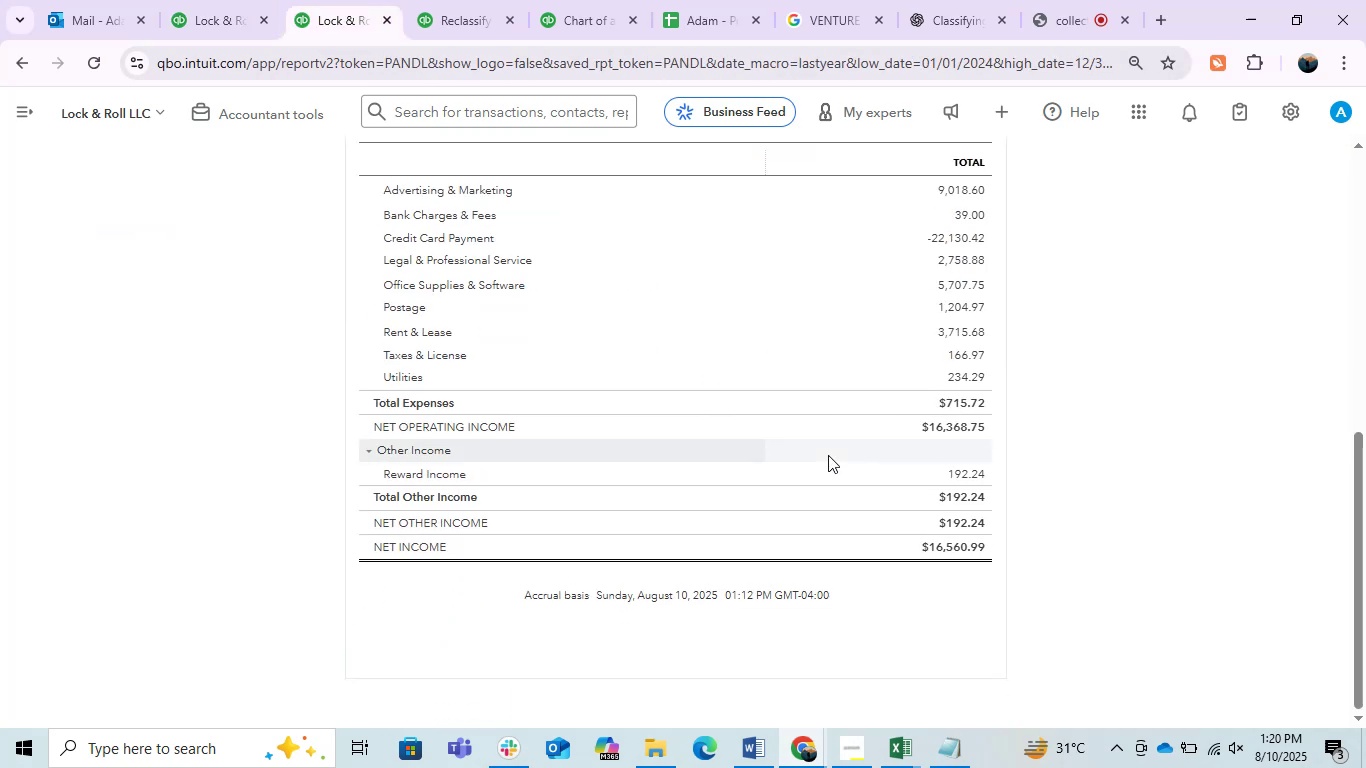 
scroll: coordinate [756, 394], scroll_direction: up, amount: 3.0
 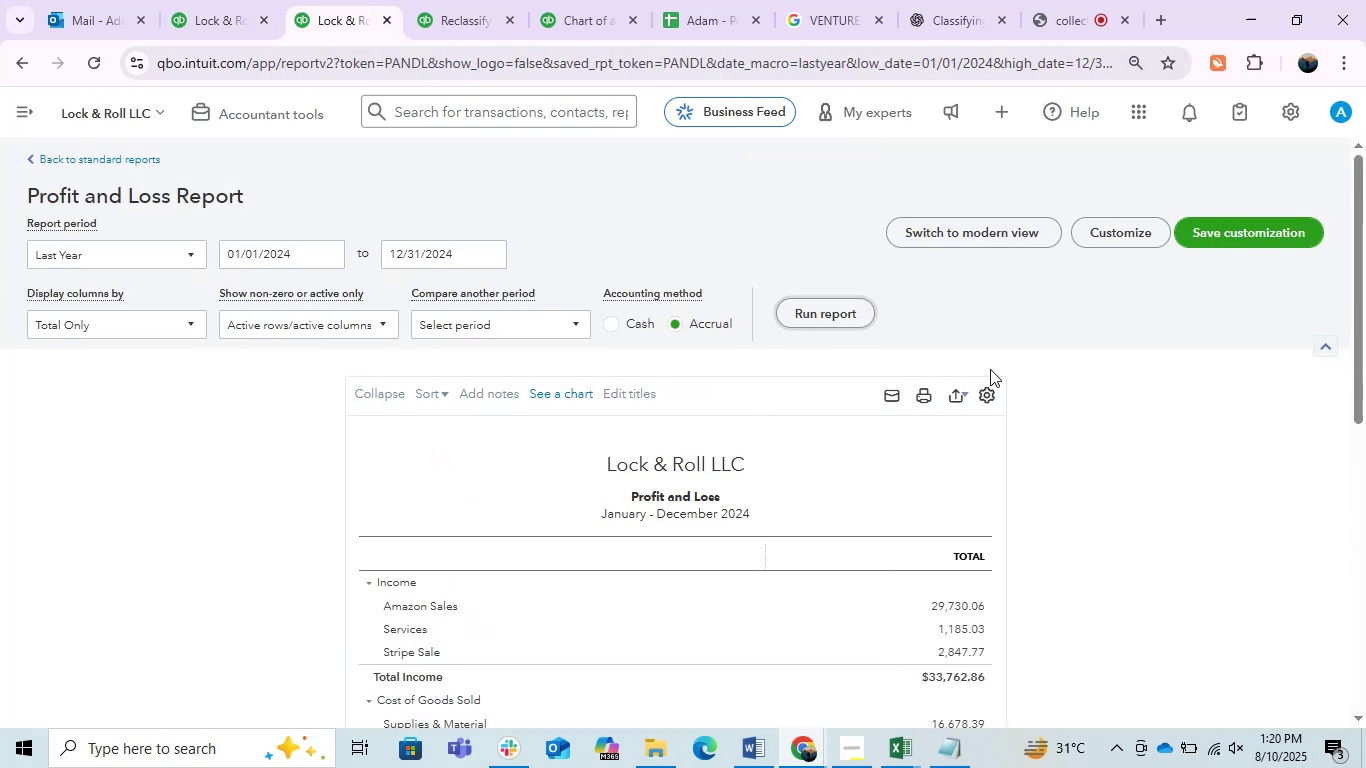 
scroll: coordinate [1288, 472], scroll_direction: down, amount: 3.0
 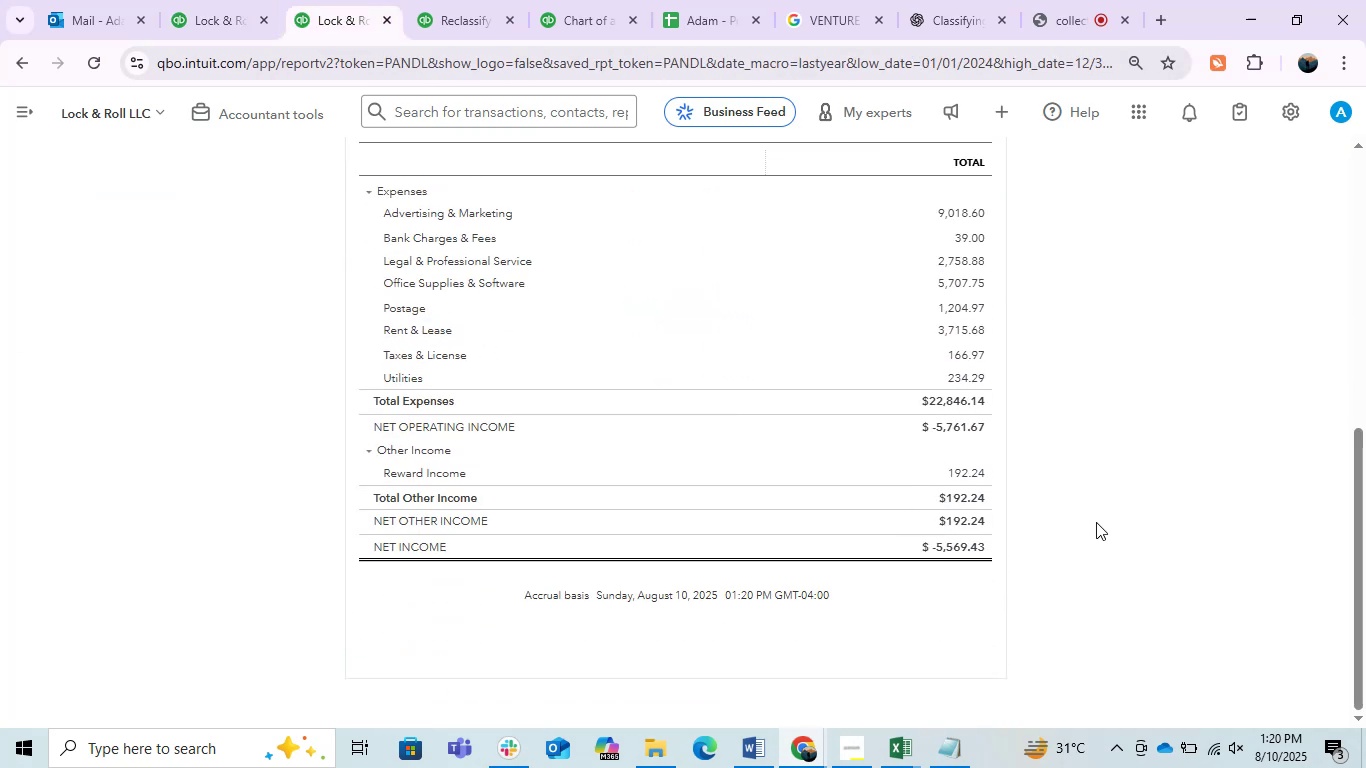 
scroll: coordinate [544, 474], scroll_direction: up, amount: 1.0
 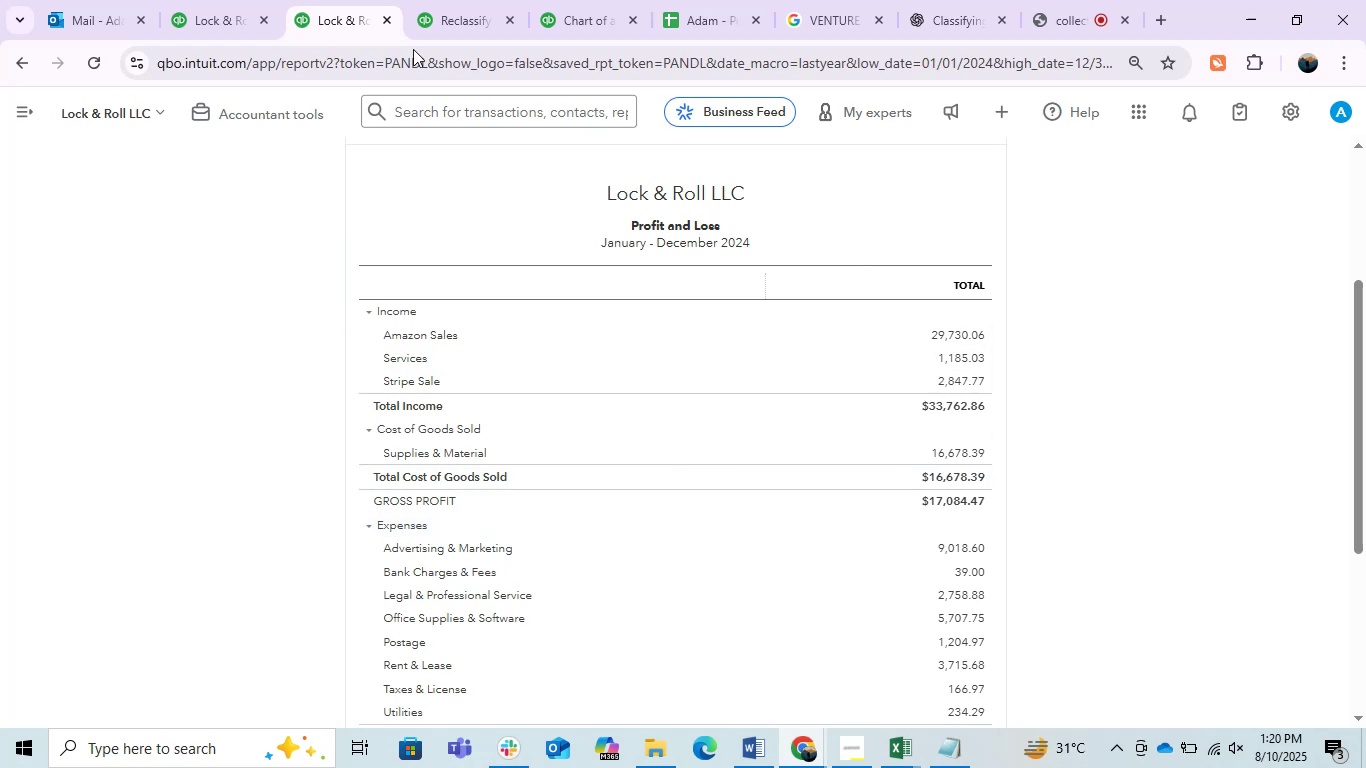 
wait(6.24)
 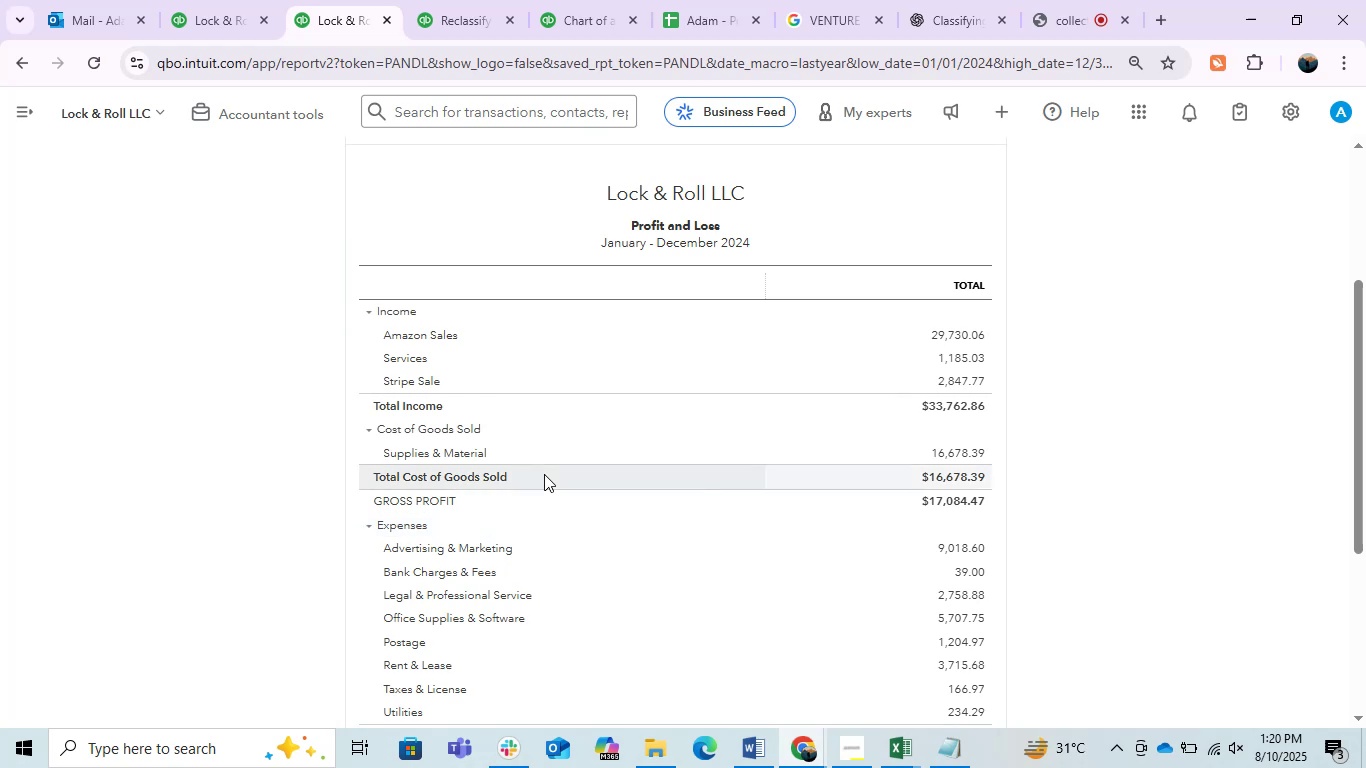 
left_click([218, 20])
 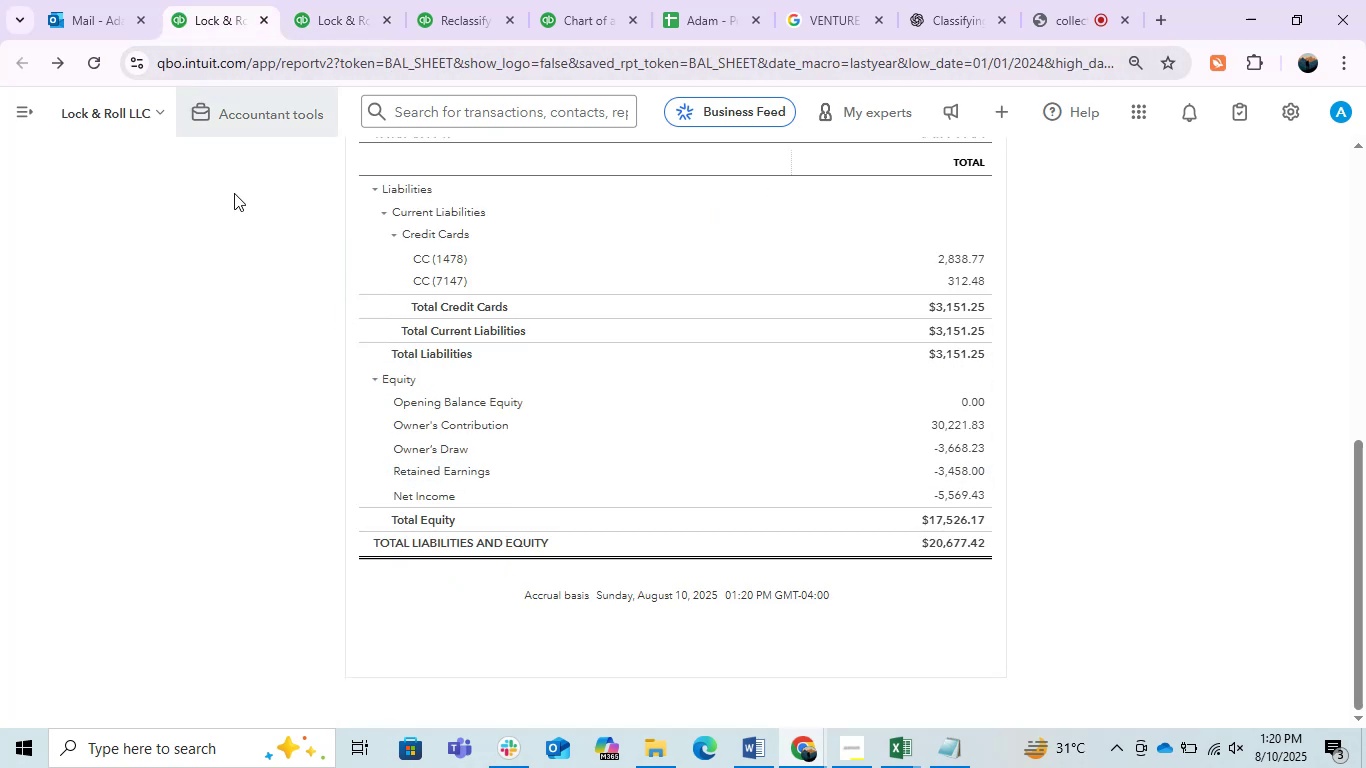 
scroll: coordinate [270, 405], scroll_direction: up, amount: 1.0
 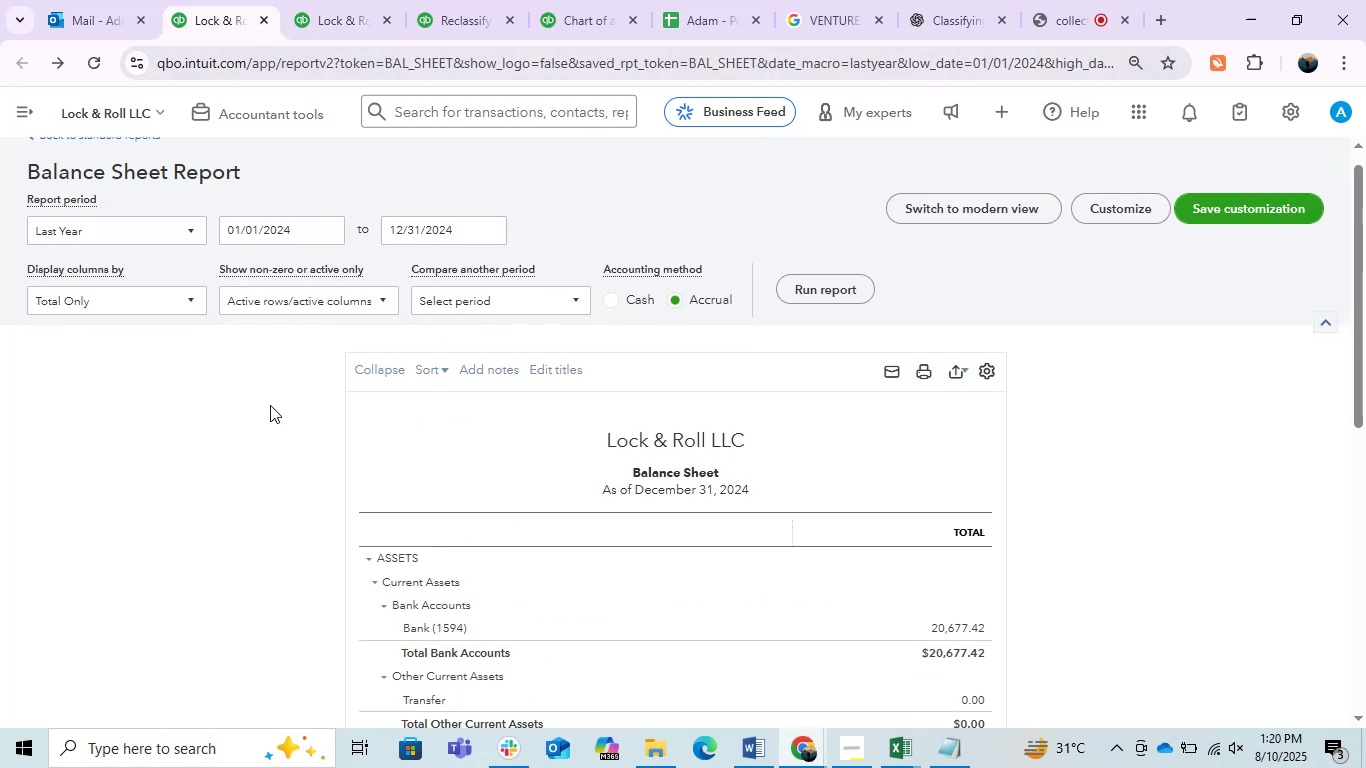 
scroll: coordinate [270, 405], scroll_direction: down, amount: 1.0
 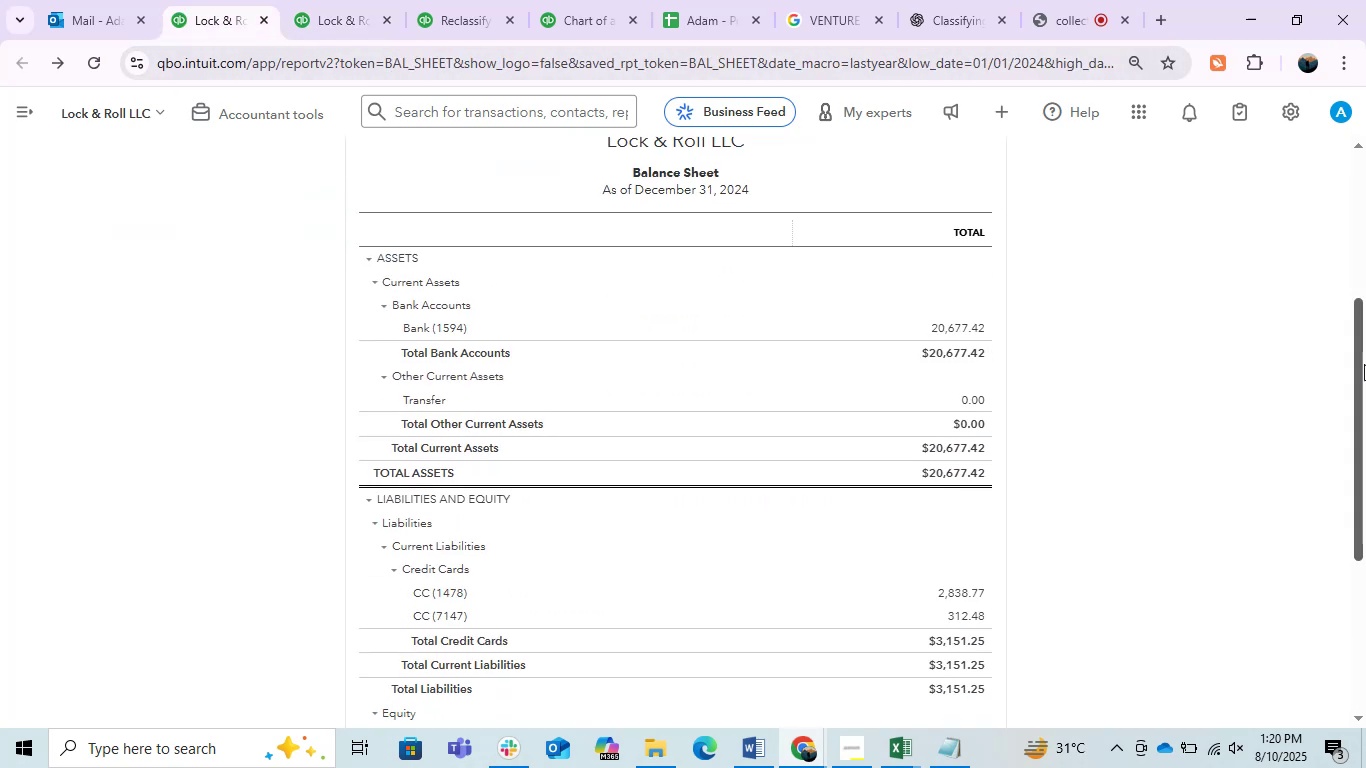 
left_click_drag(start_coordinate=[1364, 365], to_coordinate=[1345, 361])
 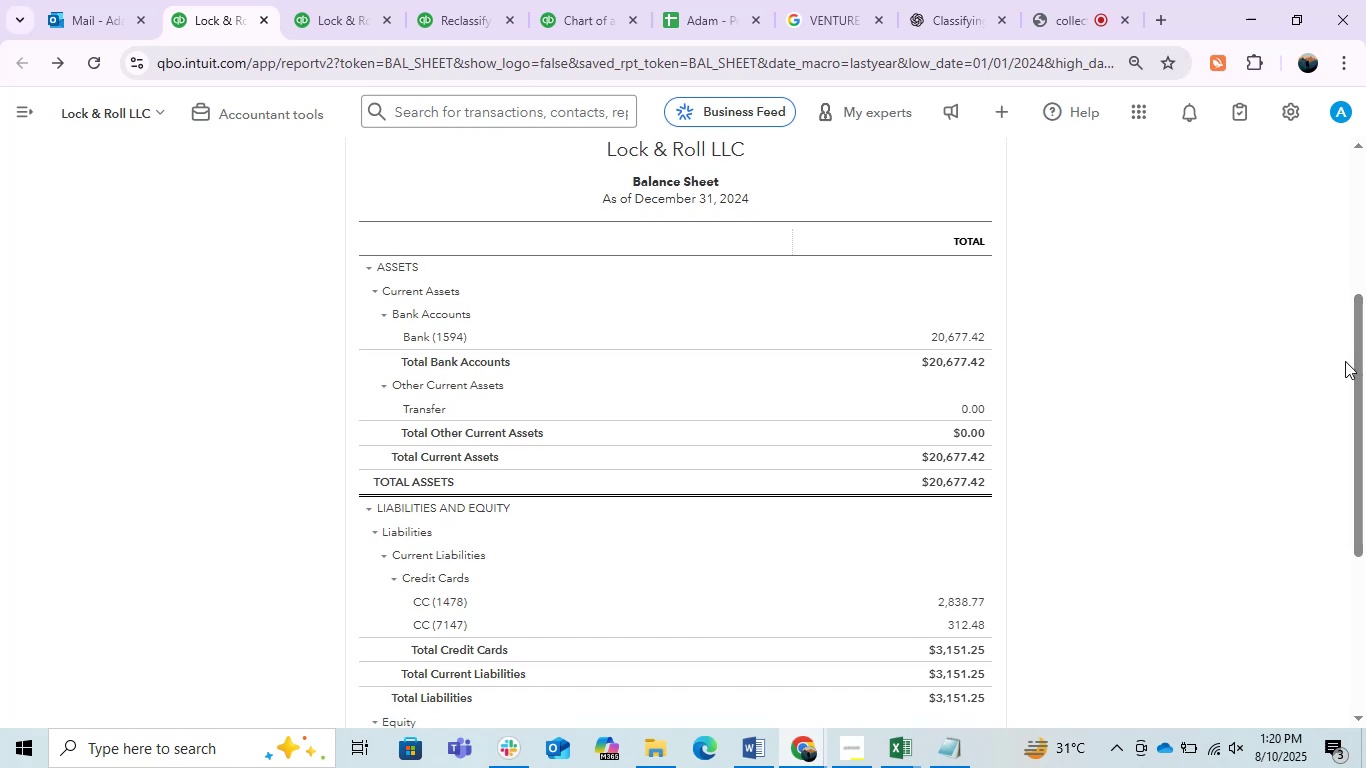 
key(PrintScreen)
 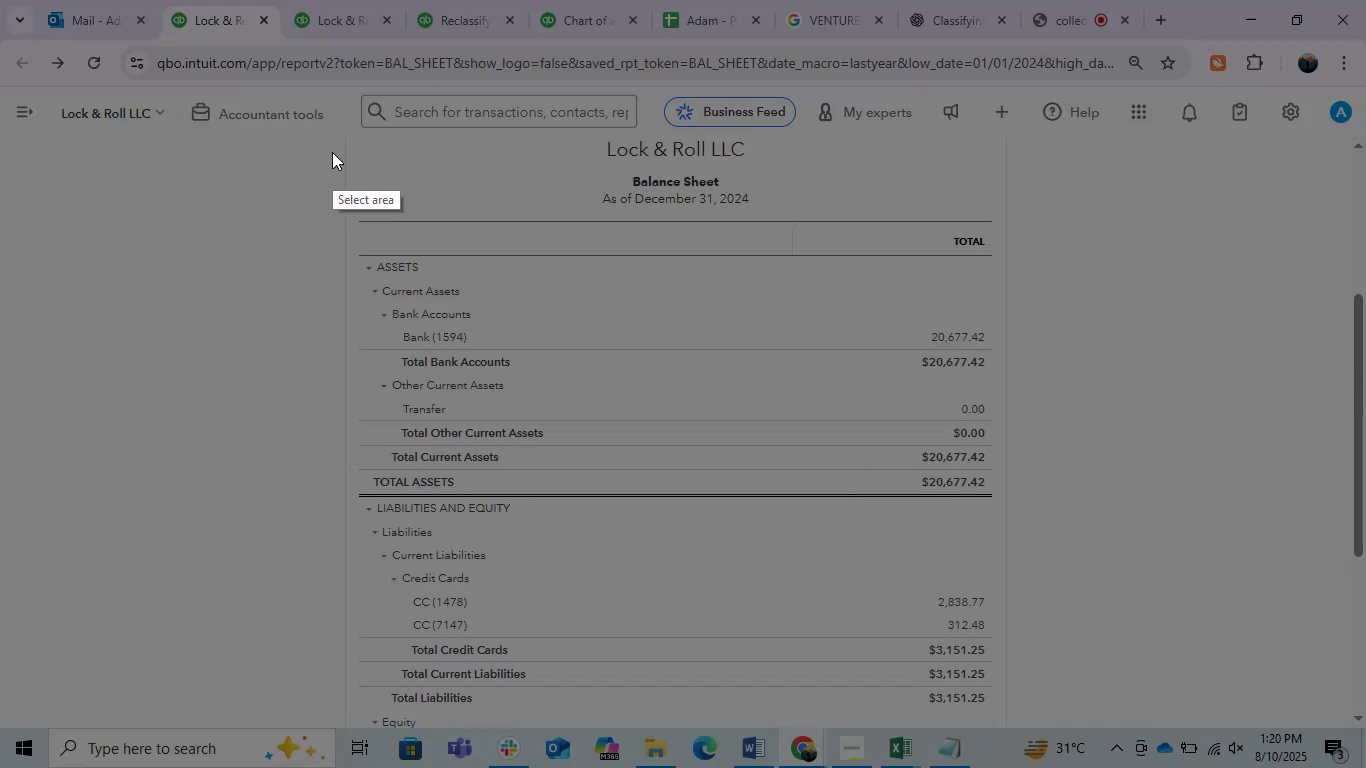 
left_click_drag(start_coordinate=[342, 135], to_coordinate=[1007, 709])
 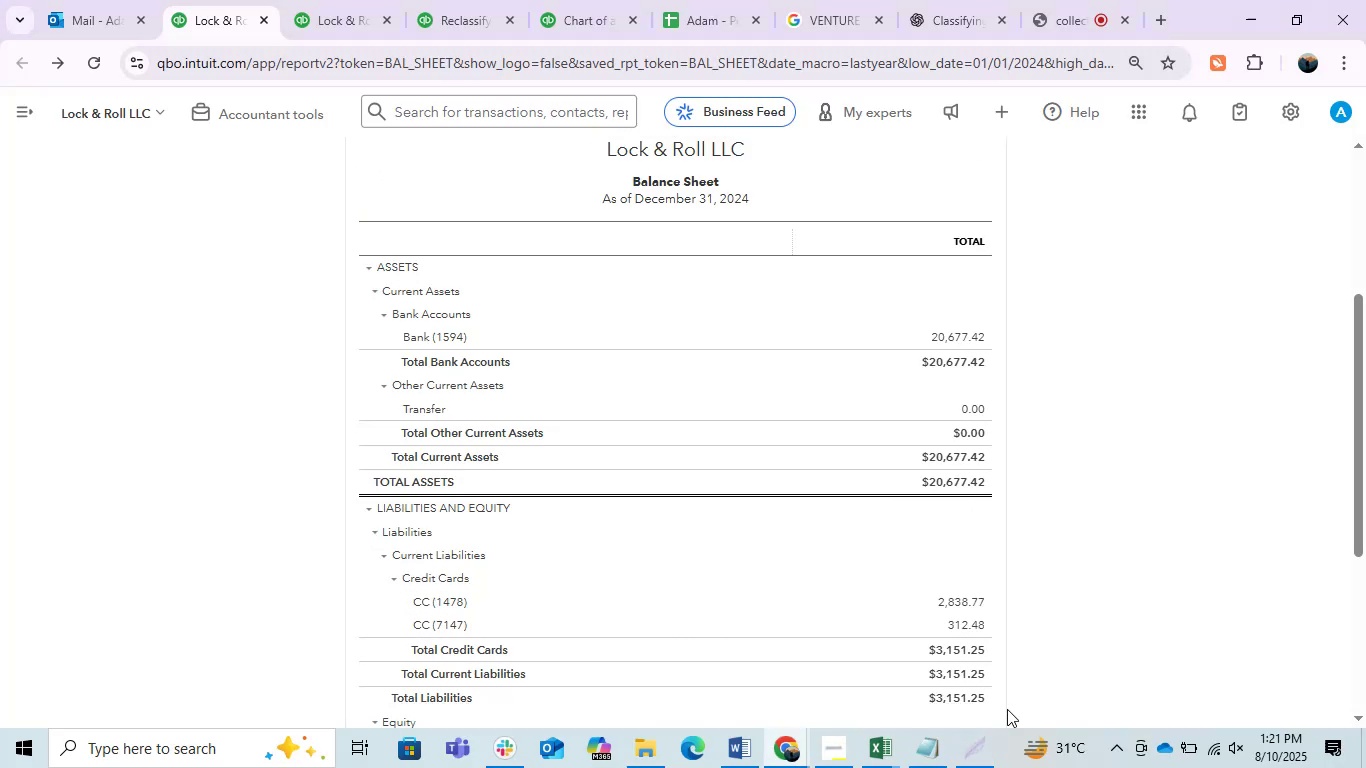 
key(Control+C)
 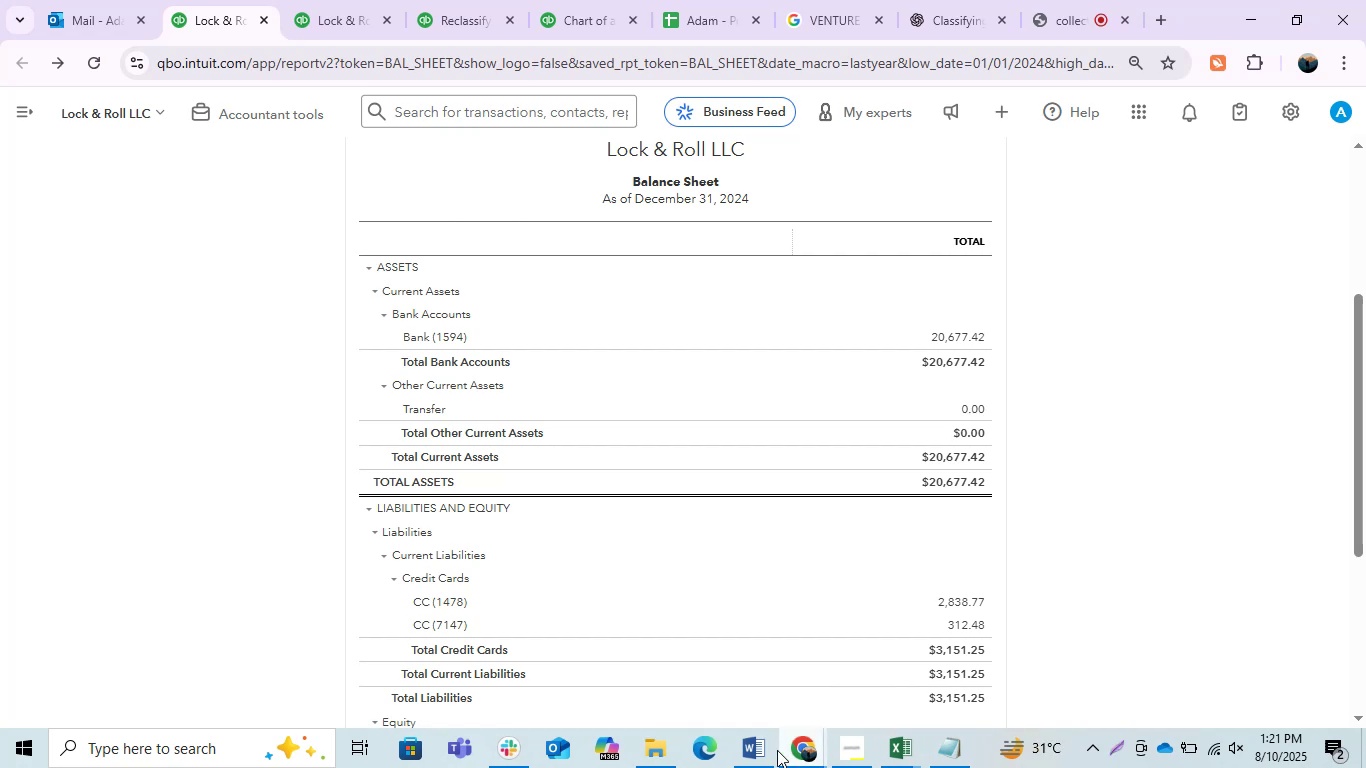 
left_click([750, 753])
 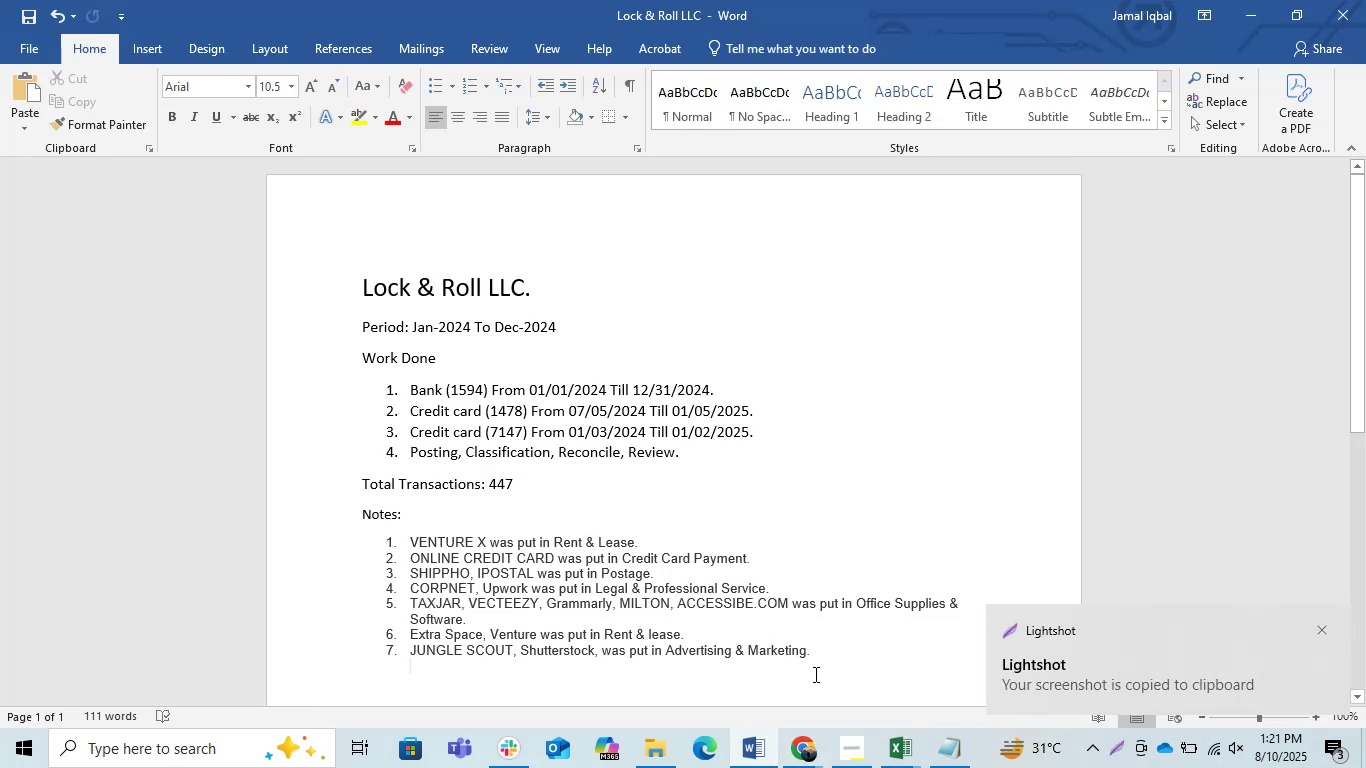 
scroll: coordinate [634, 667], scroll_direction: down, amount: 1.0
 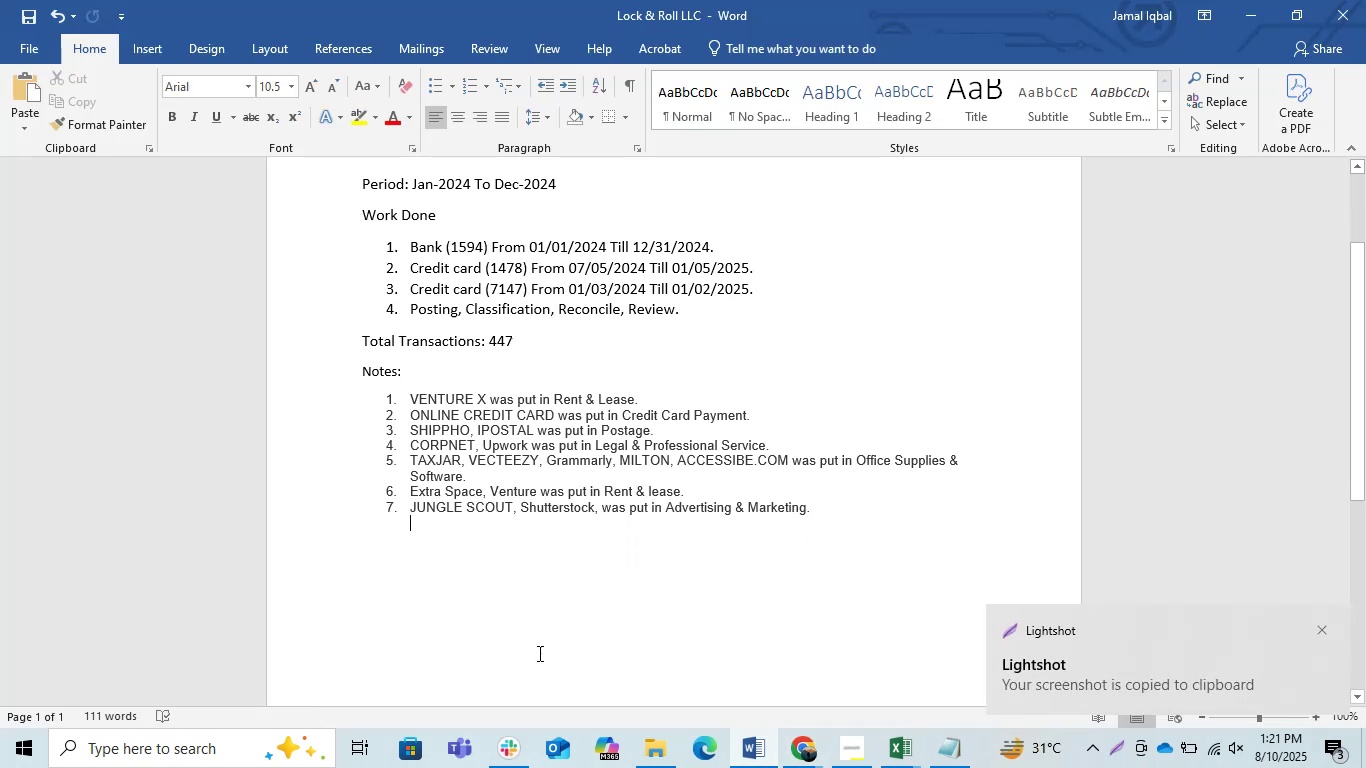 
key(Control+V)
 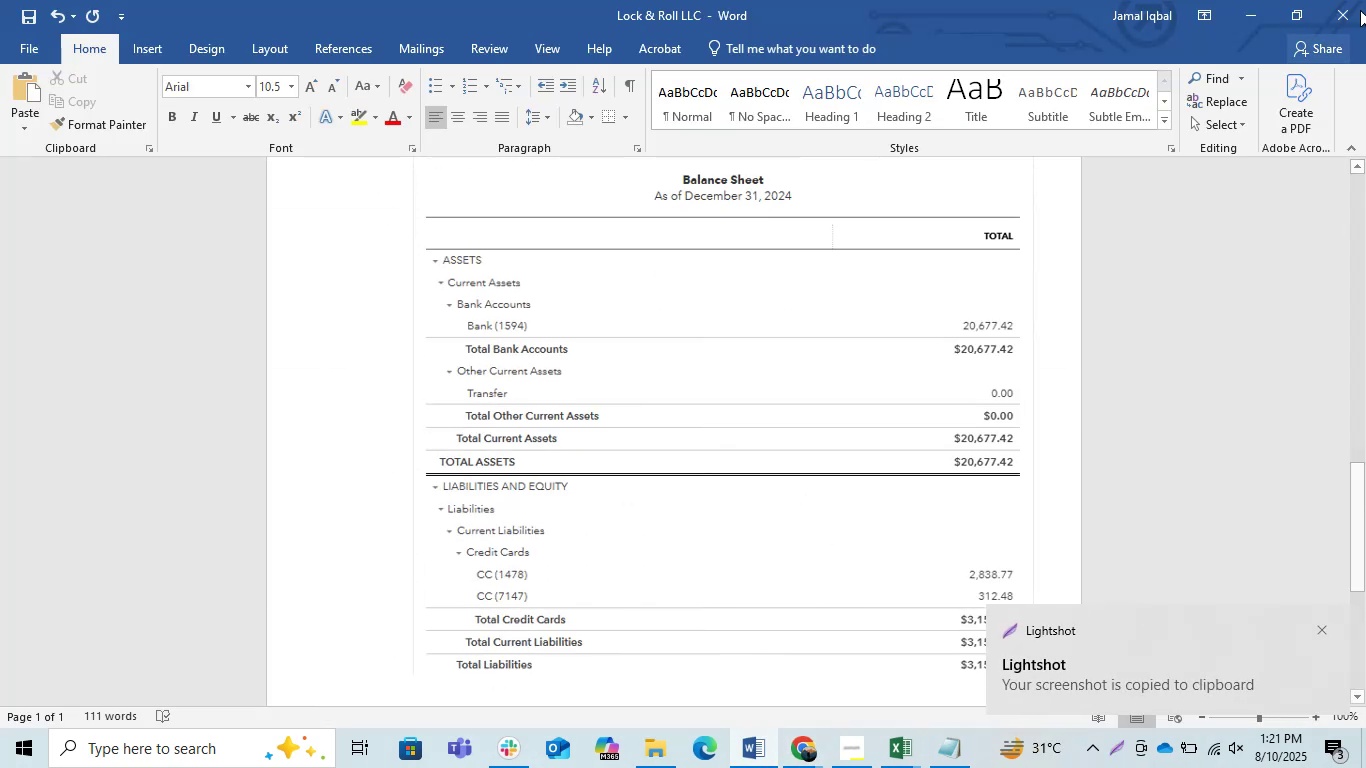 
left_click([1227, 14])
 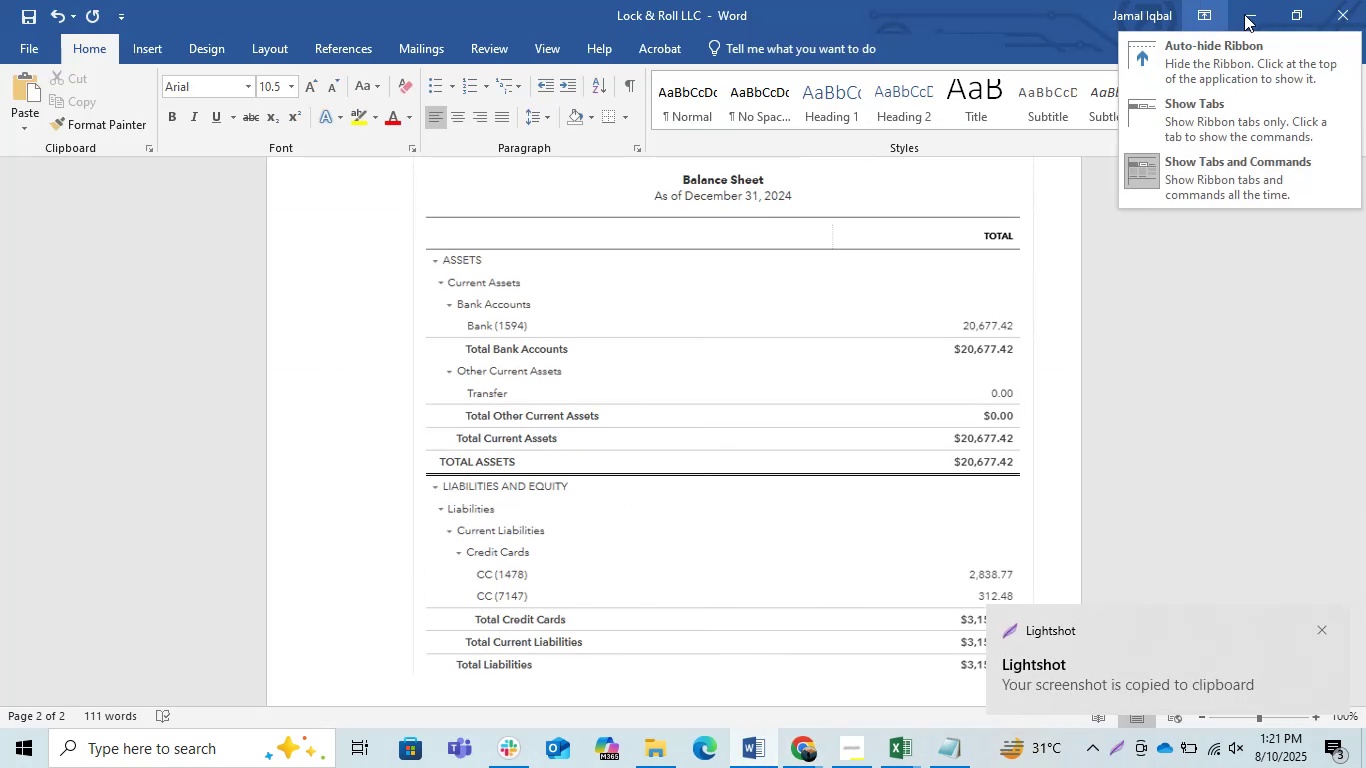 
left_click([1246, 14])
 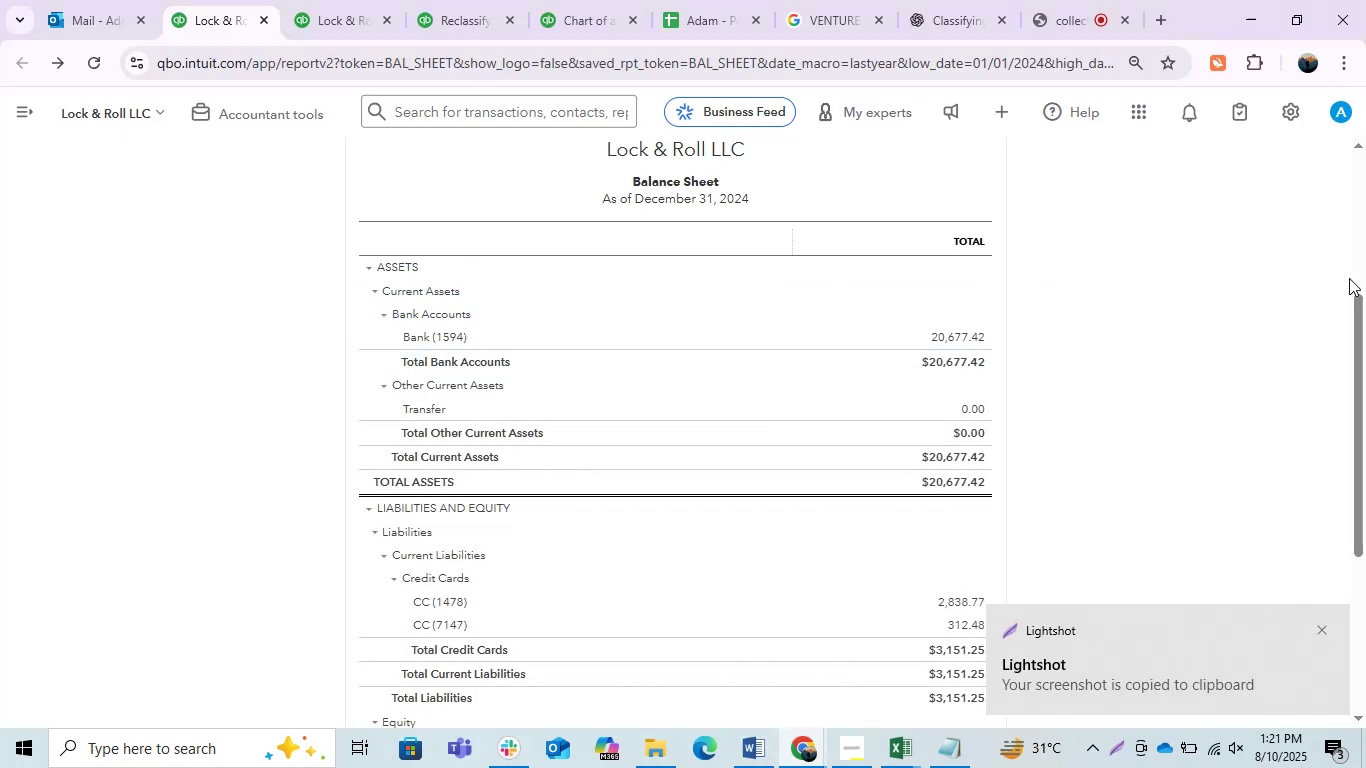 
left_click_drag(start_coordinate=[1362, 326], to_coordinate=[1351, 451])
 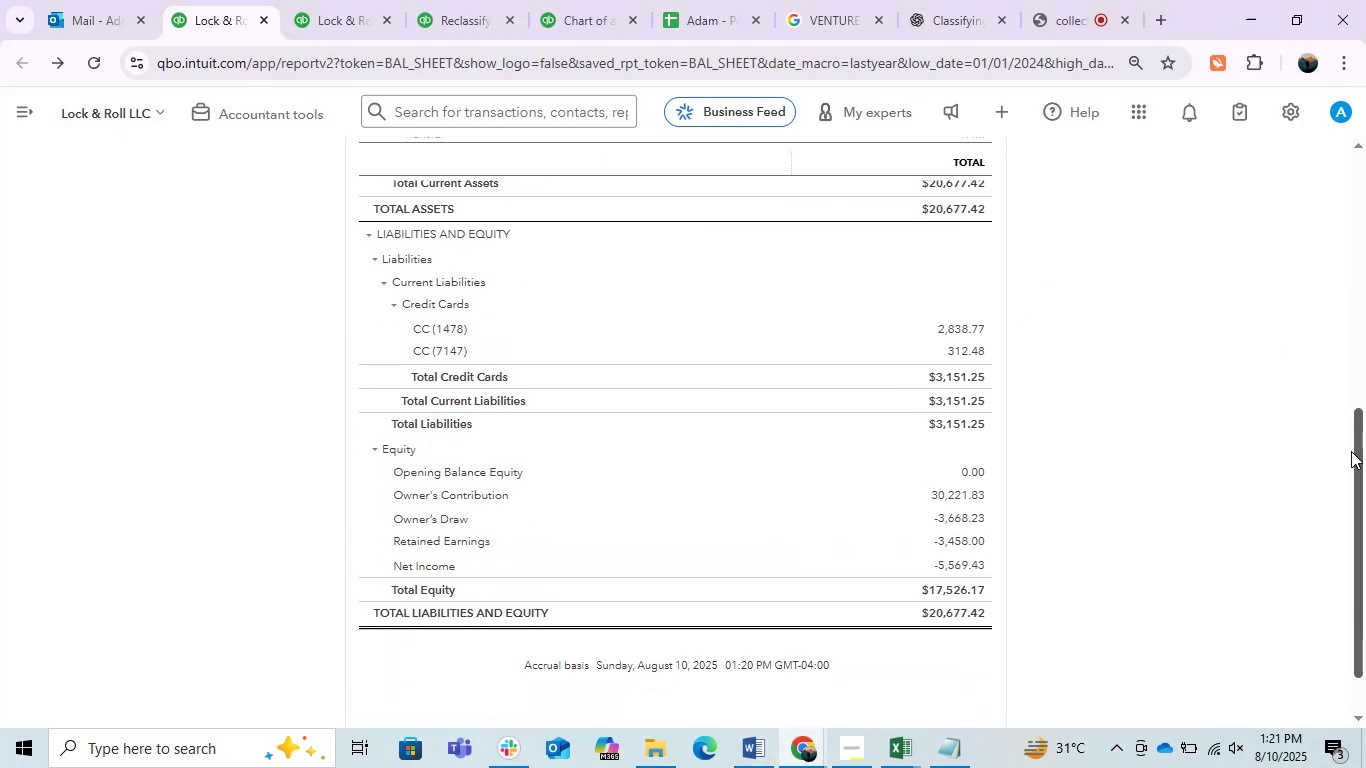 
key(PrintScreen)
 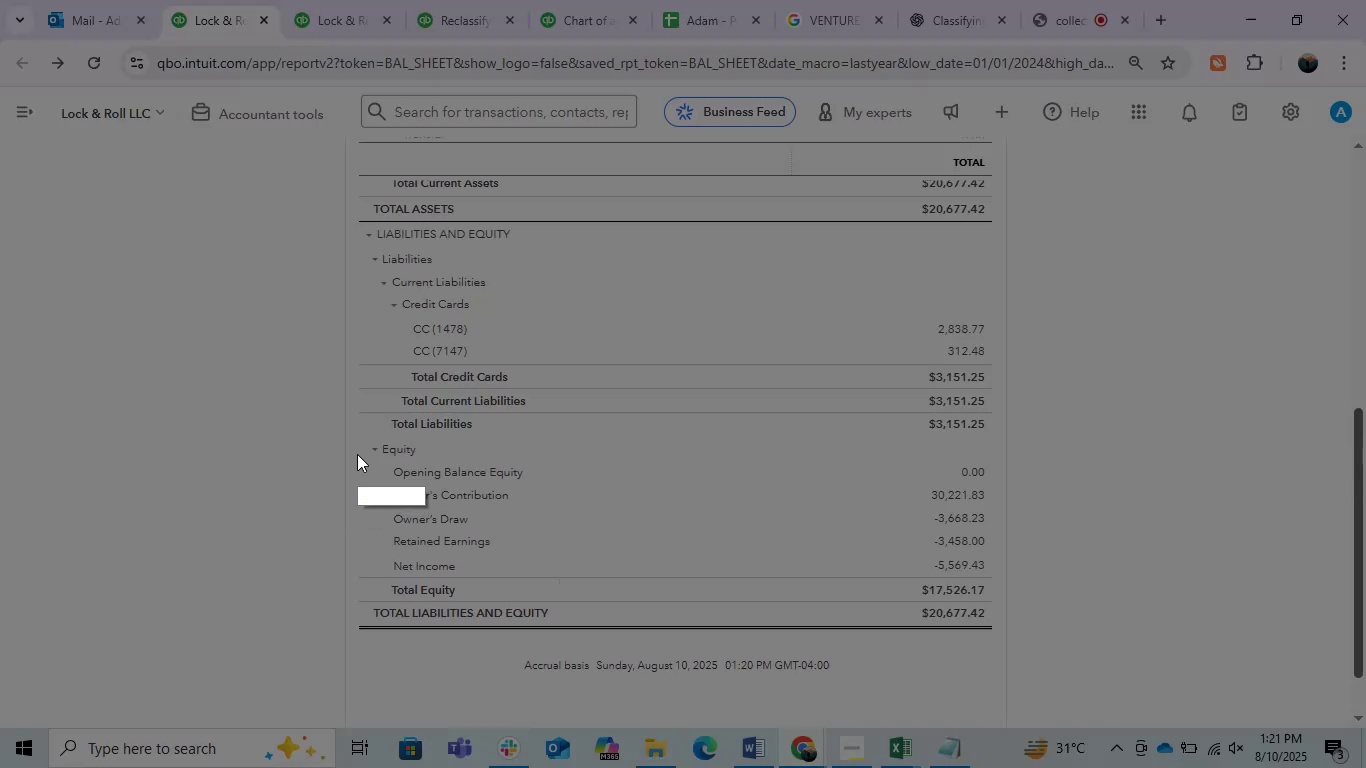 
left_click_drag(start_coordinate=[335, 429], to_coordinate=[1019, 632])
 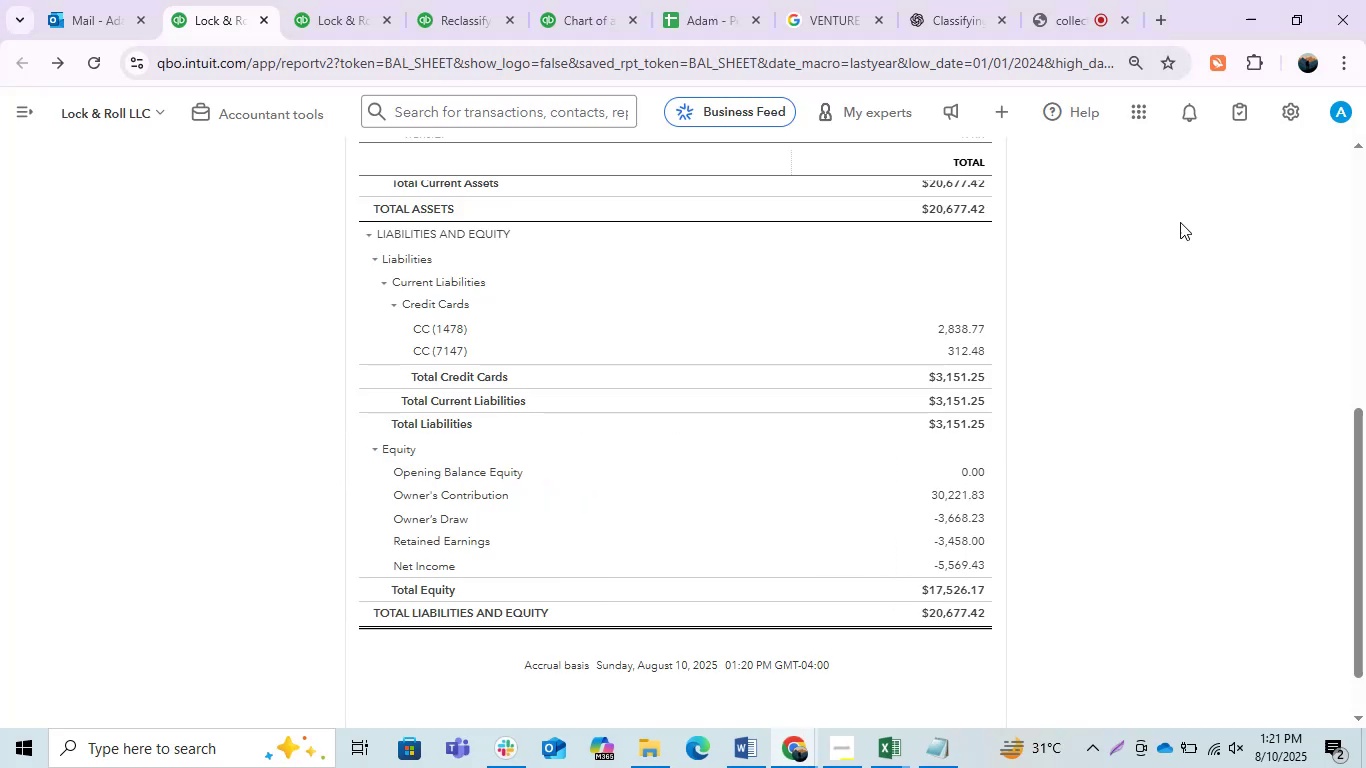 
hold_key(key=ControlLeft, duration=0.59)
 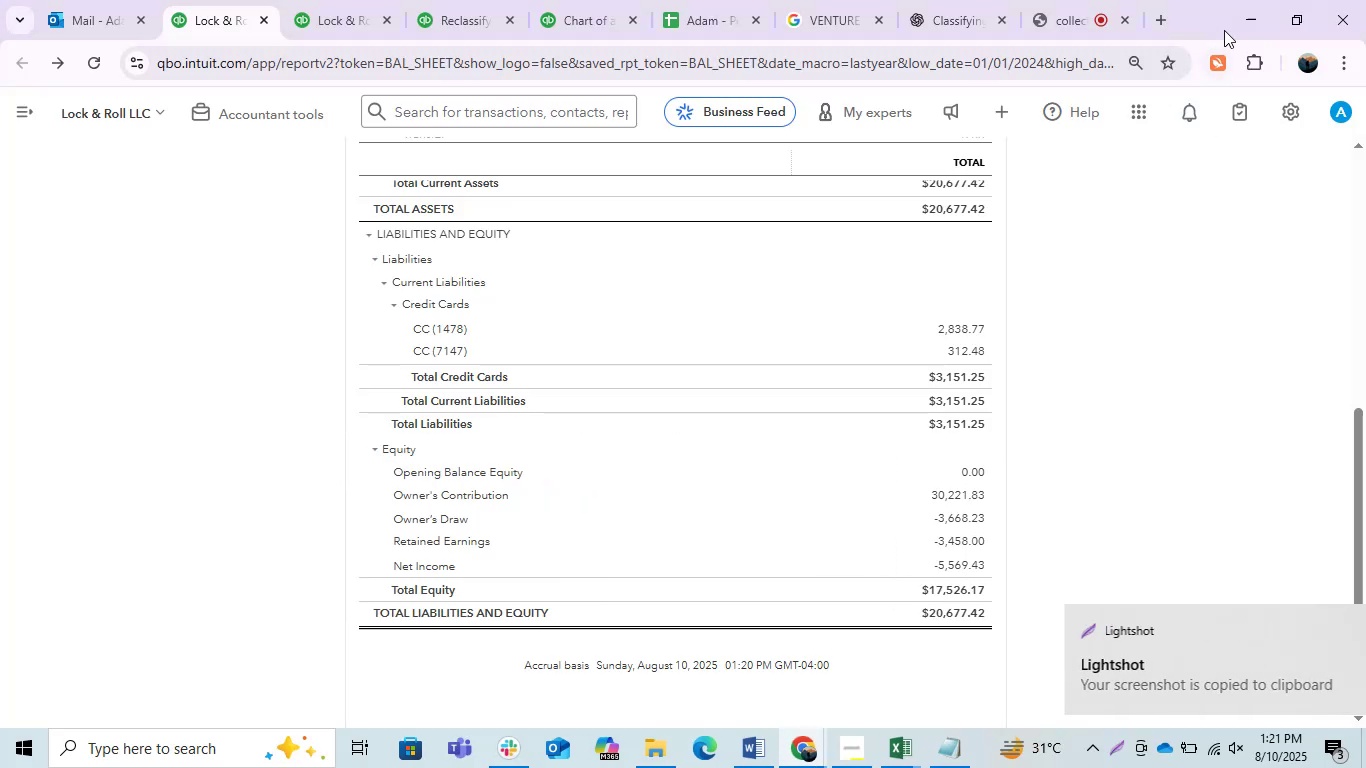 
hold_key(key=C, duration=0.3)
 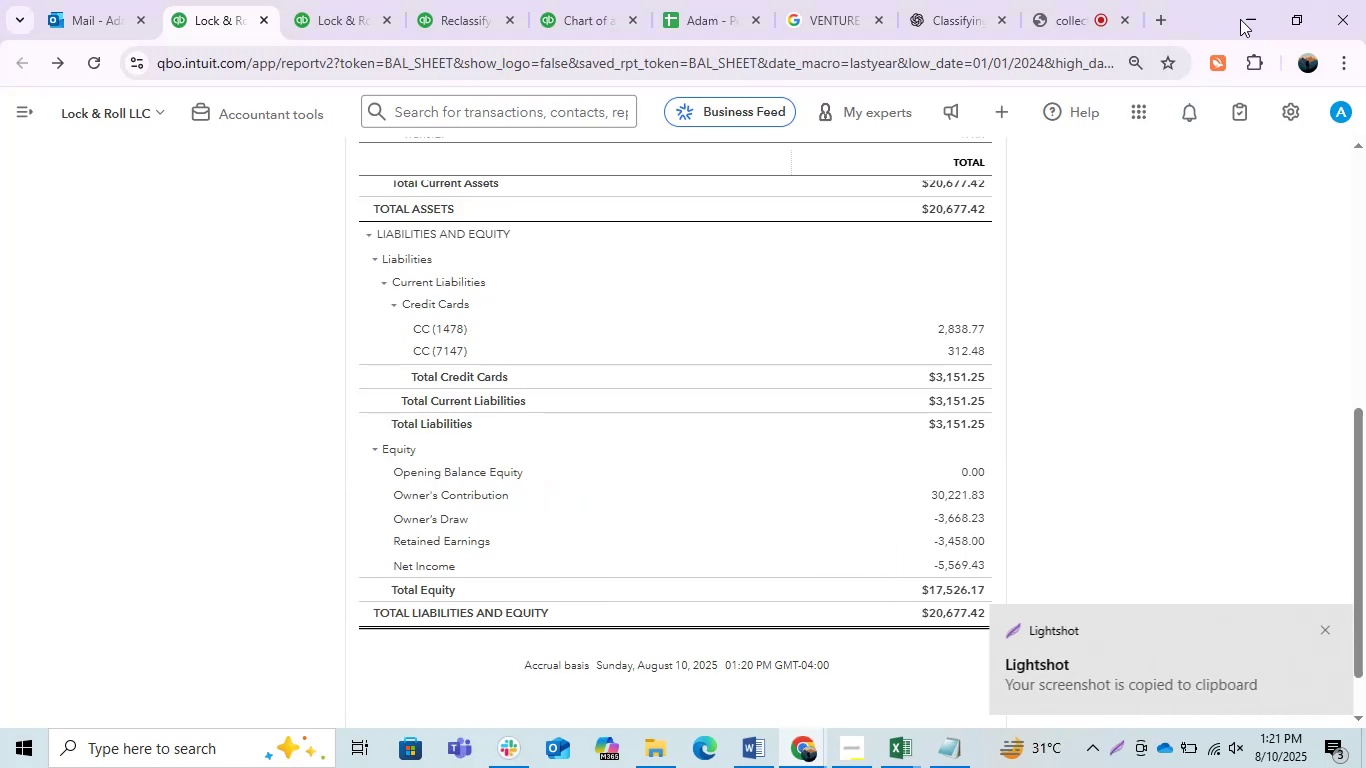 
left_click([1253, 18])
 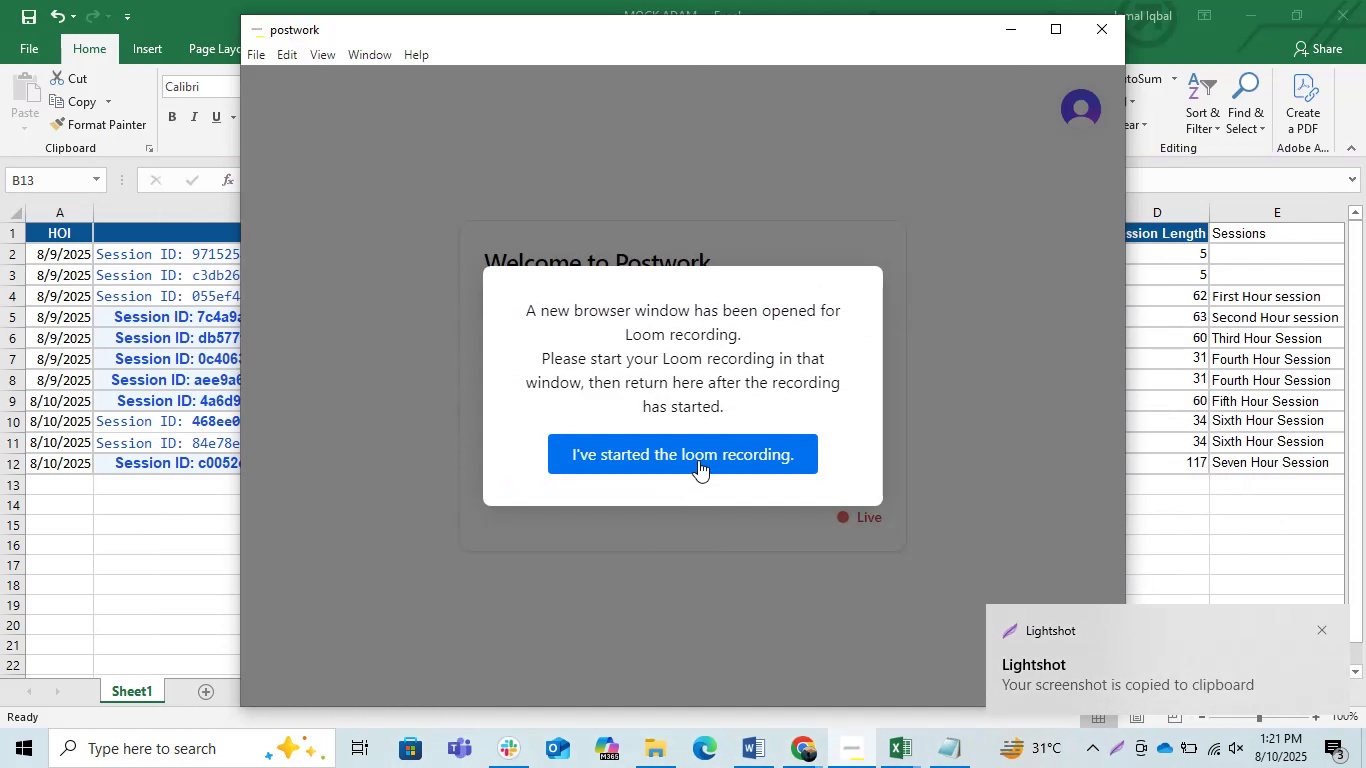 
left_click([698, 460])
 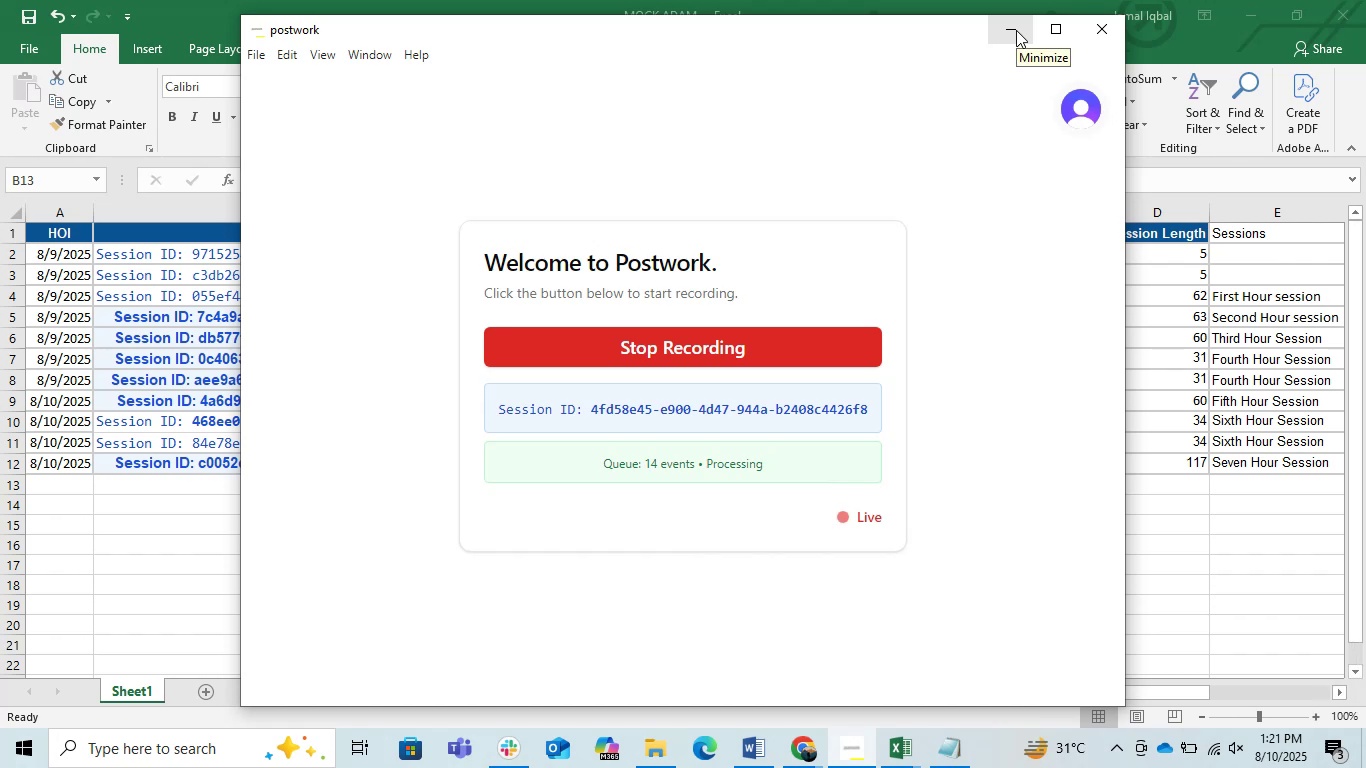 
left_click([971, 397])
 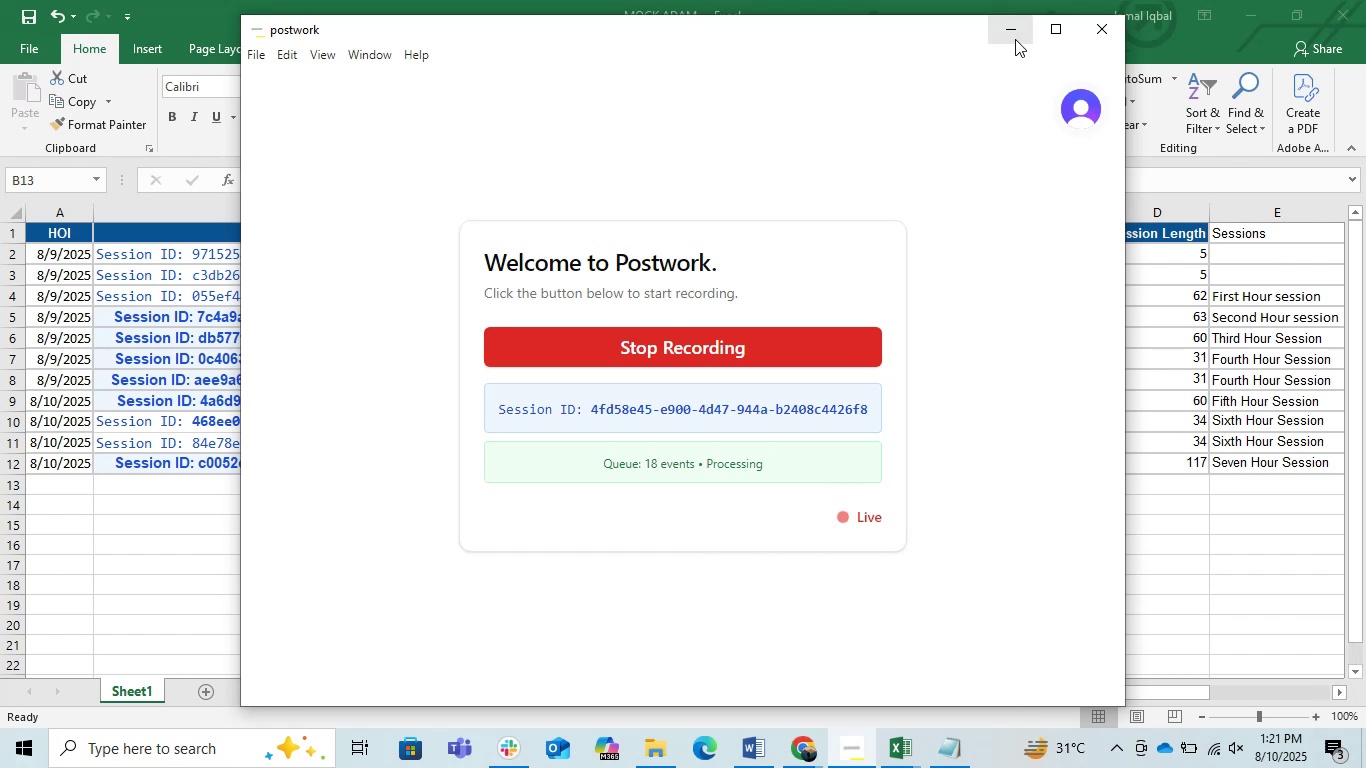 
left_click([1013, 38])
 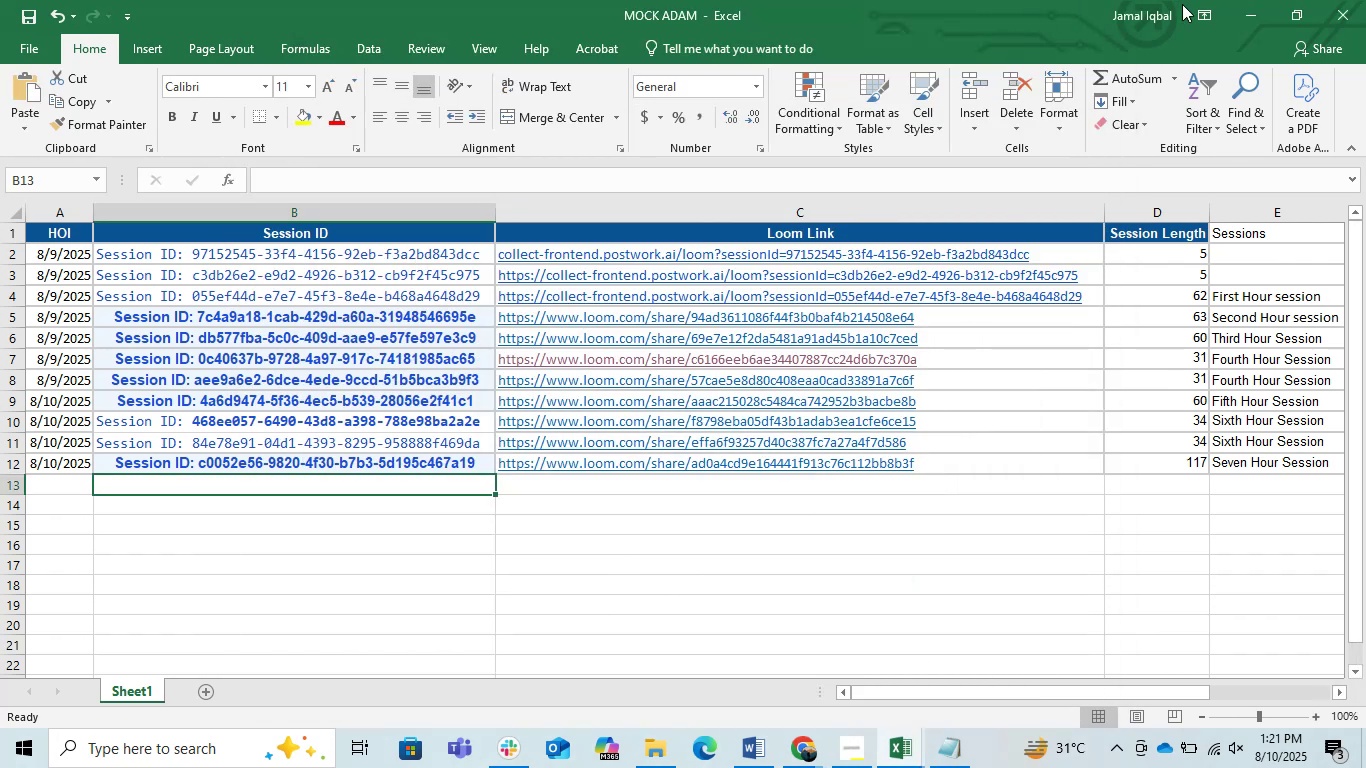 
left_click([1253, 30])
 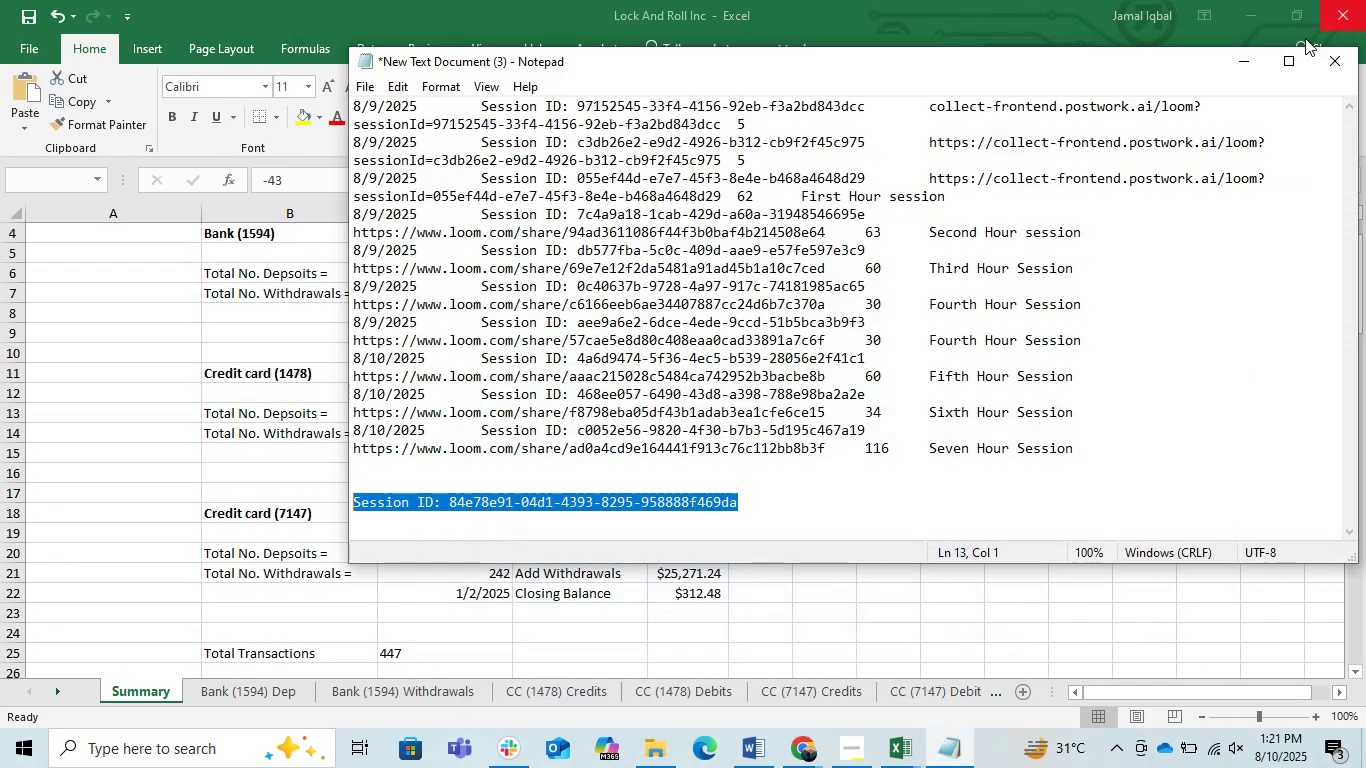 
left_click([1236, 62])
 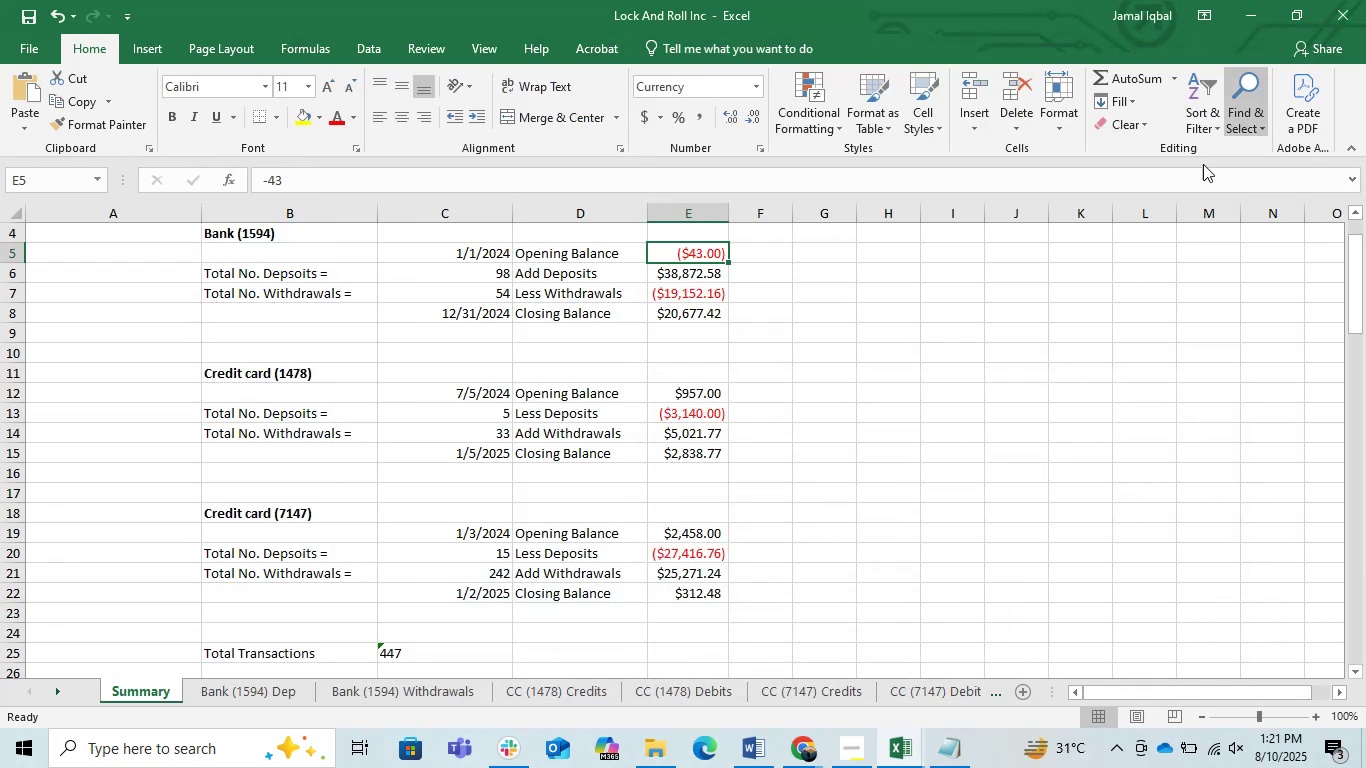 
mouse_move([896, 752])
 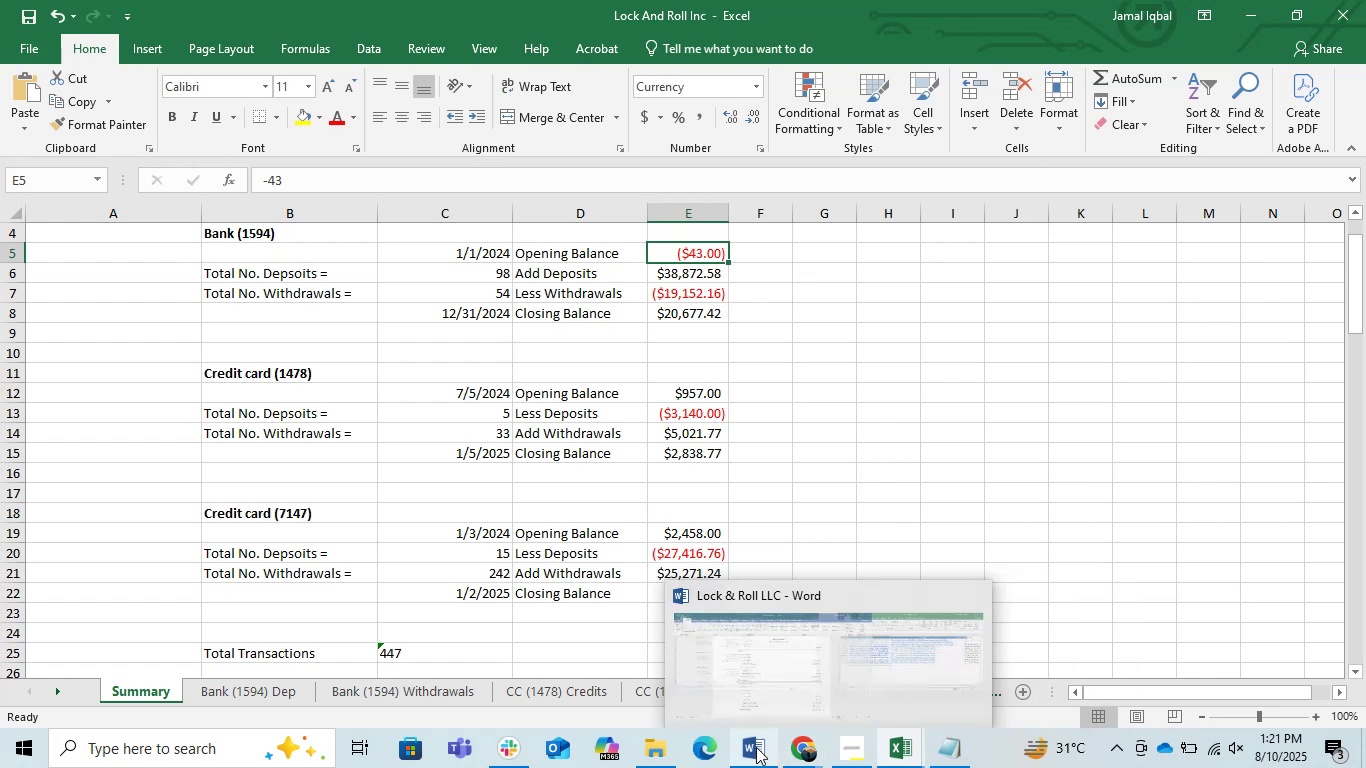 
left_click([756, 747])
 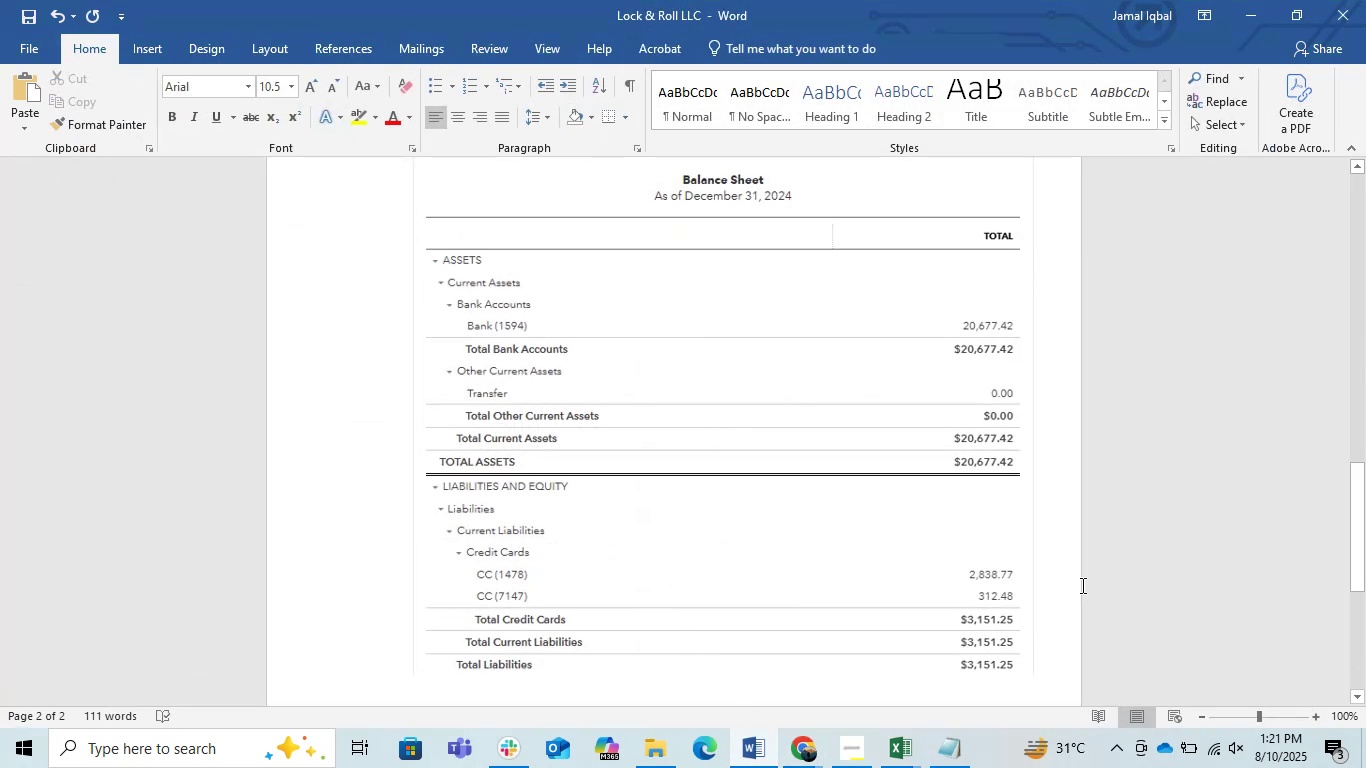 
key(Control+V)
 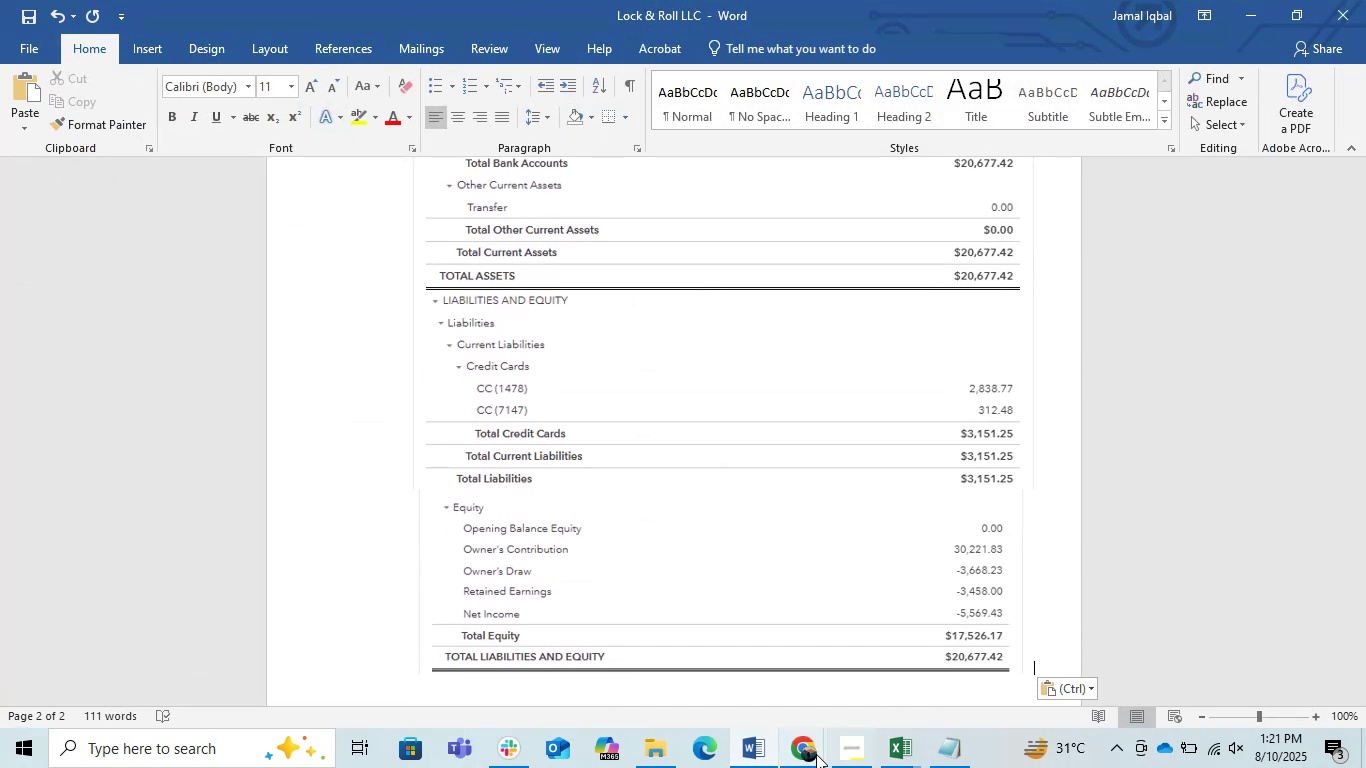 
wait(5.11)
 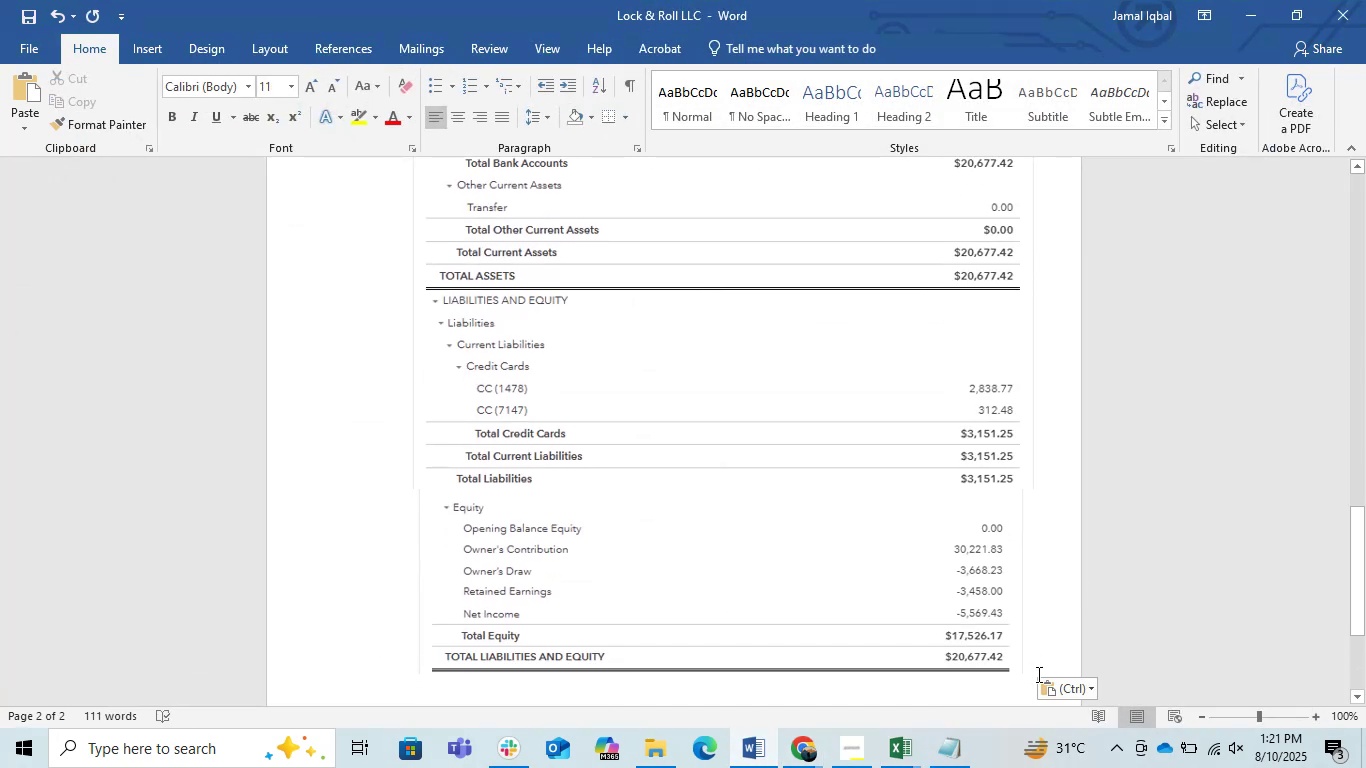 
left_click([693, 661])
 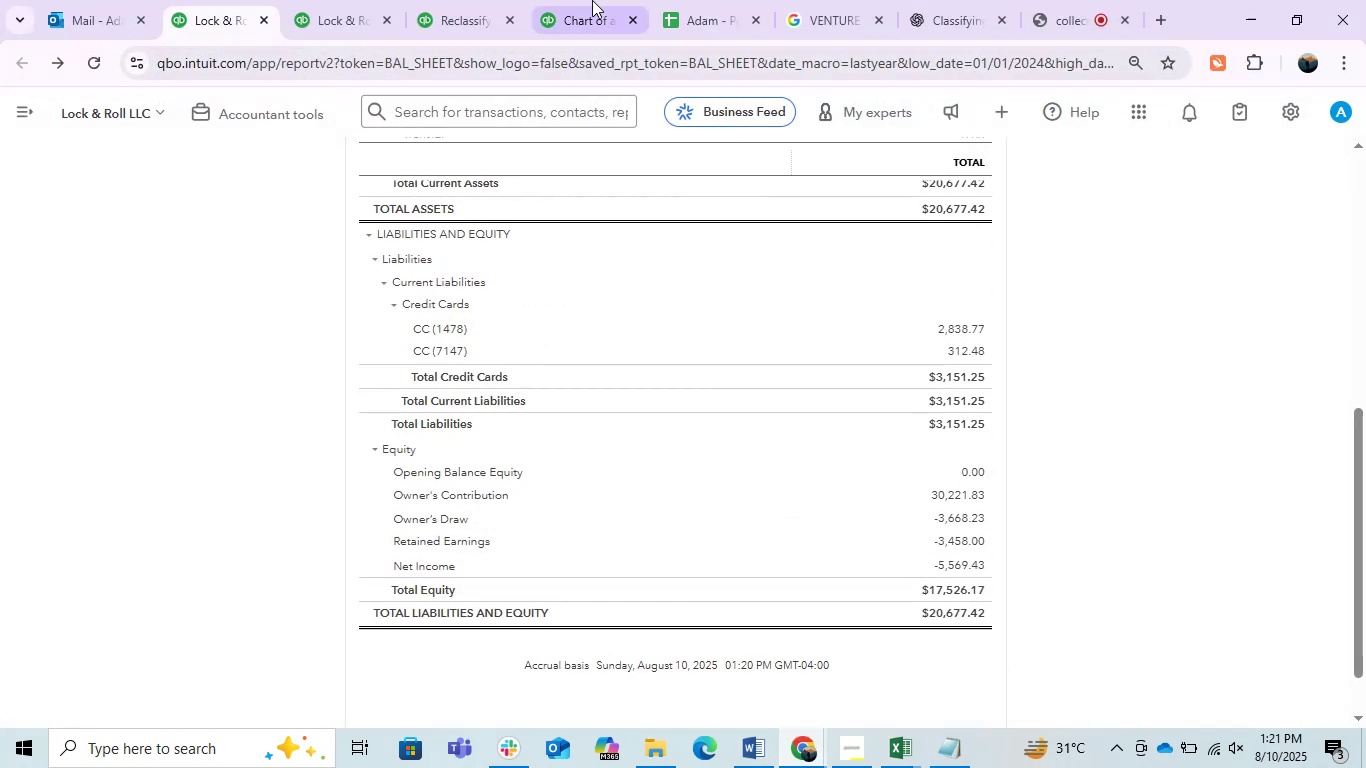 
left_click_drag(start_coordinate=[356, 0], to_coordinate=[349, 0])
 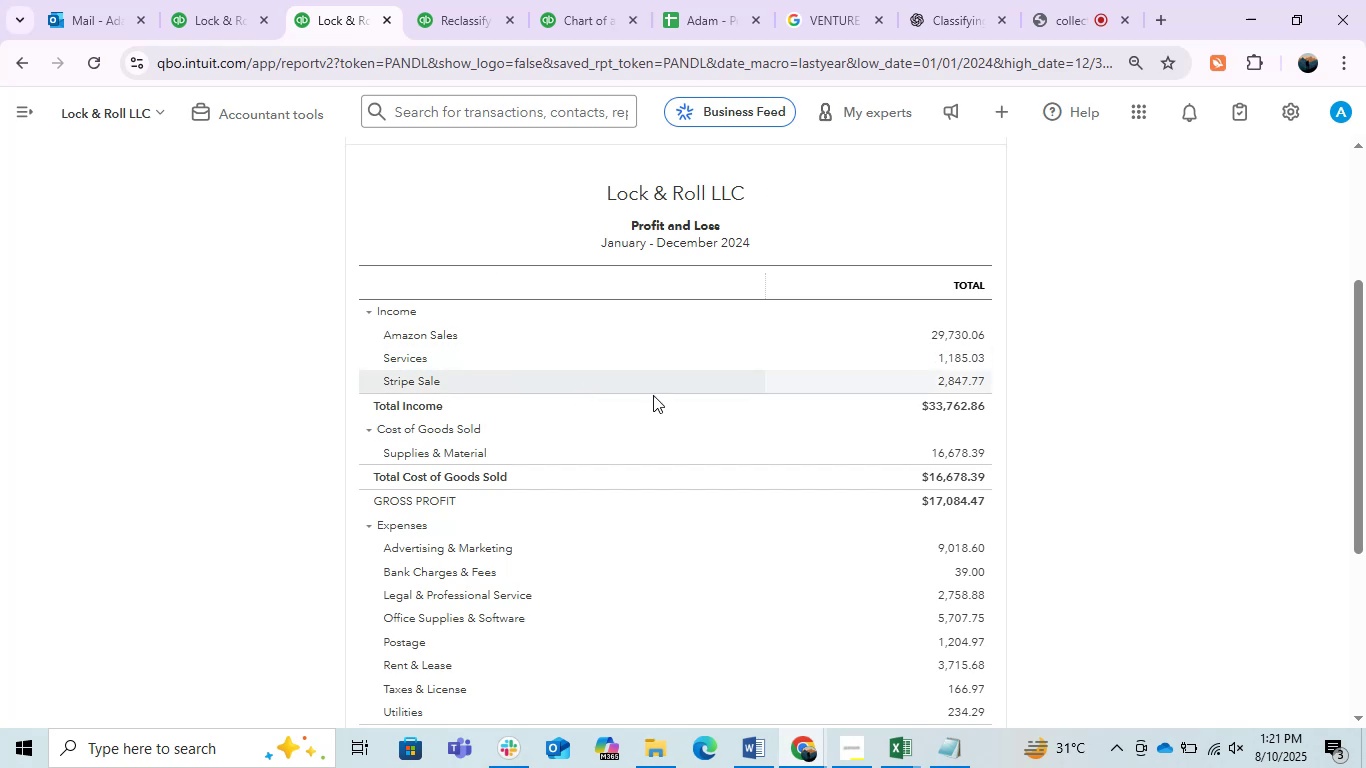 
scroll: coordinate [1270, 390], scroll_direction: up, amount: 1.0
 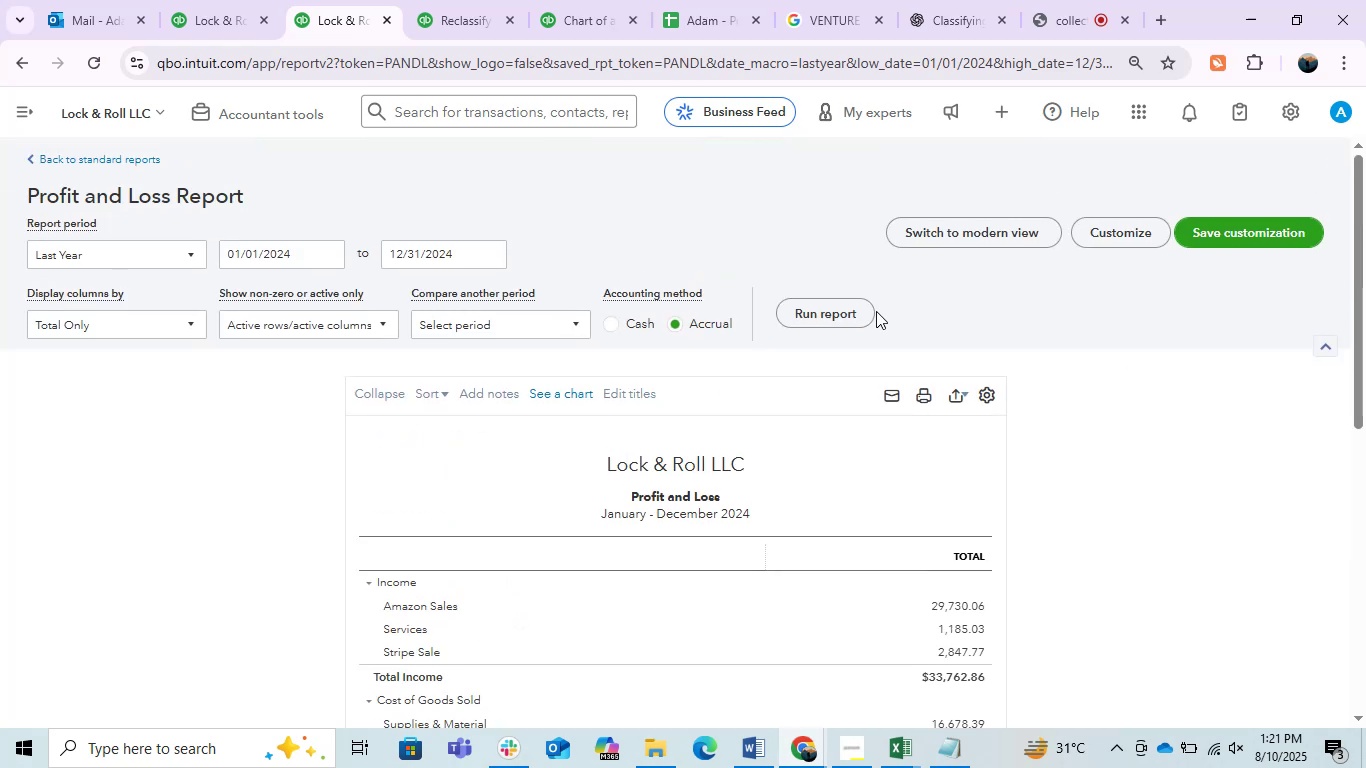 
left_click([838, 319])
 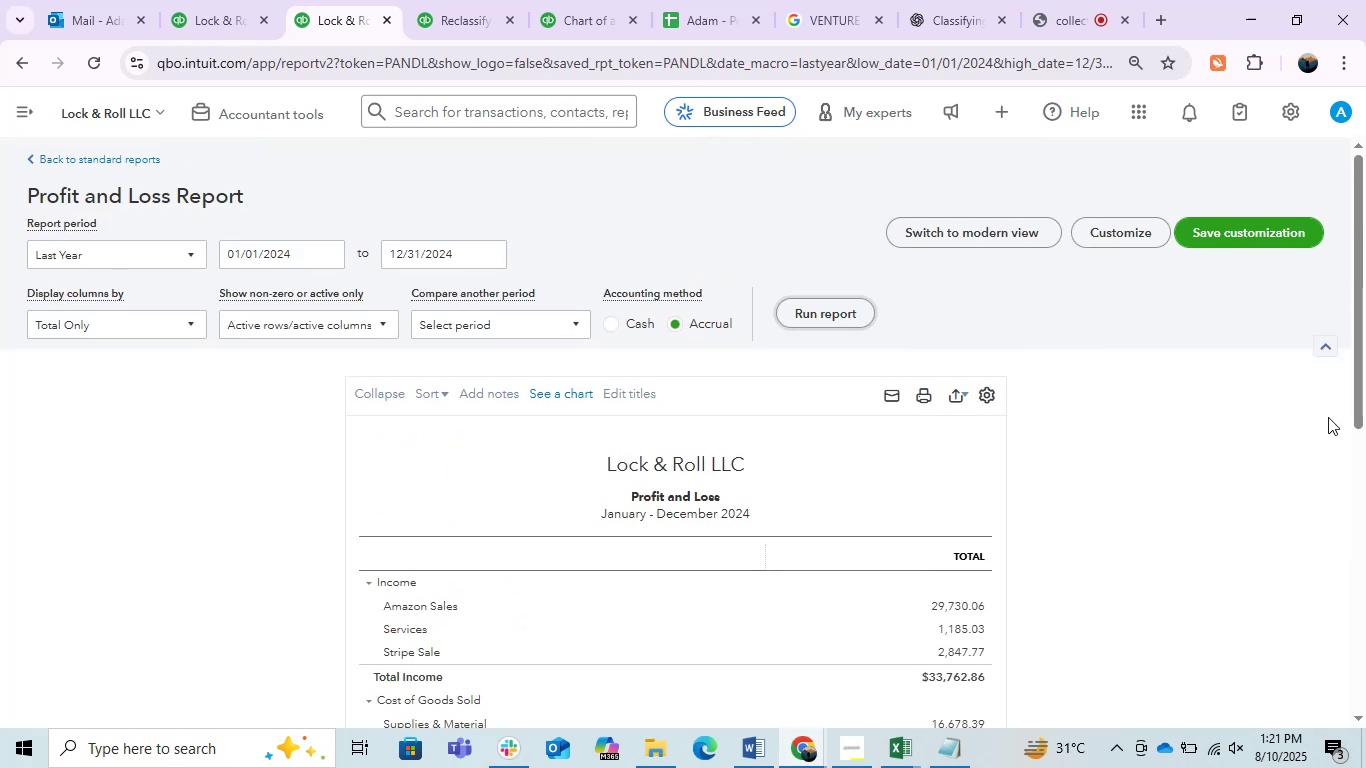 
scroll: coordinate [1319, 416], scroll_direction: down, amount: 1.0
 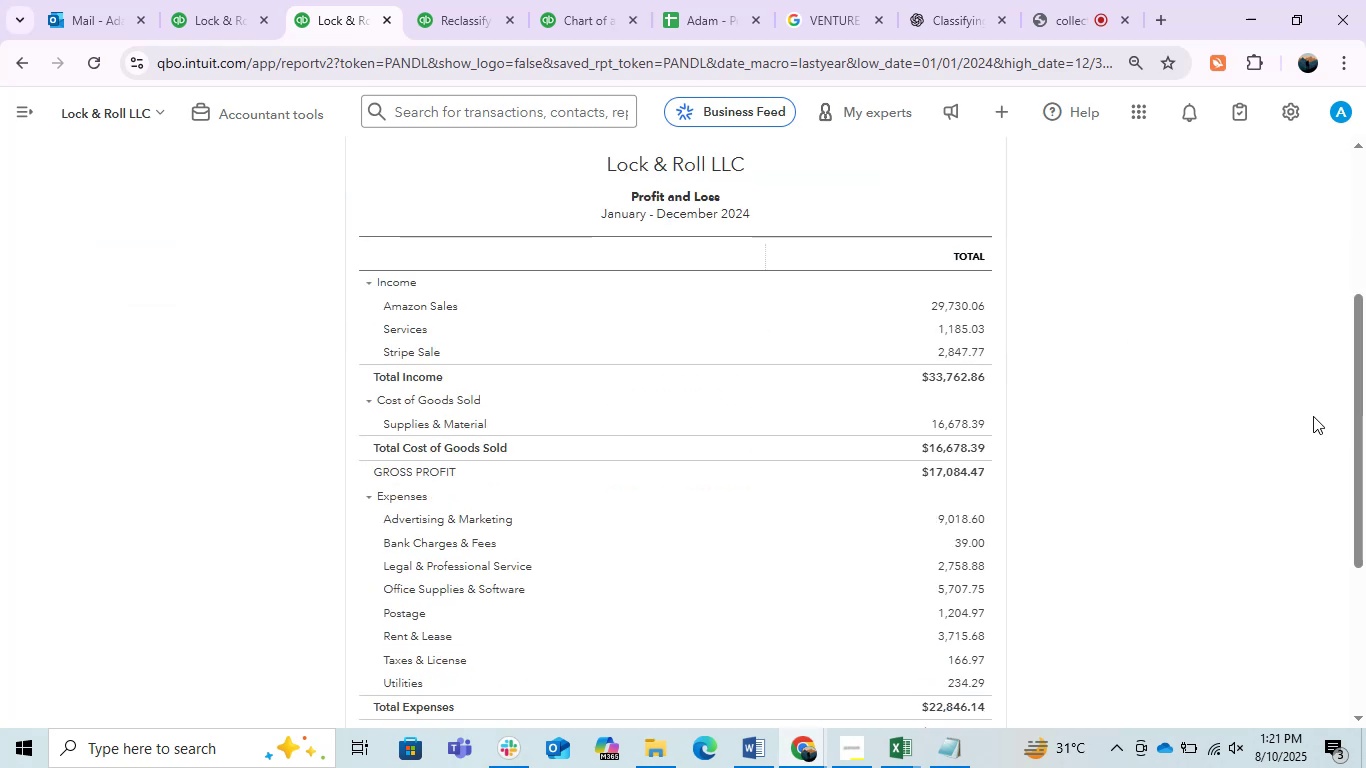 
left_click_drag(start_coordinate=[1365, 410], to_coordinate=[1360, 419])
 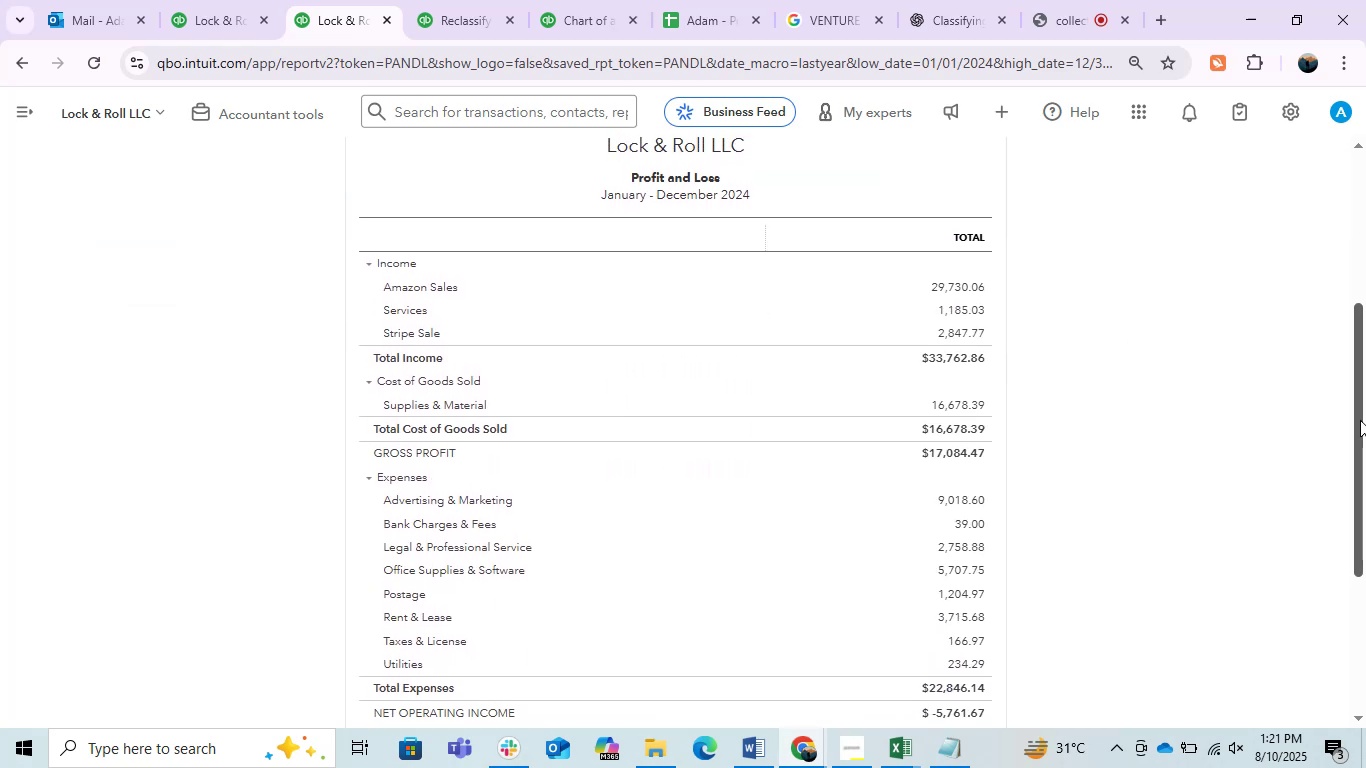 
key(PrintScreen)
 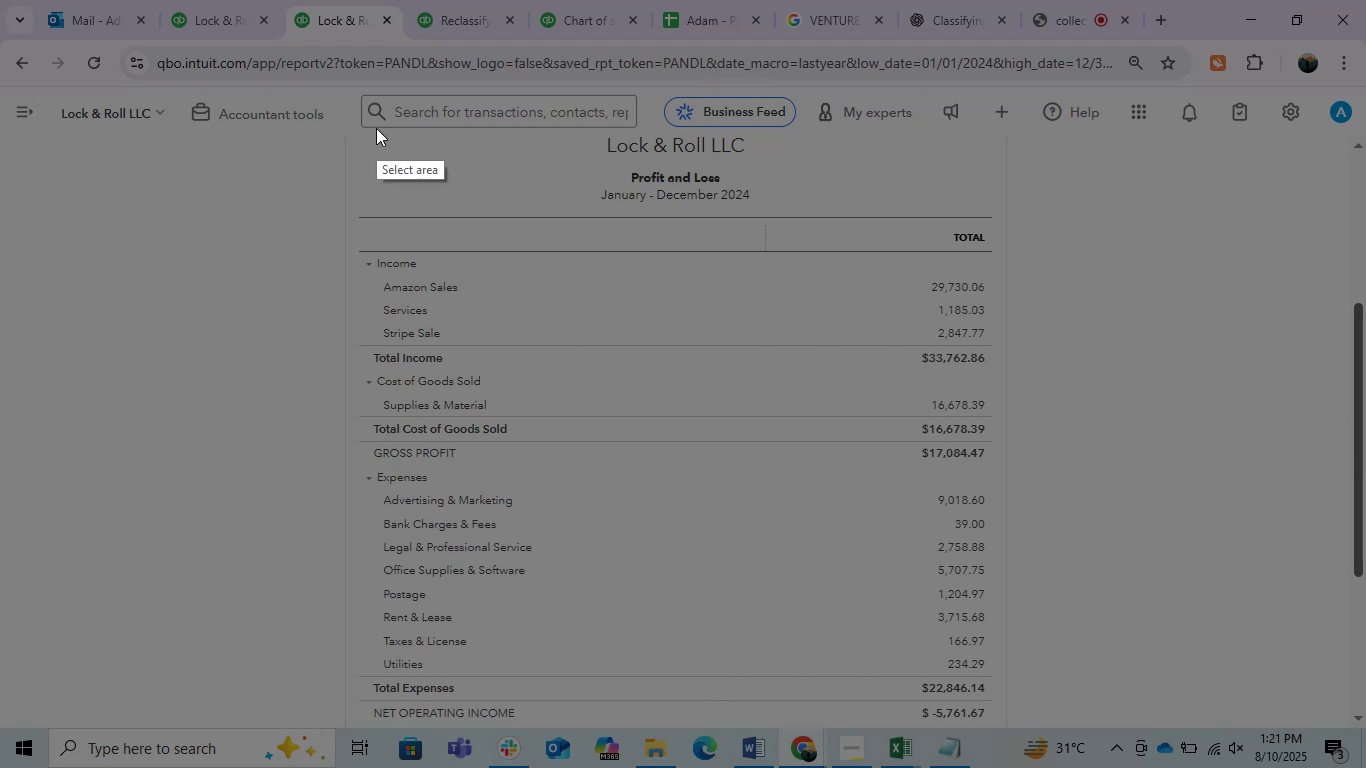 
left_click_drag(start_coordinate=[341, 129], to_coordinate=[1031, 724])
 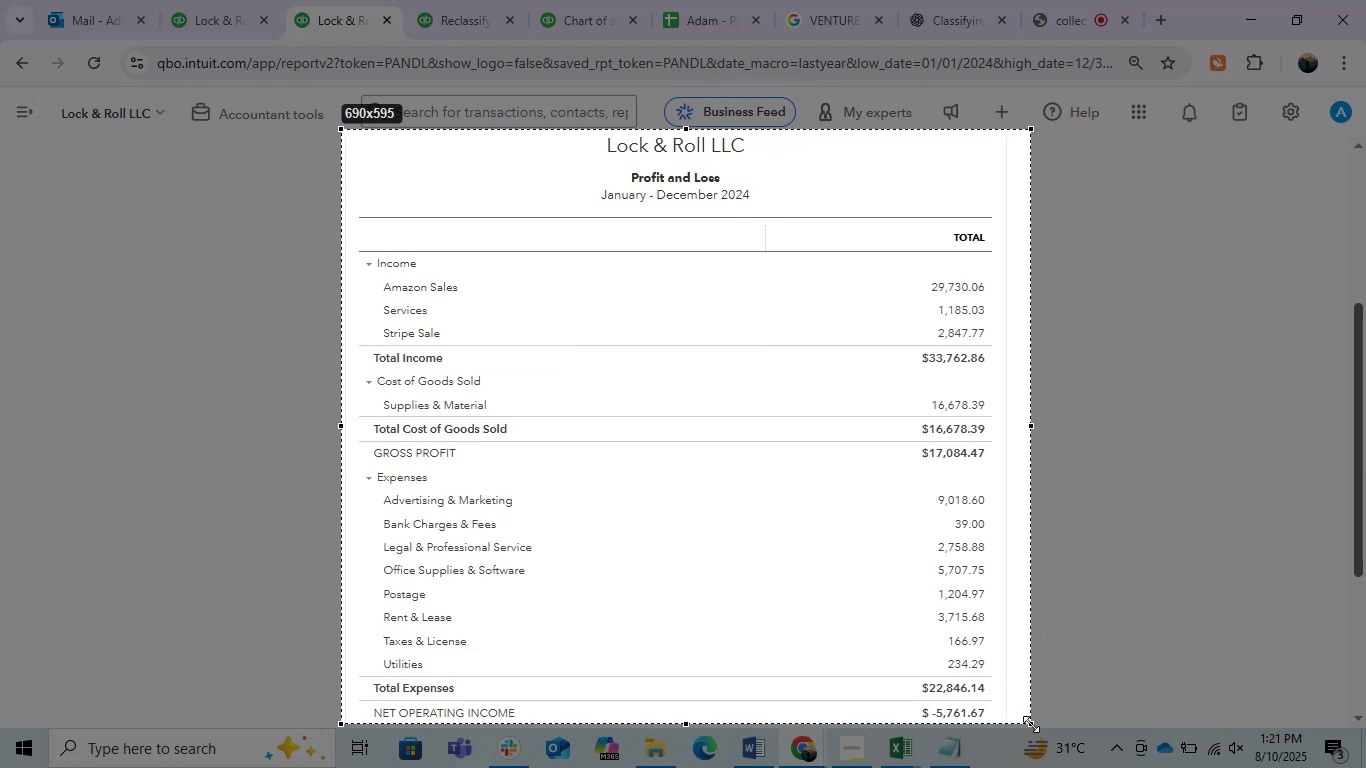 
key(Control+C)
 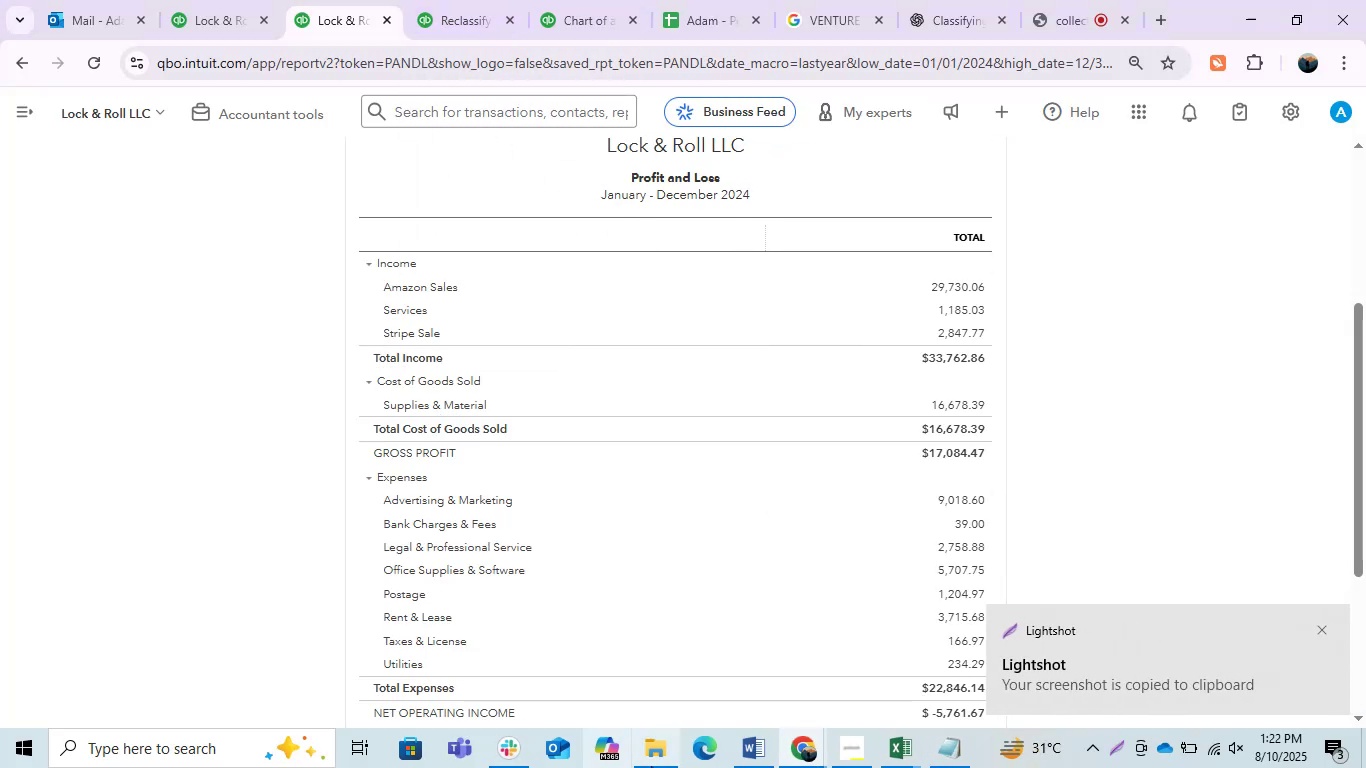 
left_click([760, 746])
 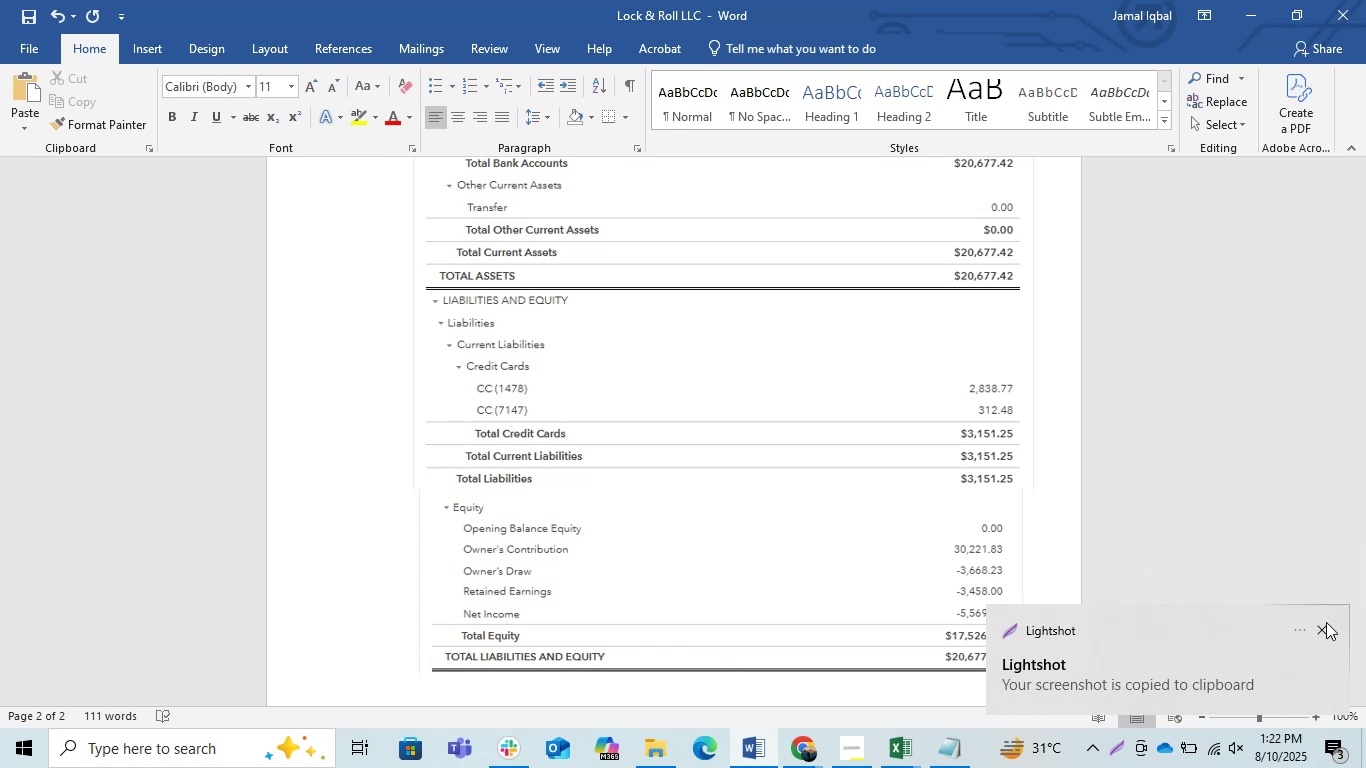 
left_click([1318, 629])
 